 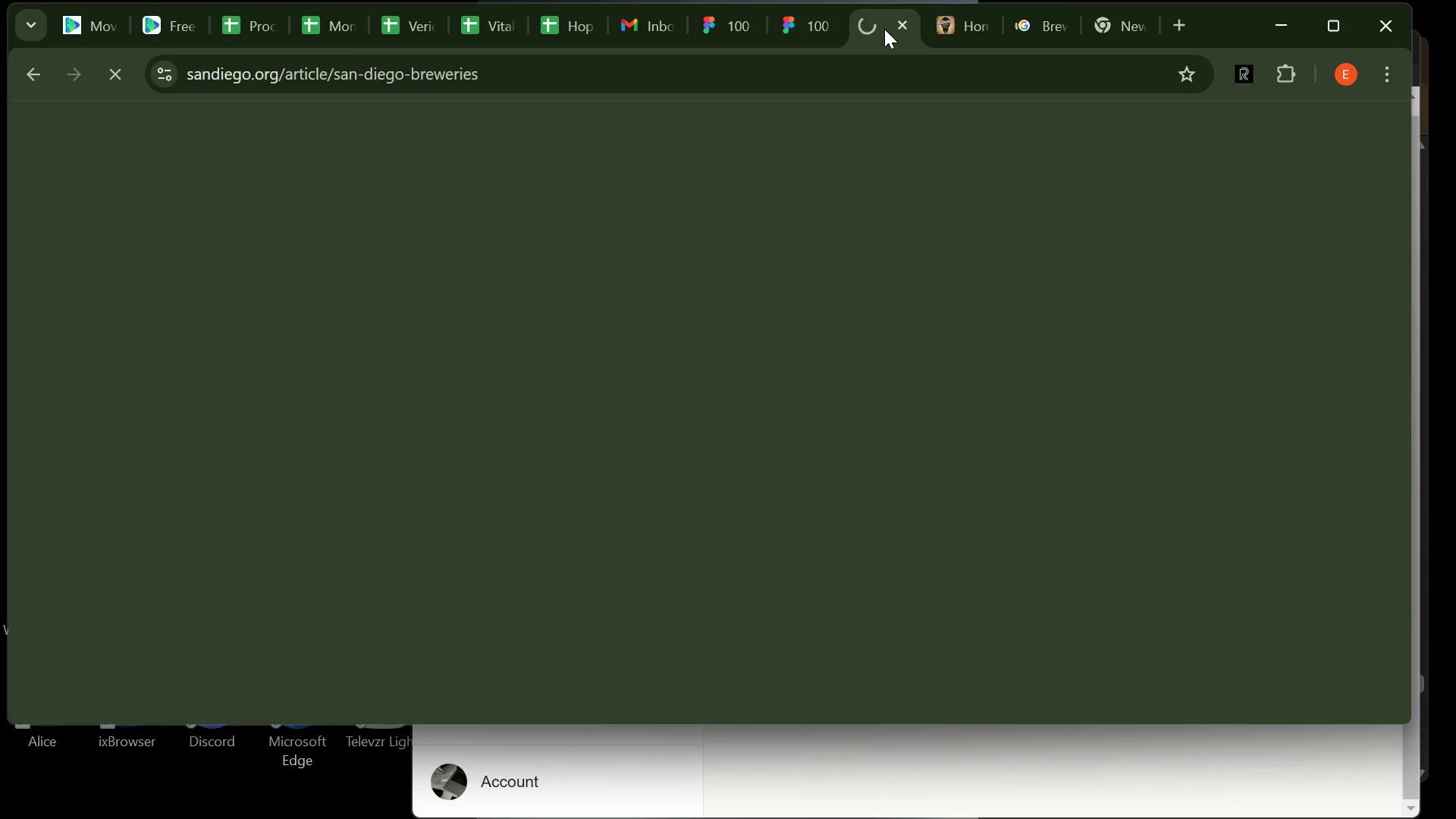 
mouse_move([931, 45])
 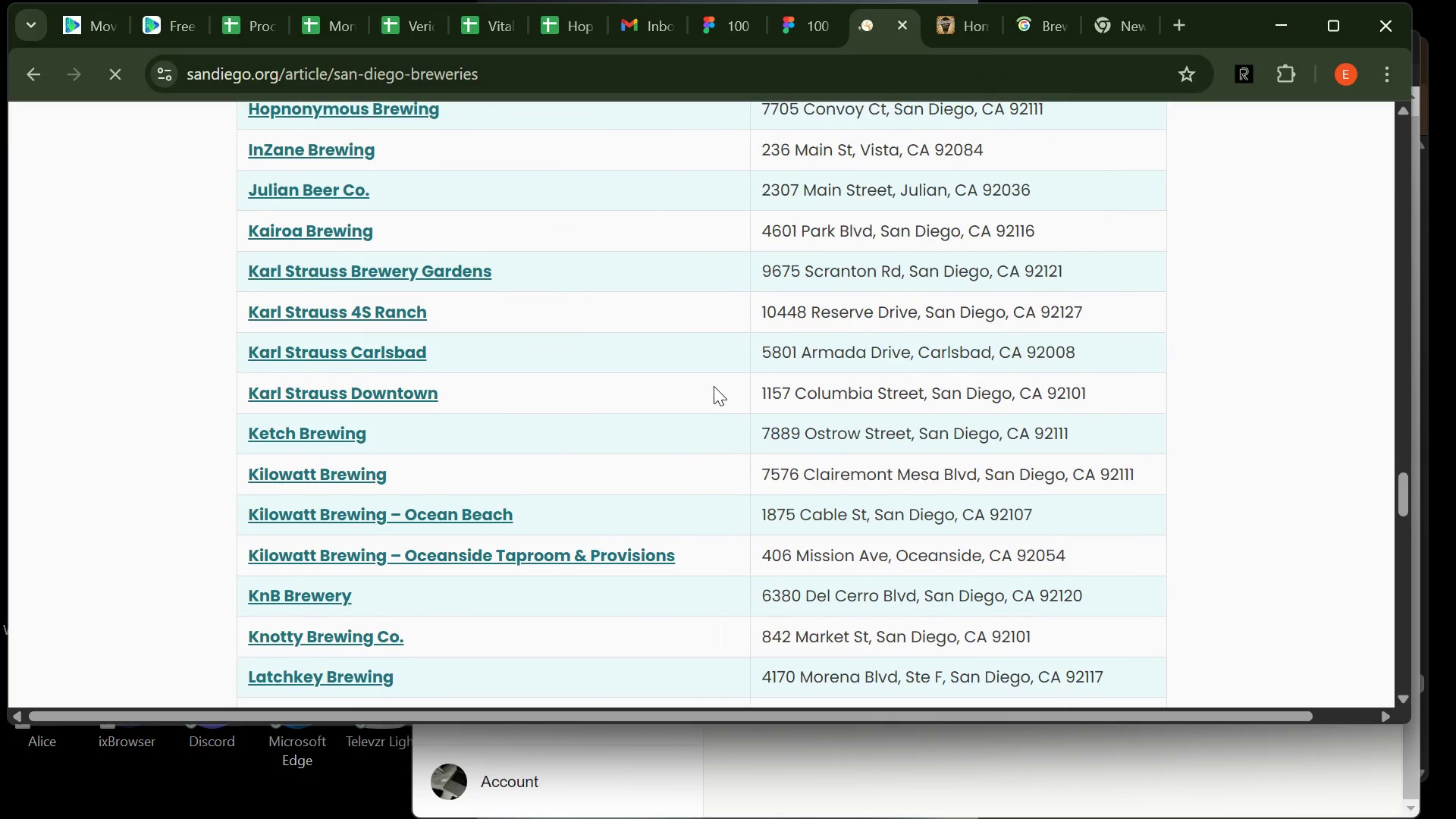 
mouse_move([655, 390])
 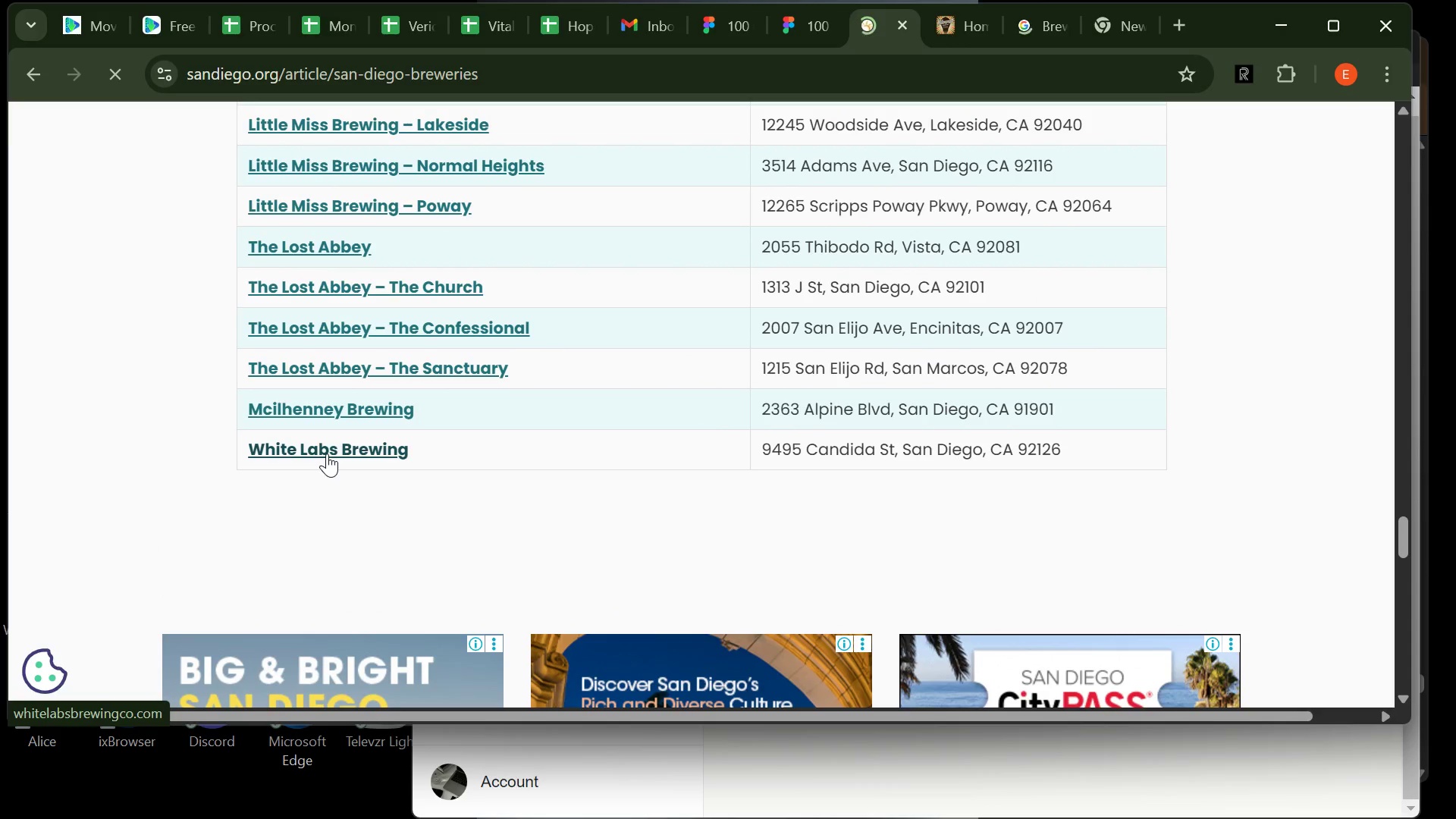 
left_click([327, 453])
 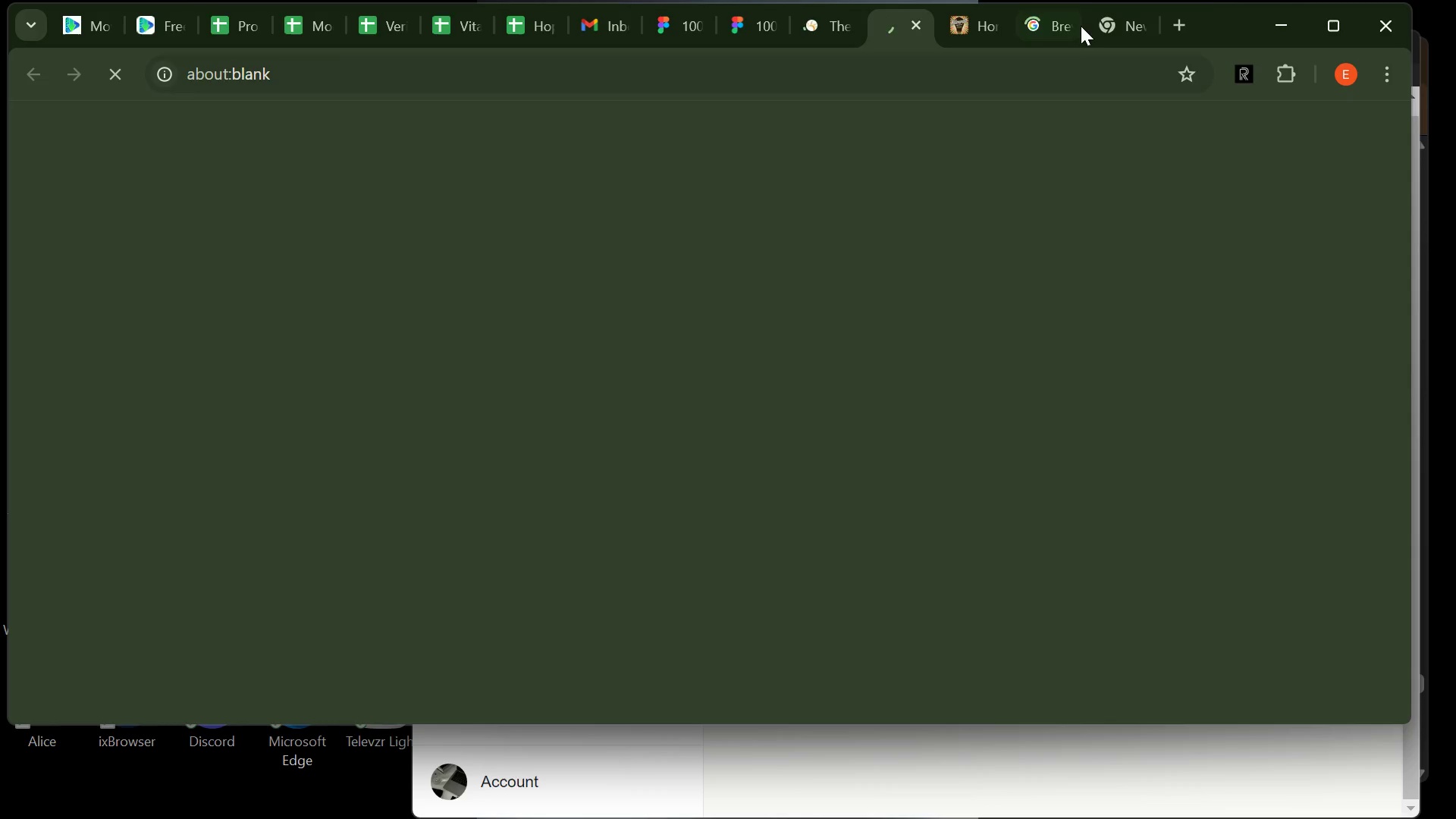 
left_click([1054, 5])
 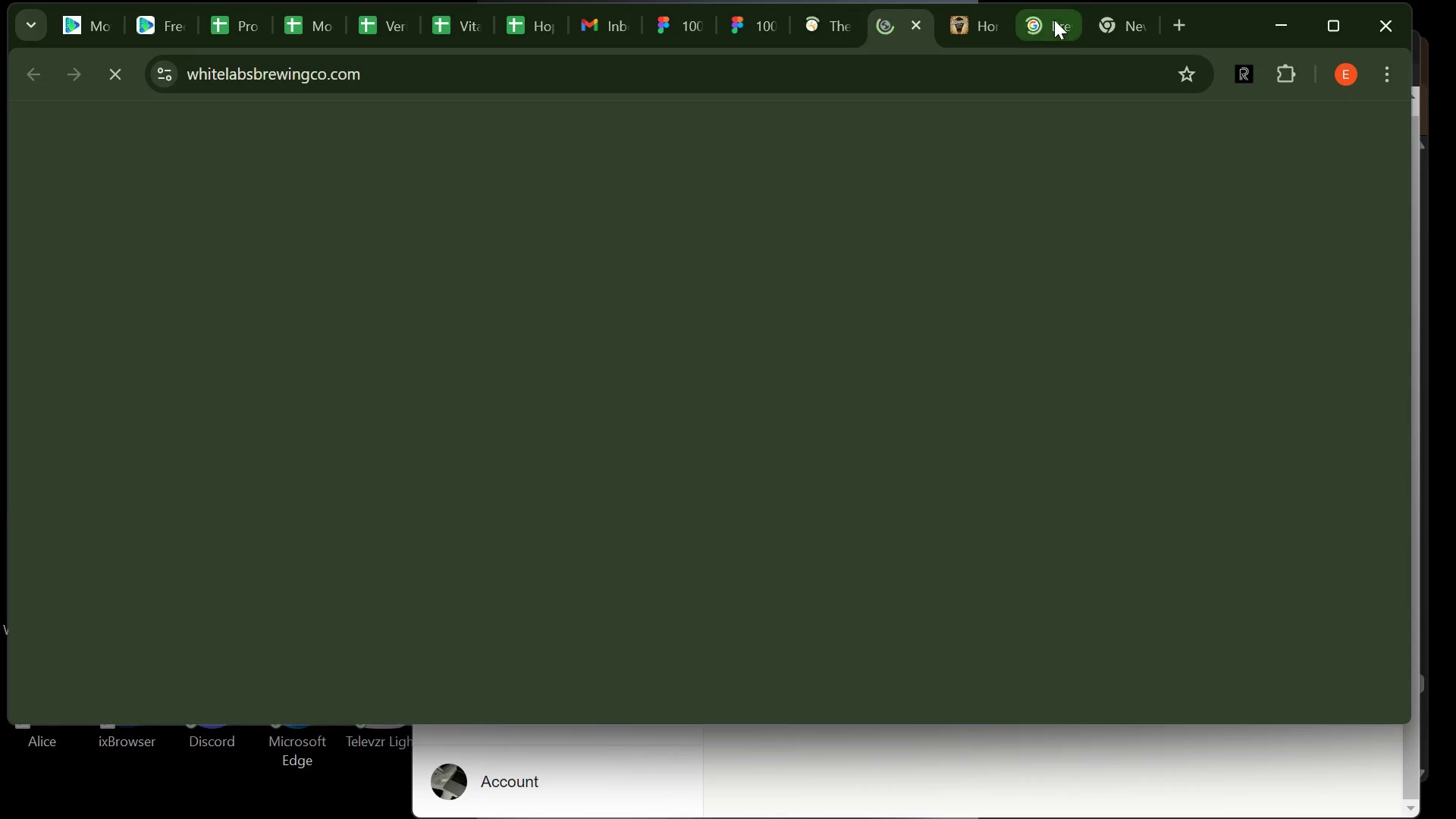 
left_click([1054, 20])
 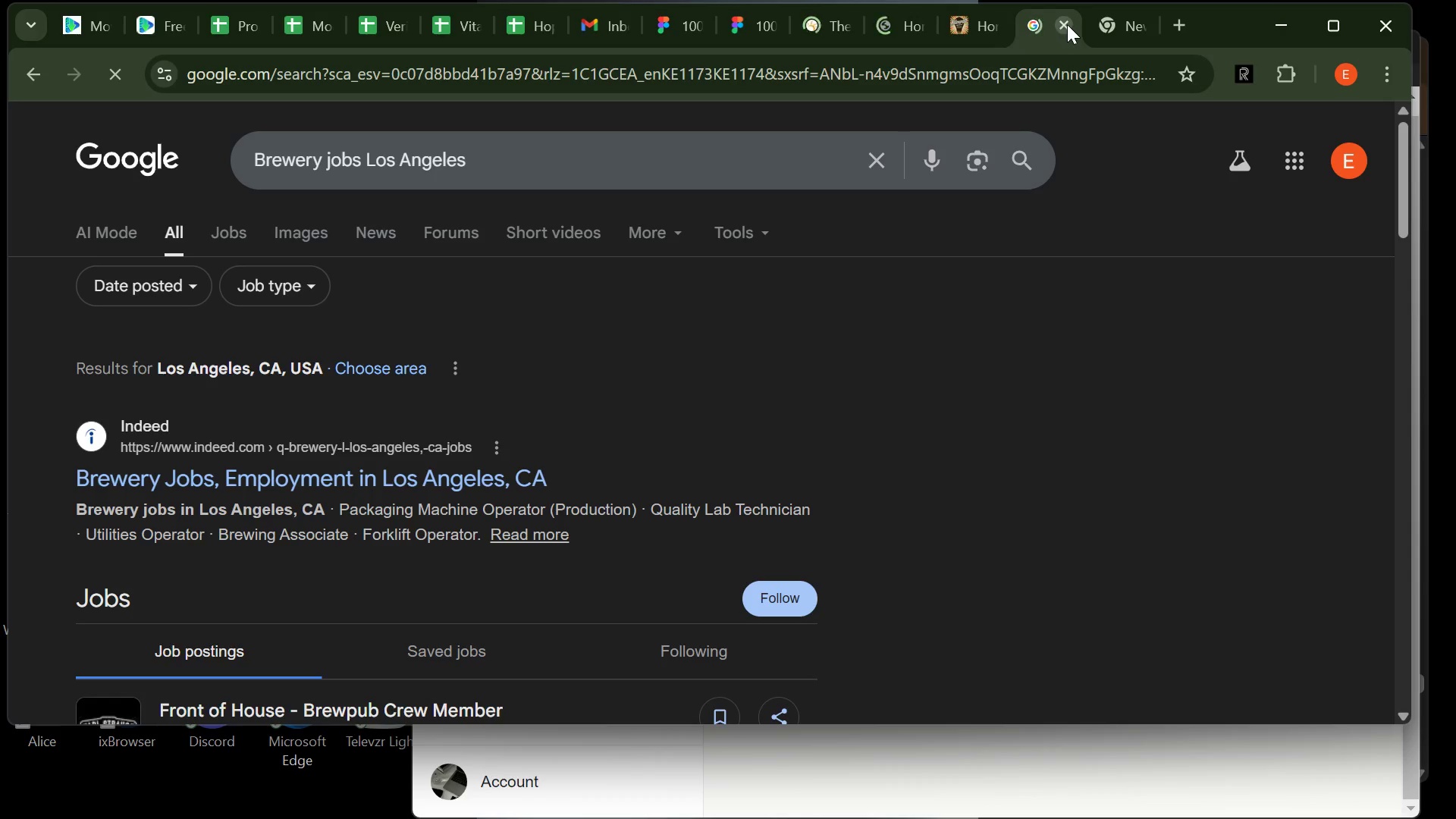 
left_click([1067, 24])
 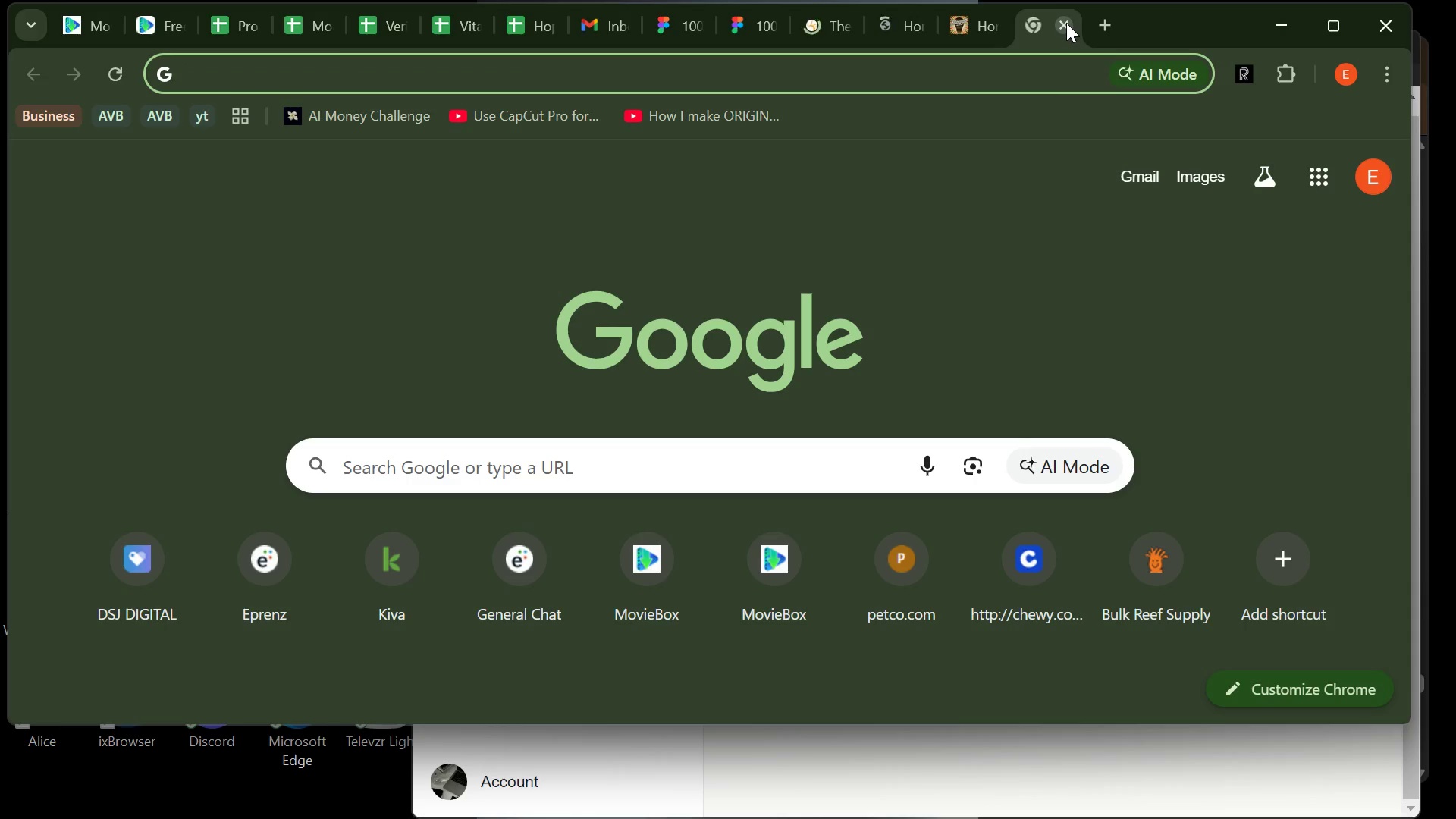 
left_click([1066, 23])
 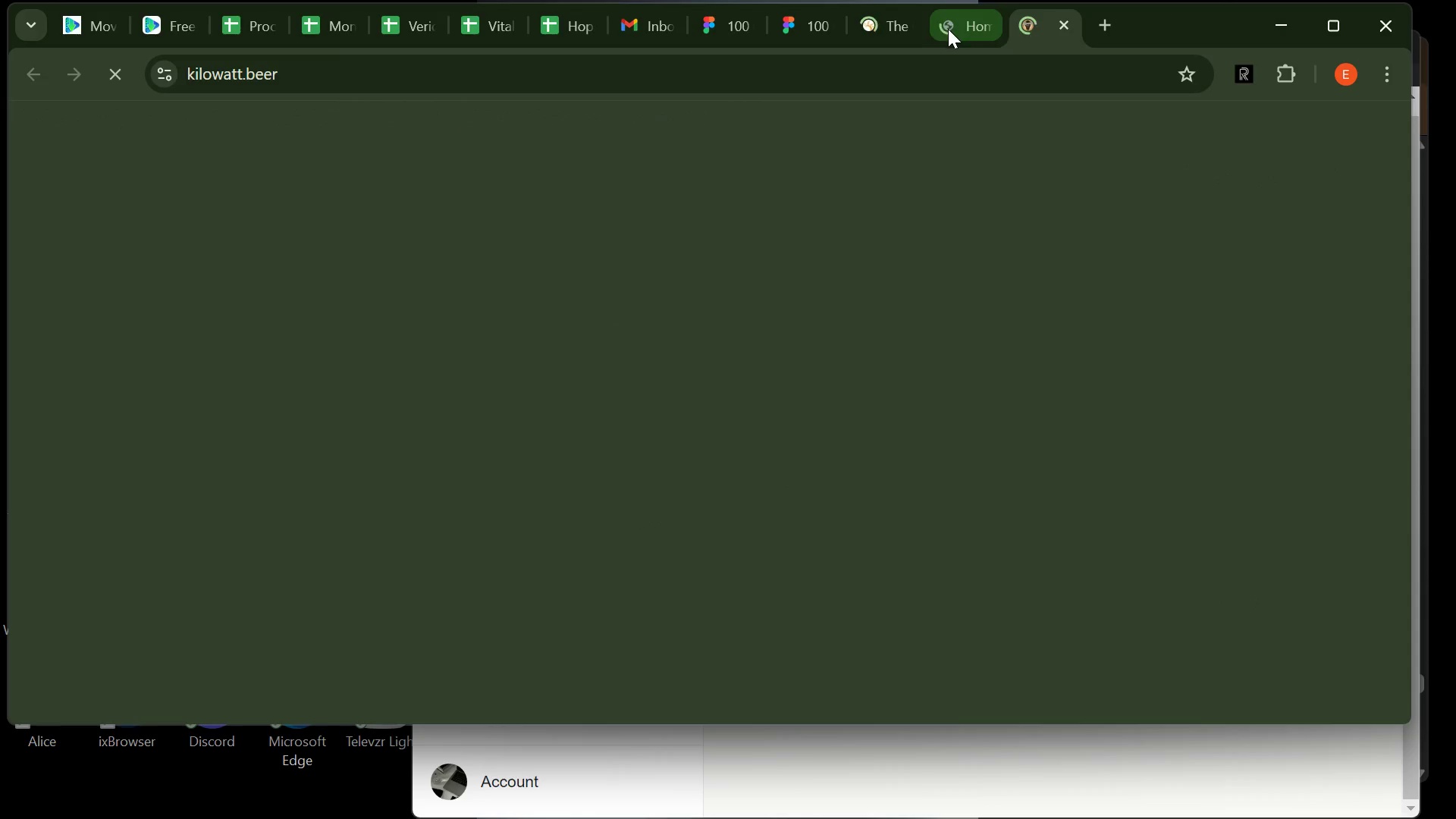 
left_click([948, 29])
 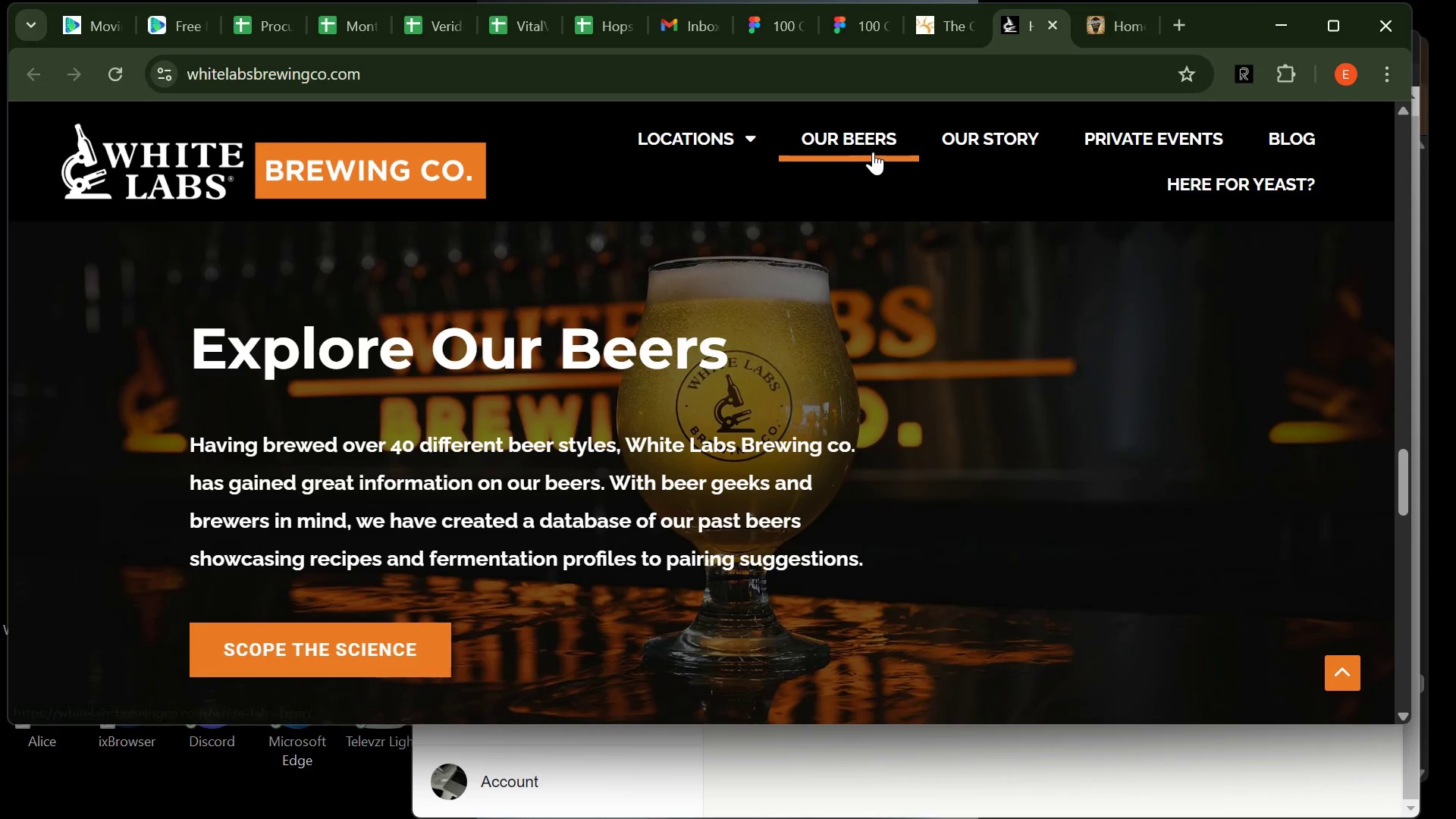 
wait(24.19)
 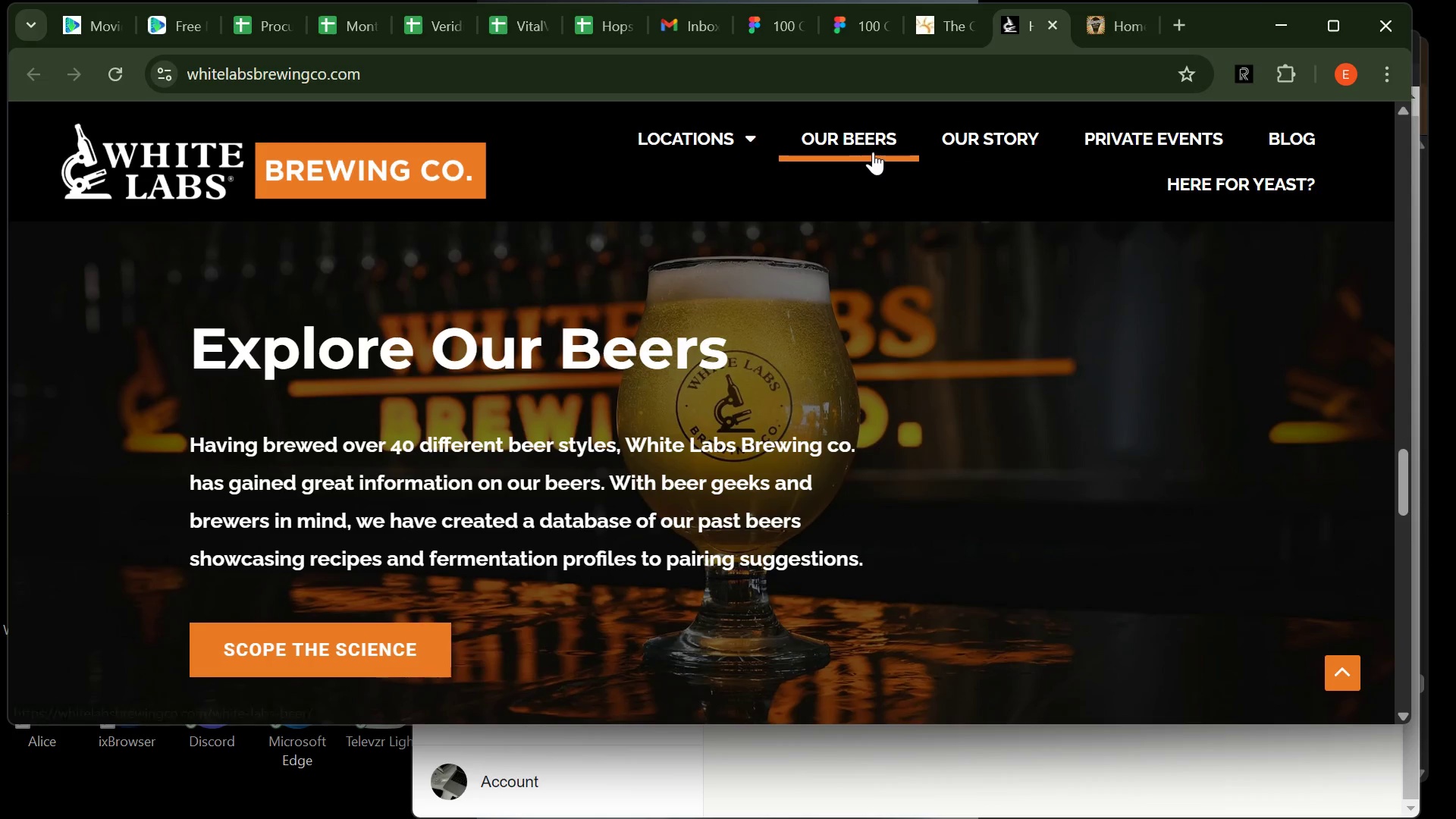 
left_click([933, 22])
 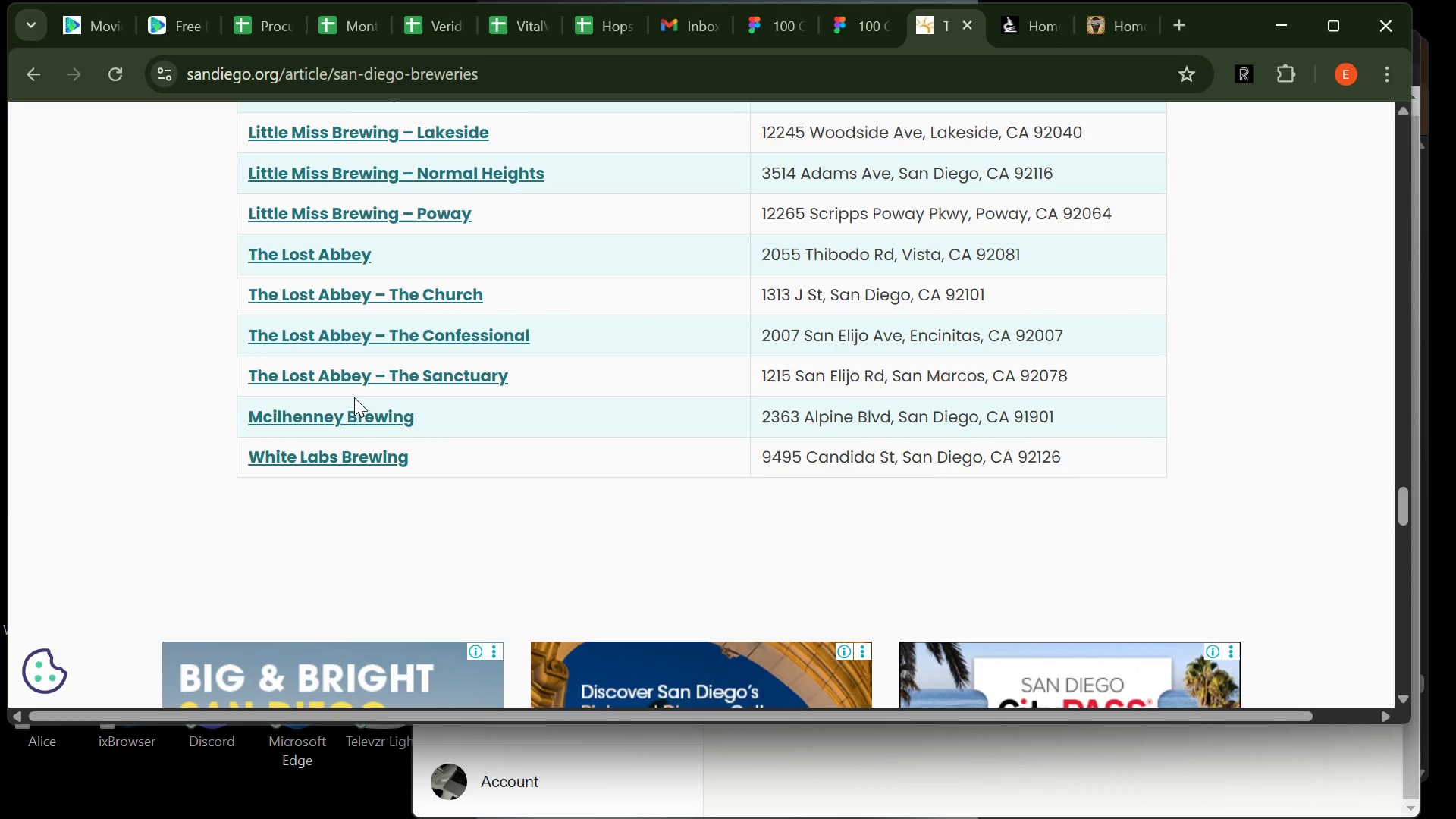 
left_click([328, 420])
 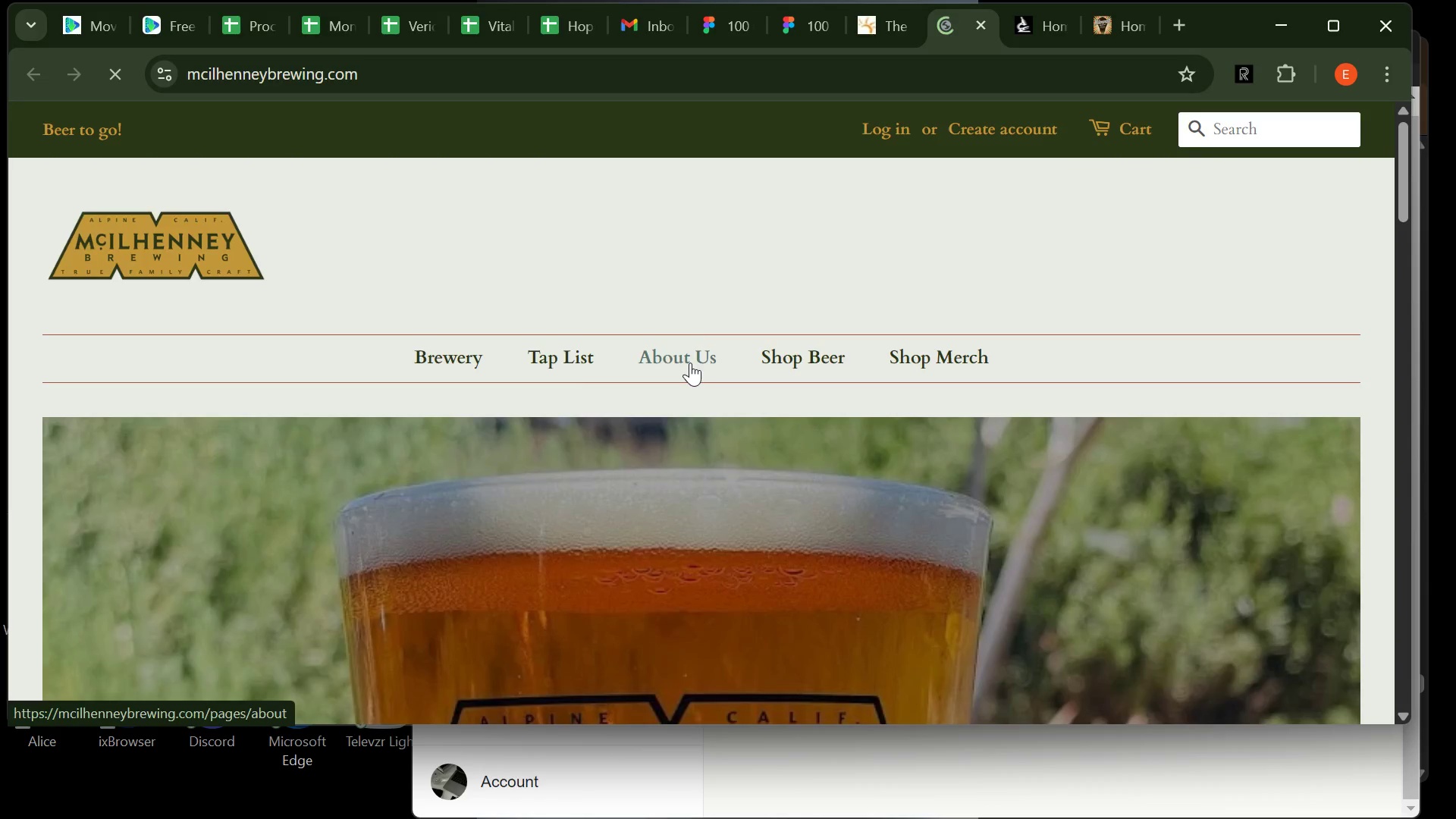 
wait(10.25)
 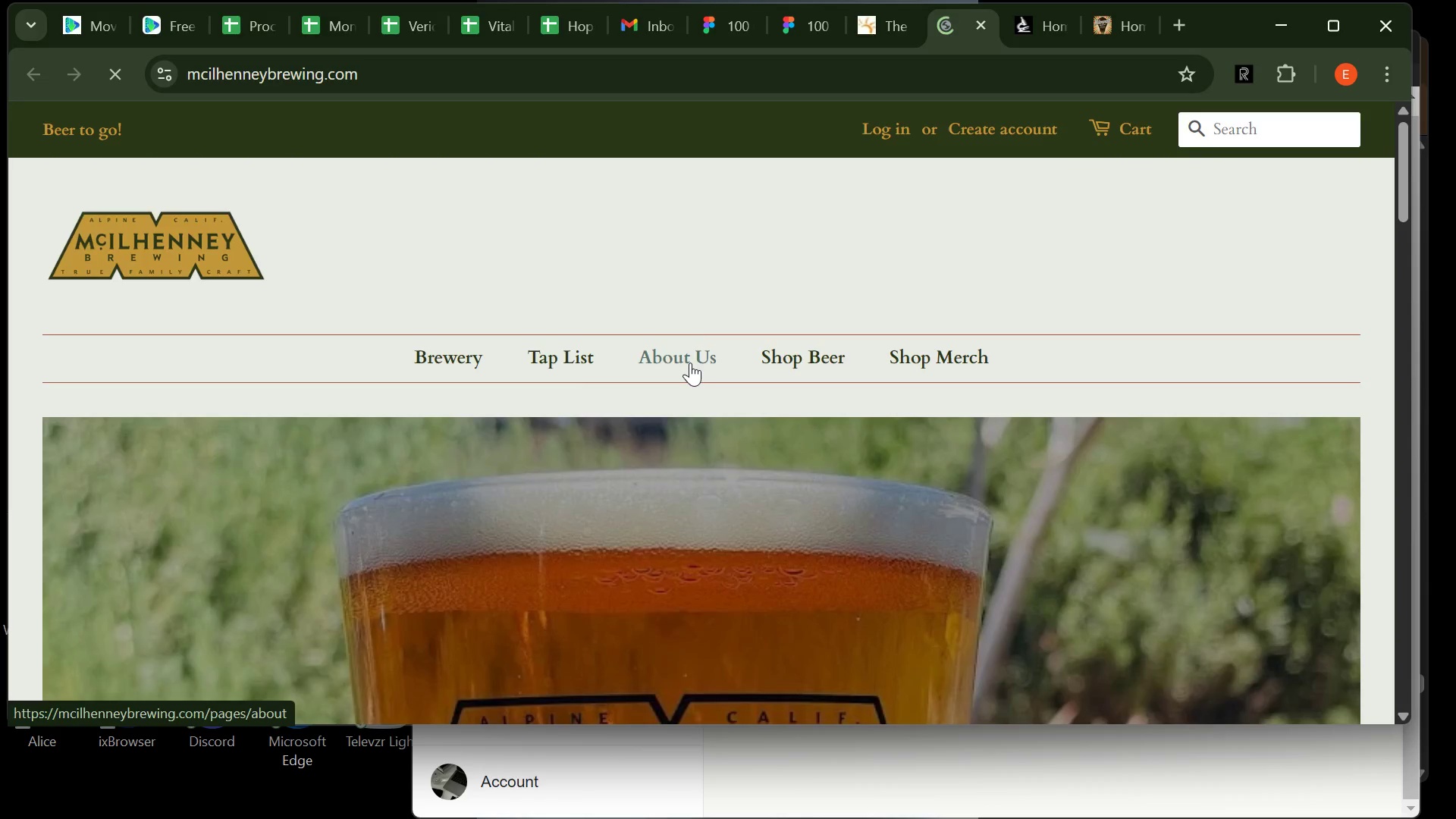 
left_click([982, 22])
 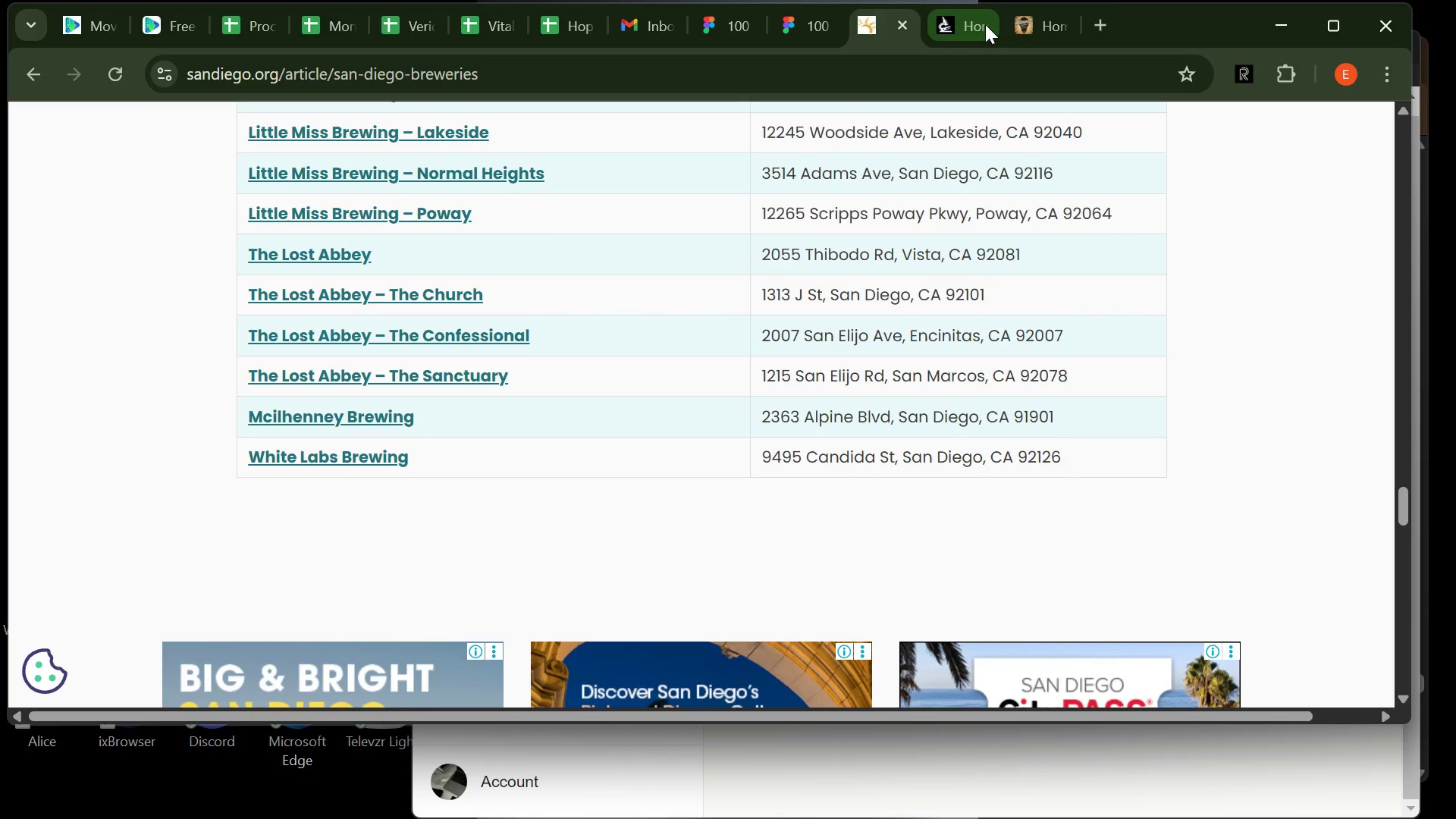 
left_click([985, 24])
 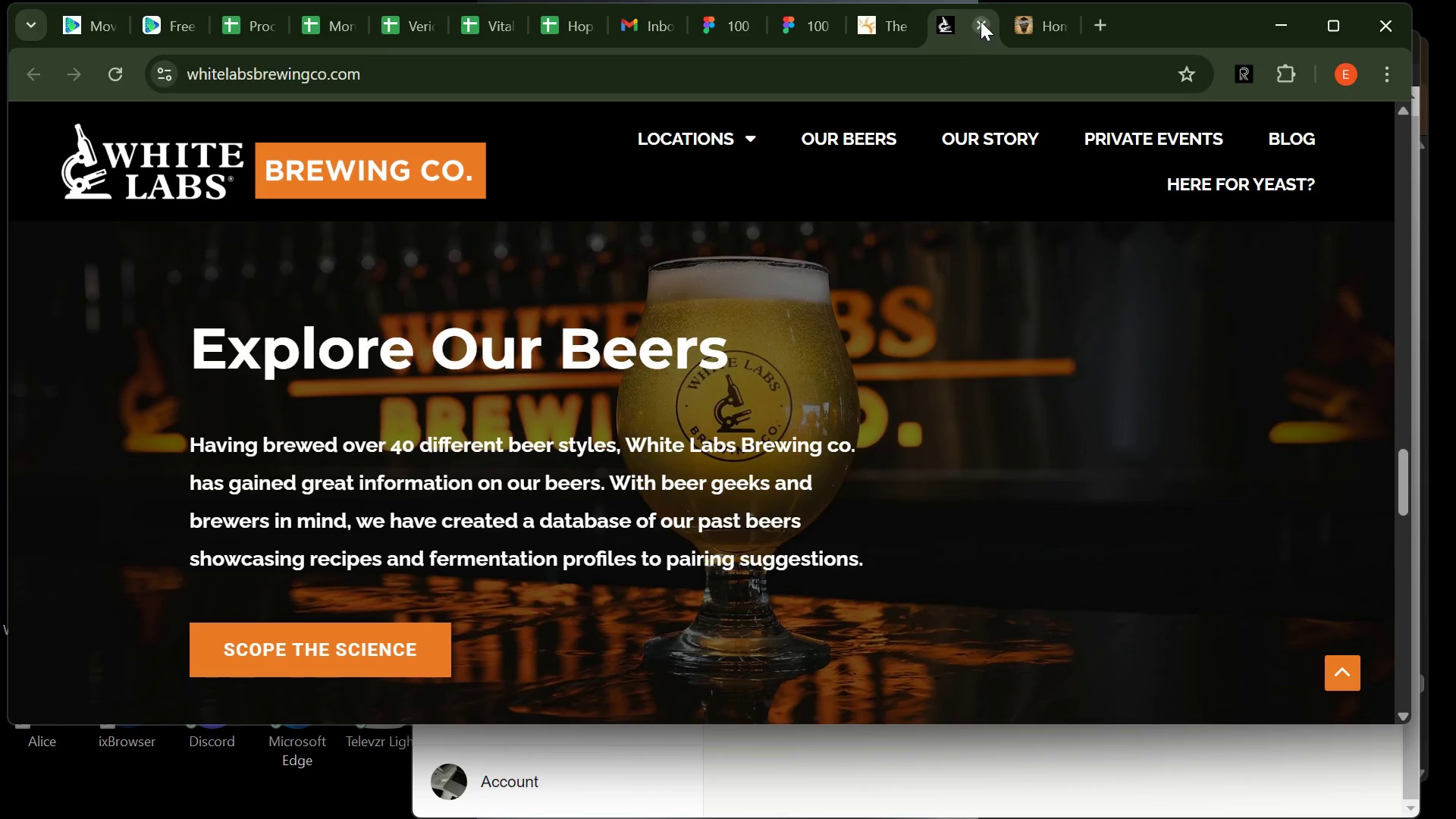 
left_click([981, 21])
 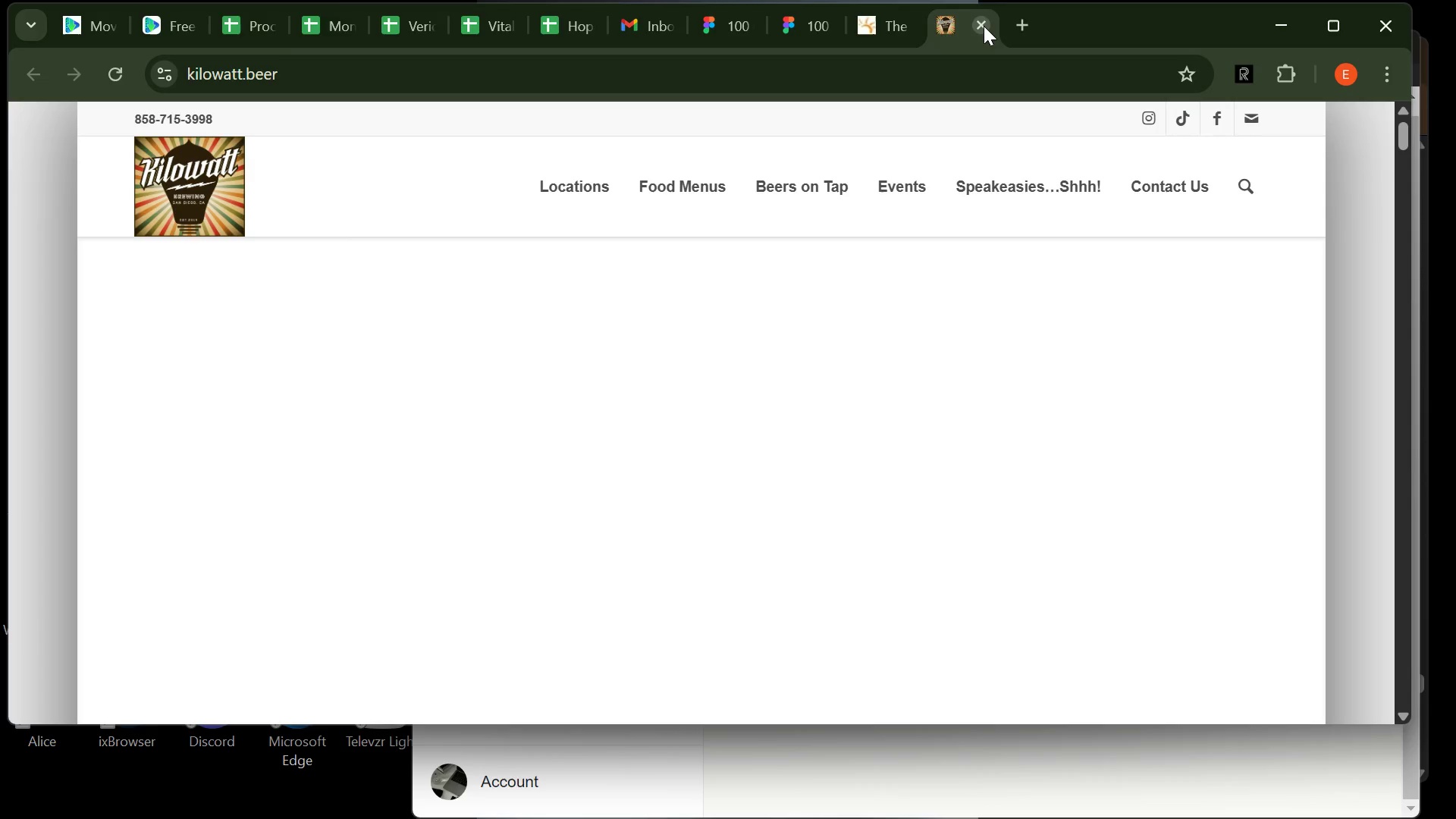 
left_click([984, 26])
 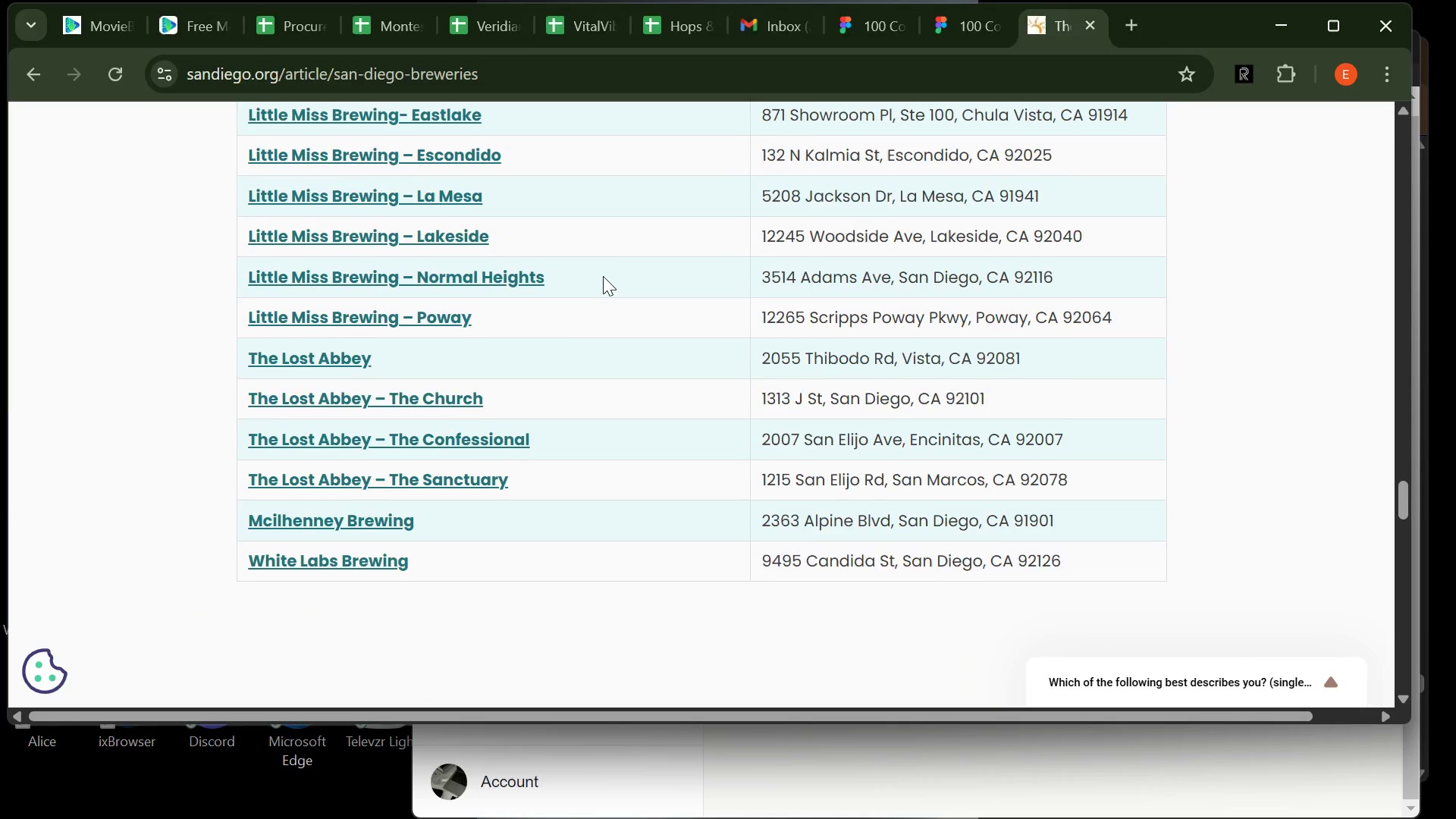 
wait(5.61)
 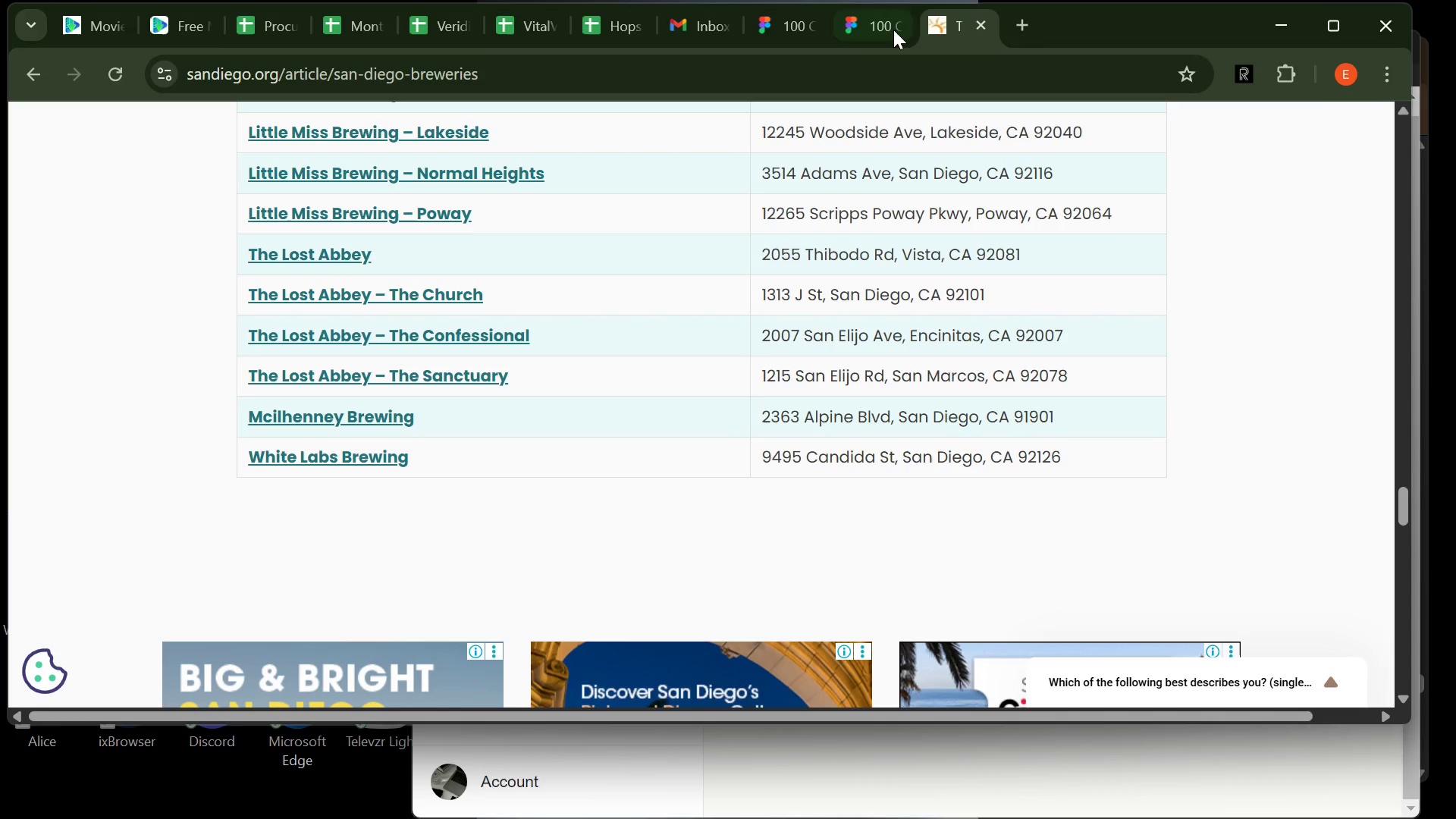 
left_click([305, 330])
 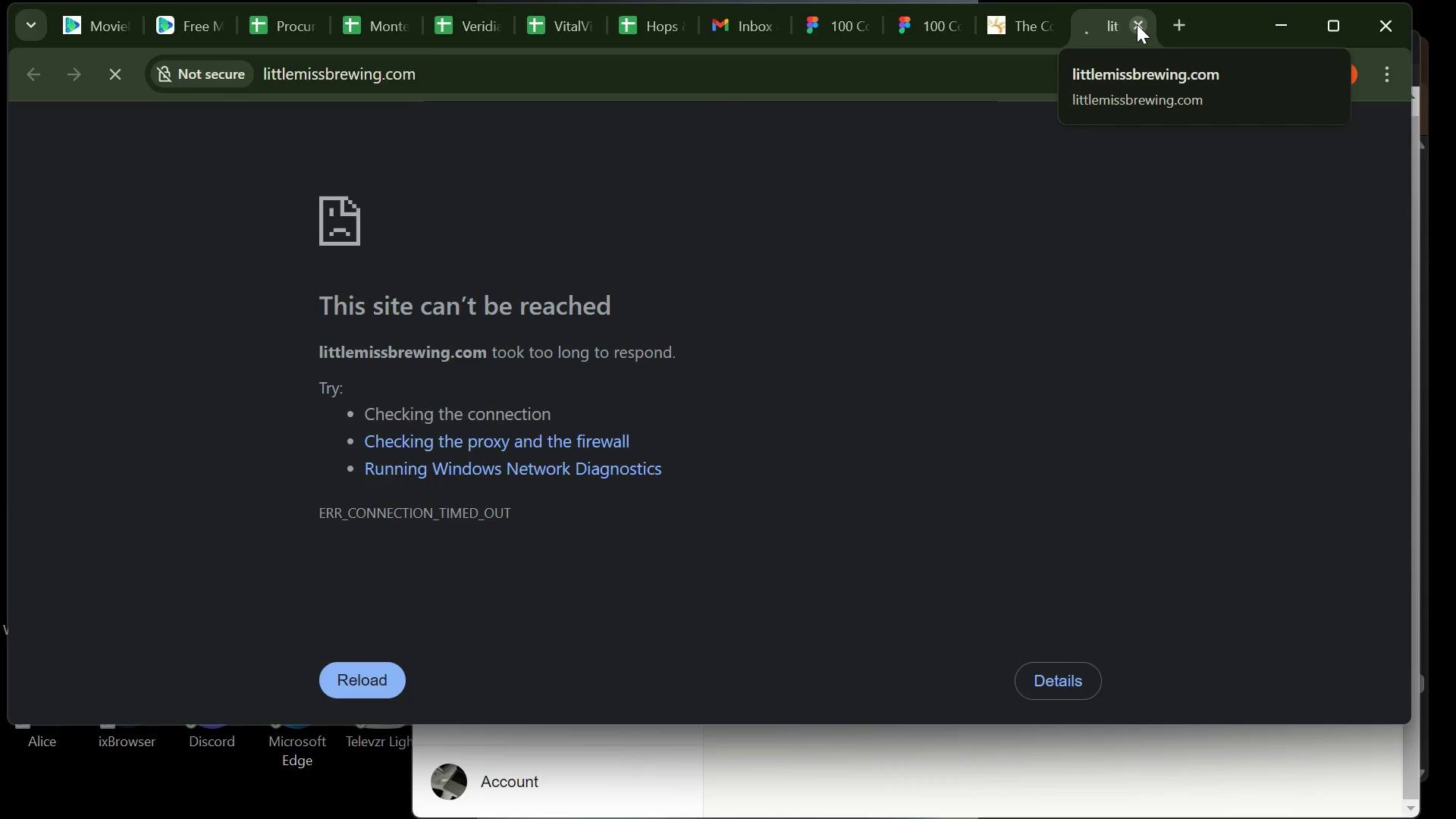 
wait(28.7)
 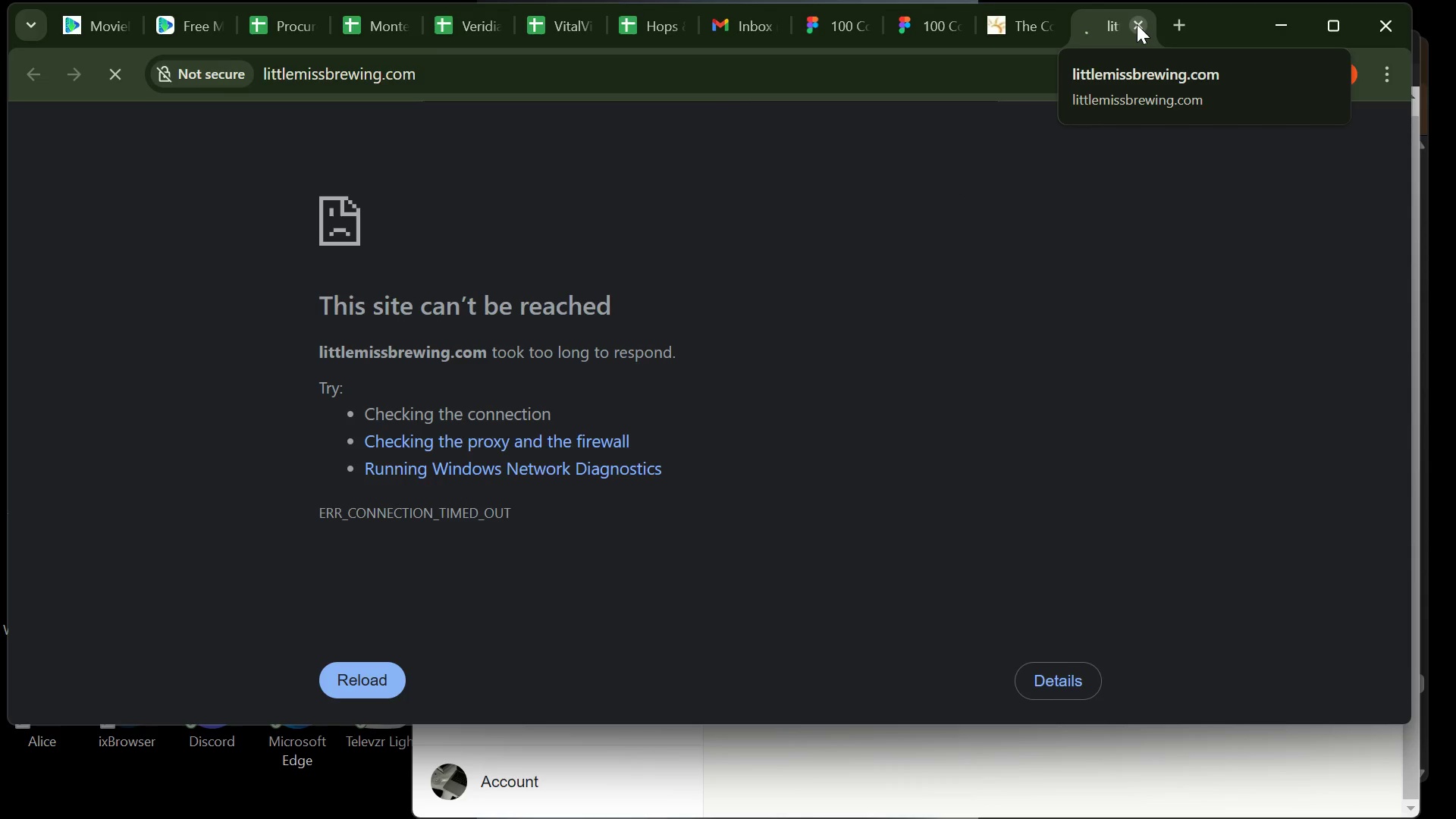 
left_click([1137, 24])
 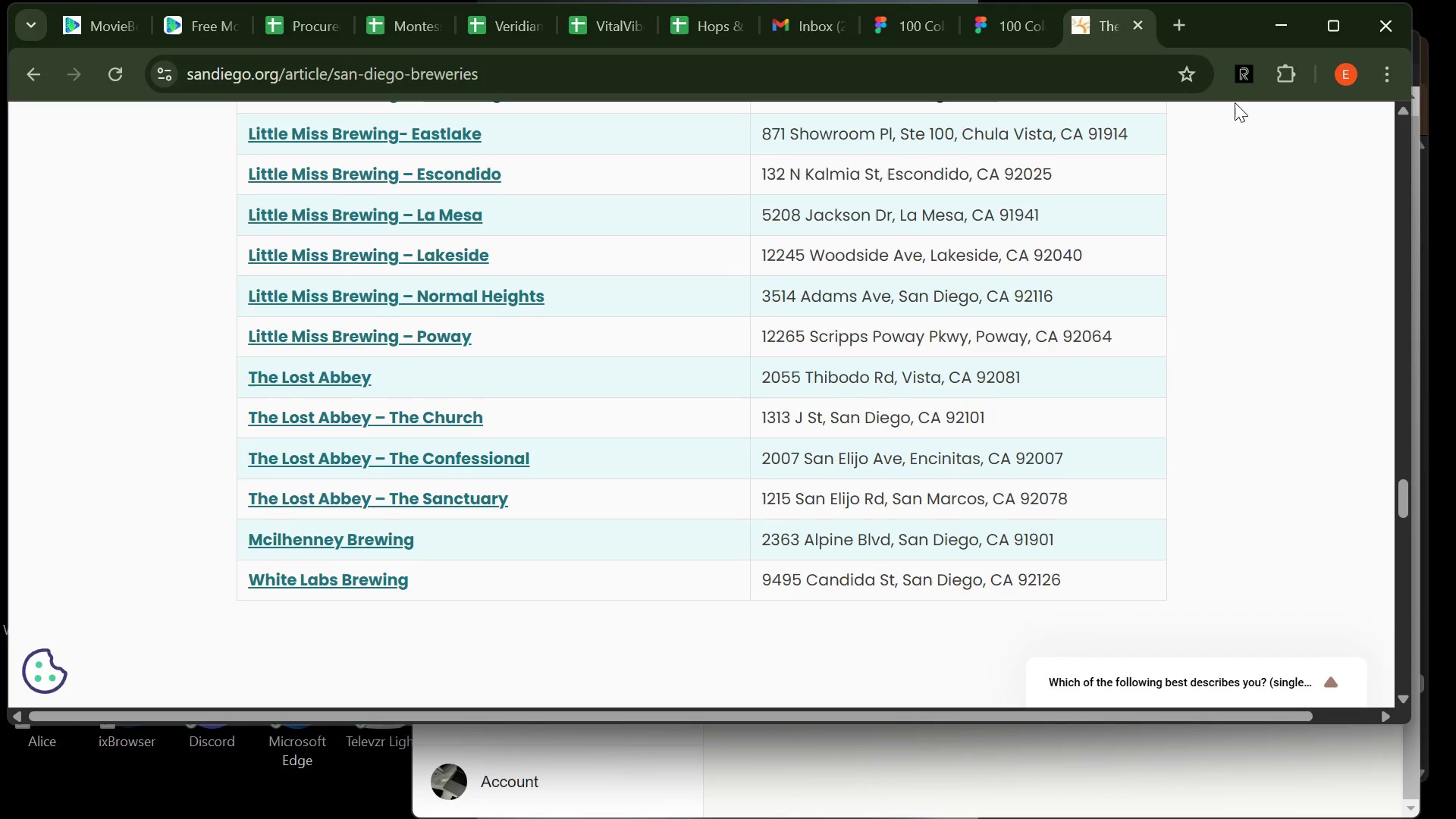 
left_click([1090, 13])
 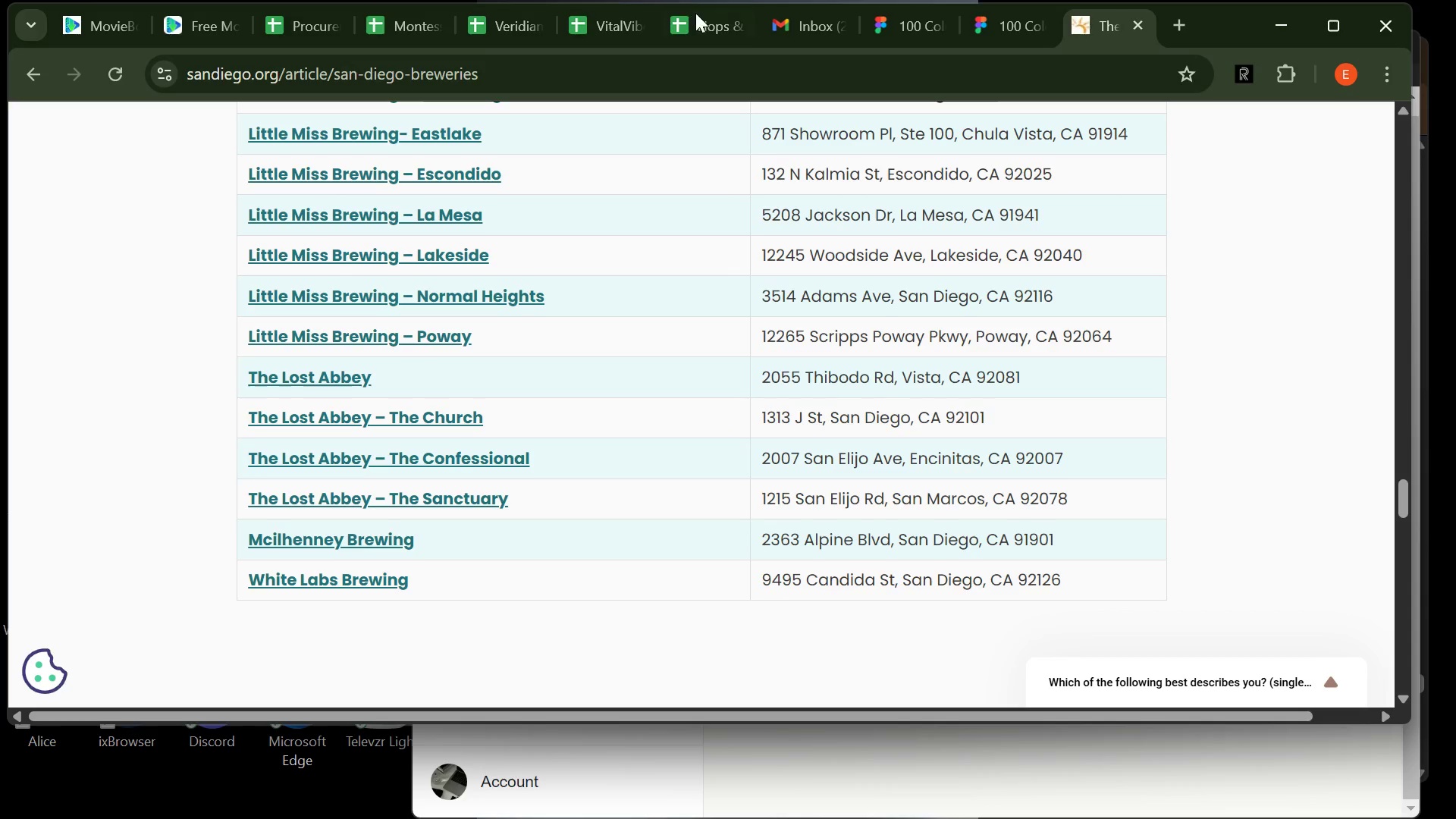 
left_click([695, 19])
 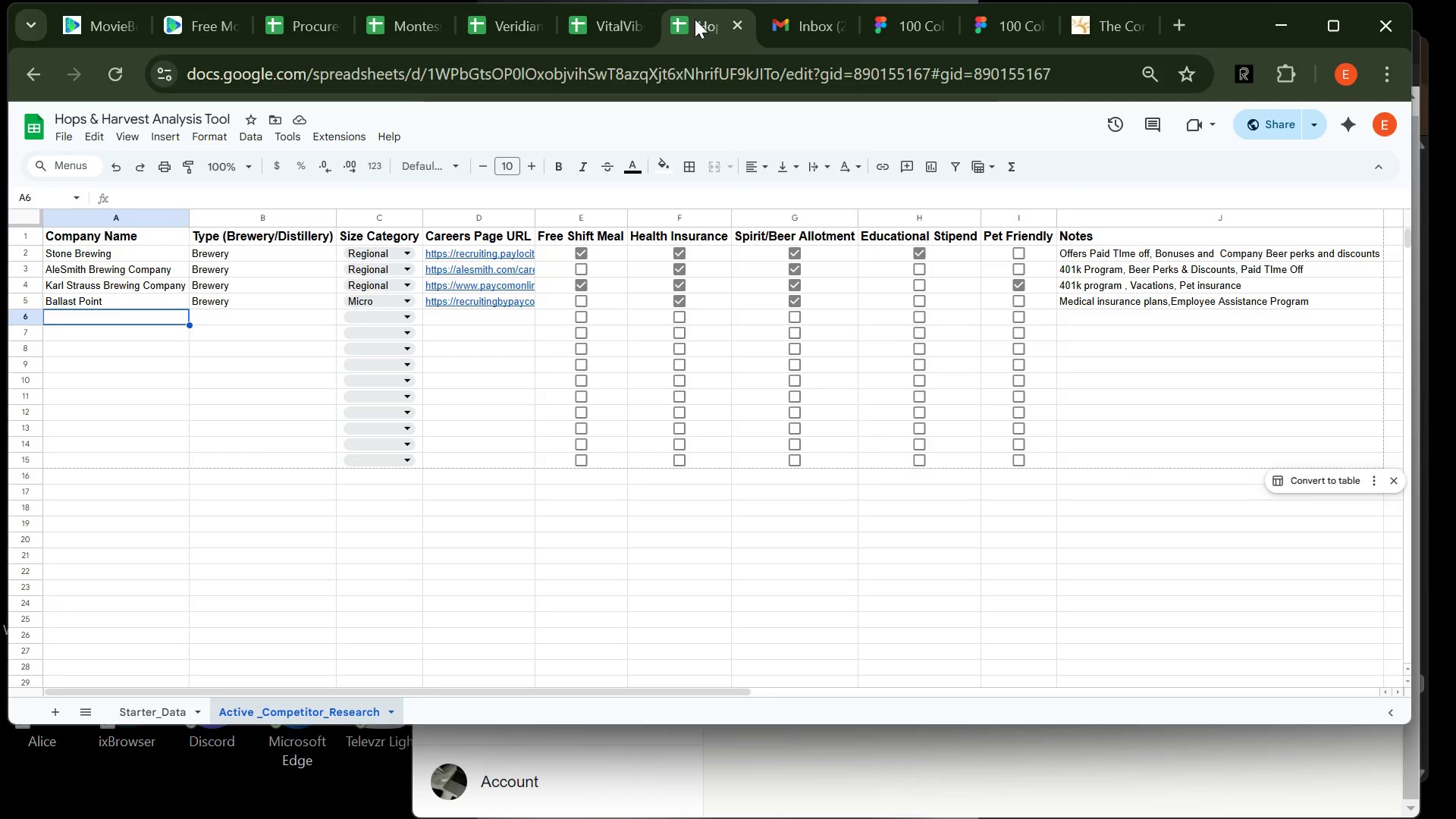 
wait(9.14)
 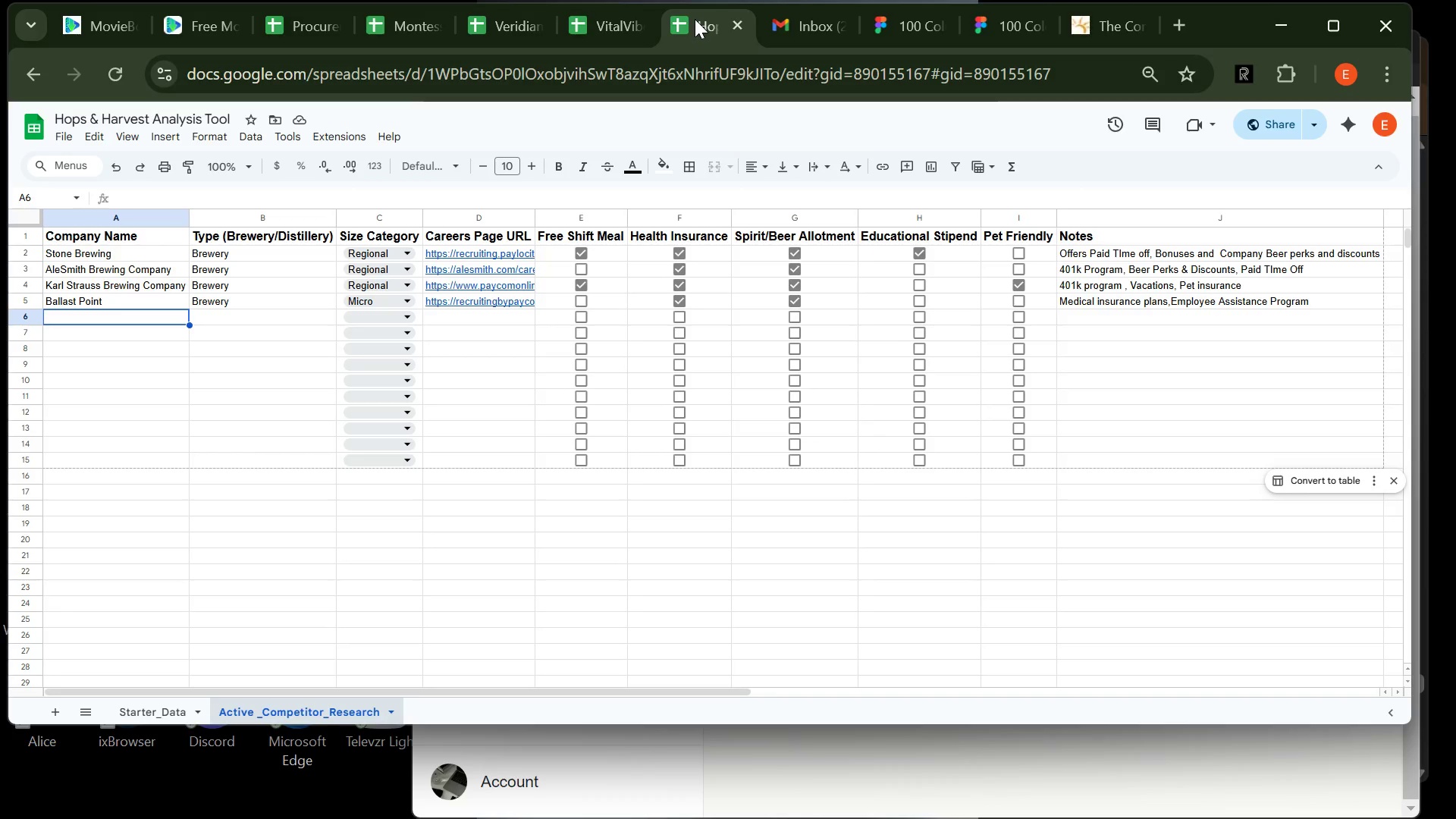 
left_click([58, 711])
 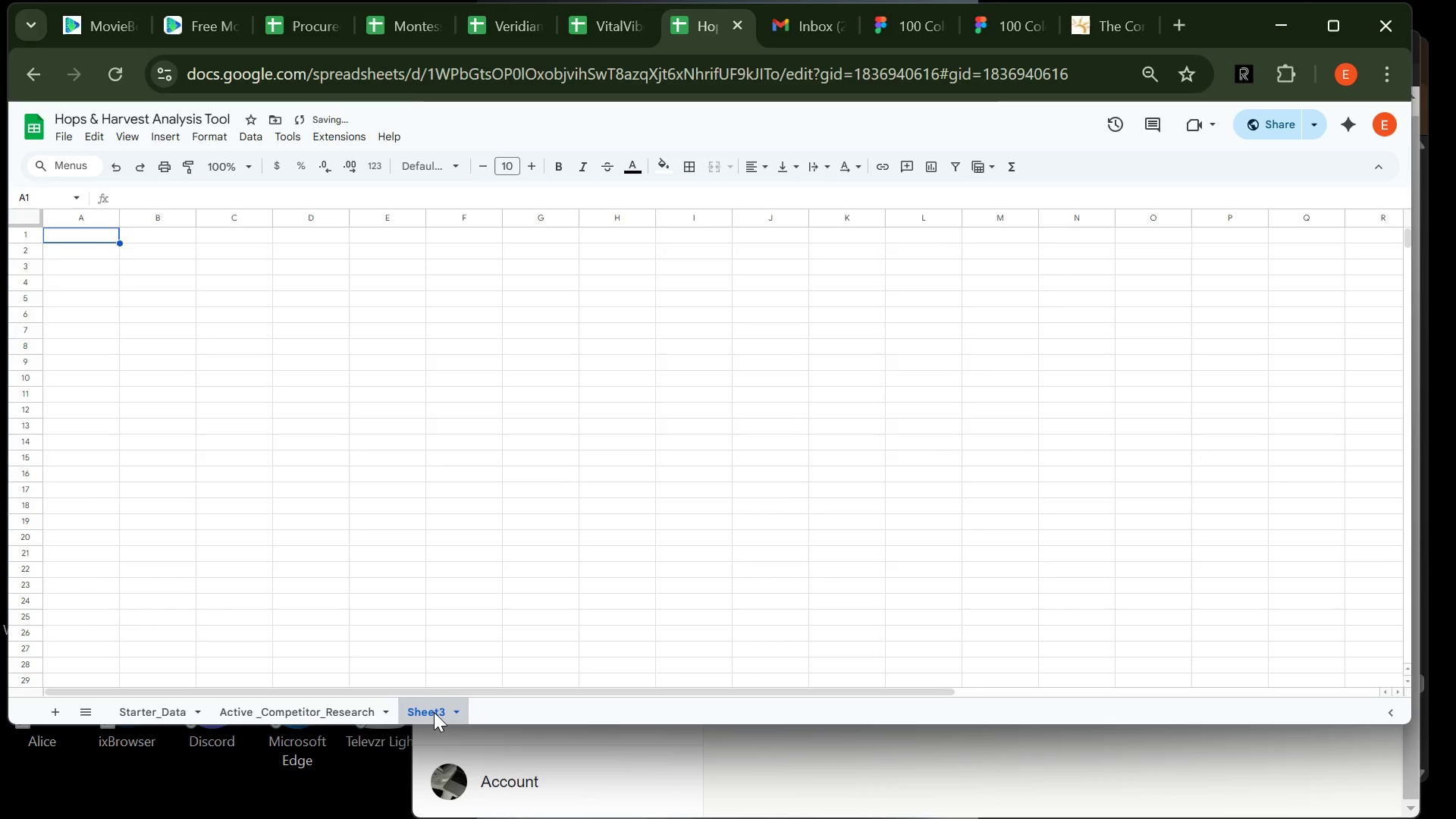 
double_click([434, 712])
 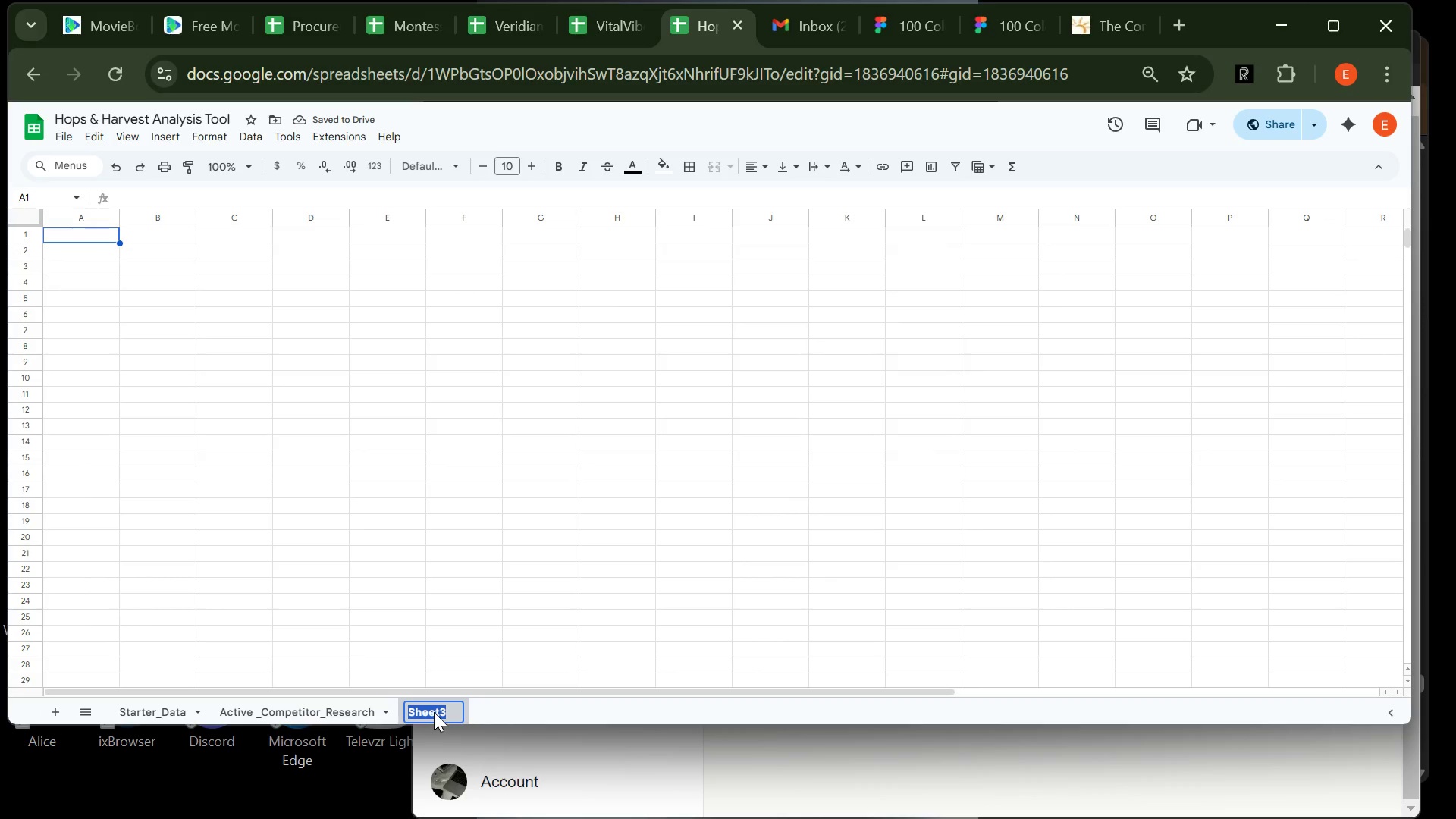 
type(Coo)
key(Backspace)
type(mpetitor_Reesea)
key(Backspace)
key(Backspace)
key(Backspace)
key(Backspace)
type(search_List)
 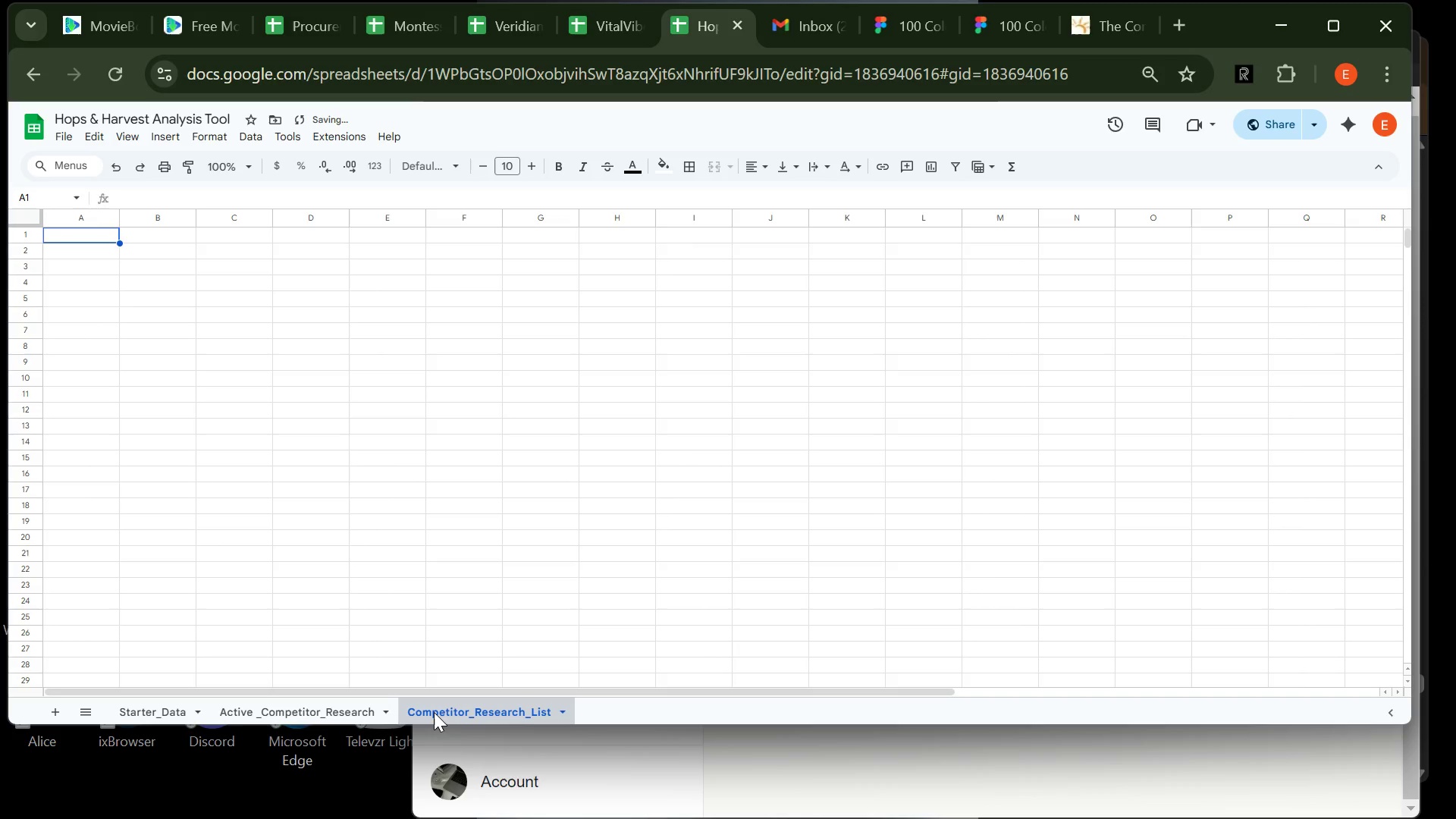 
 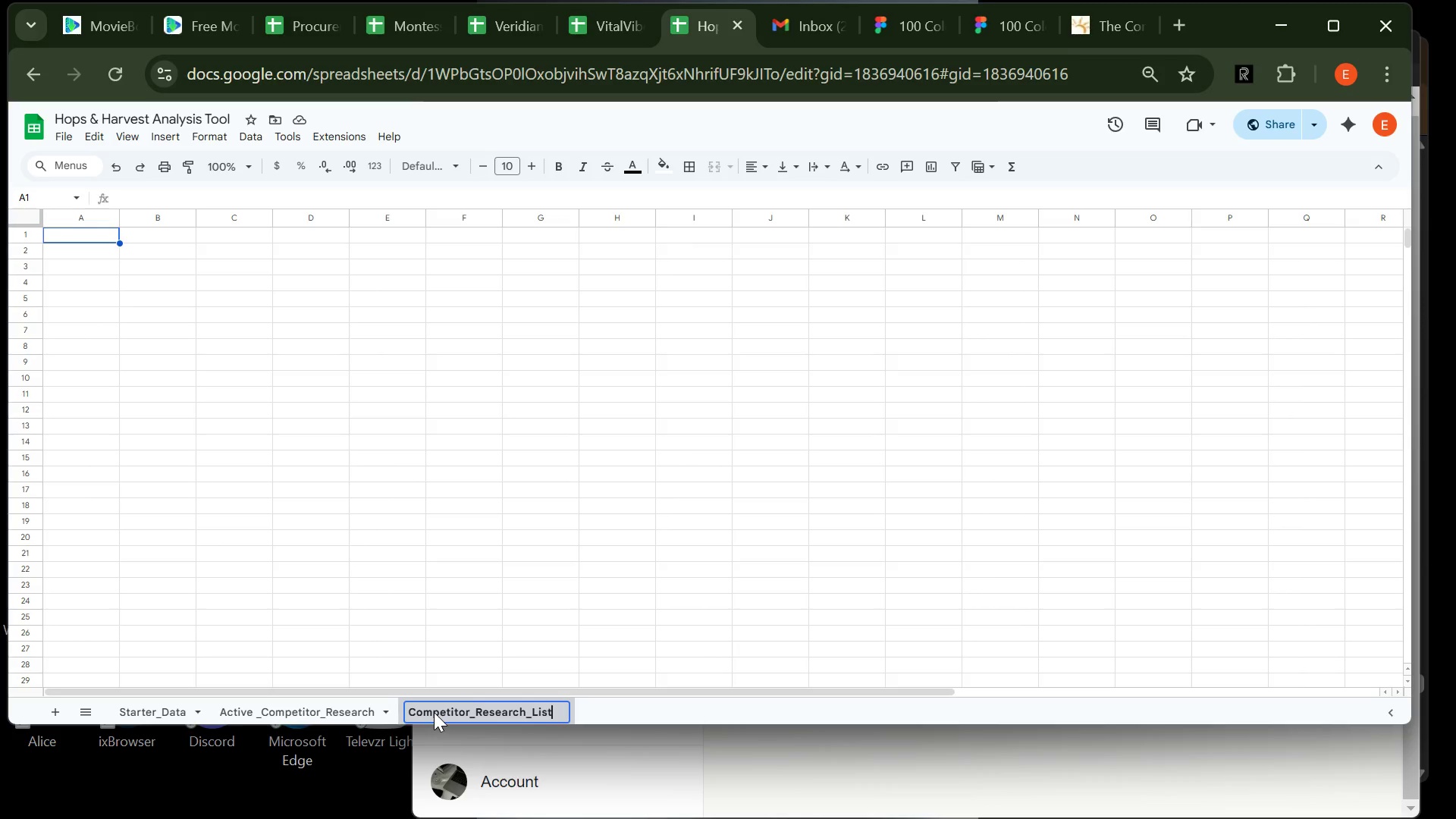 
key(Enter)
 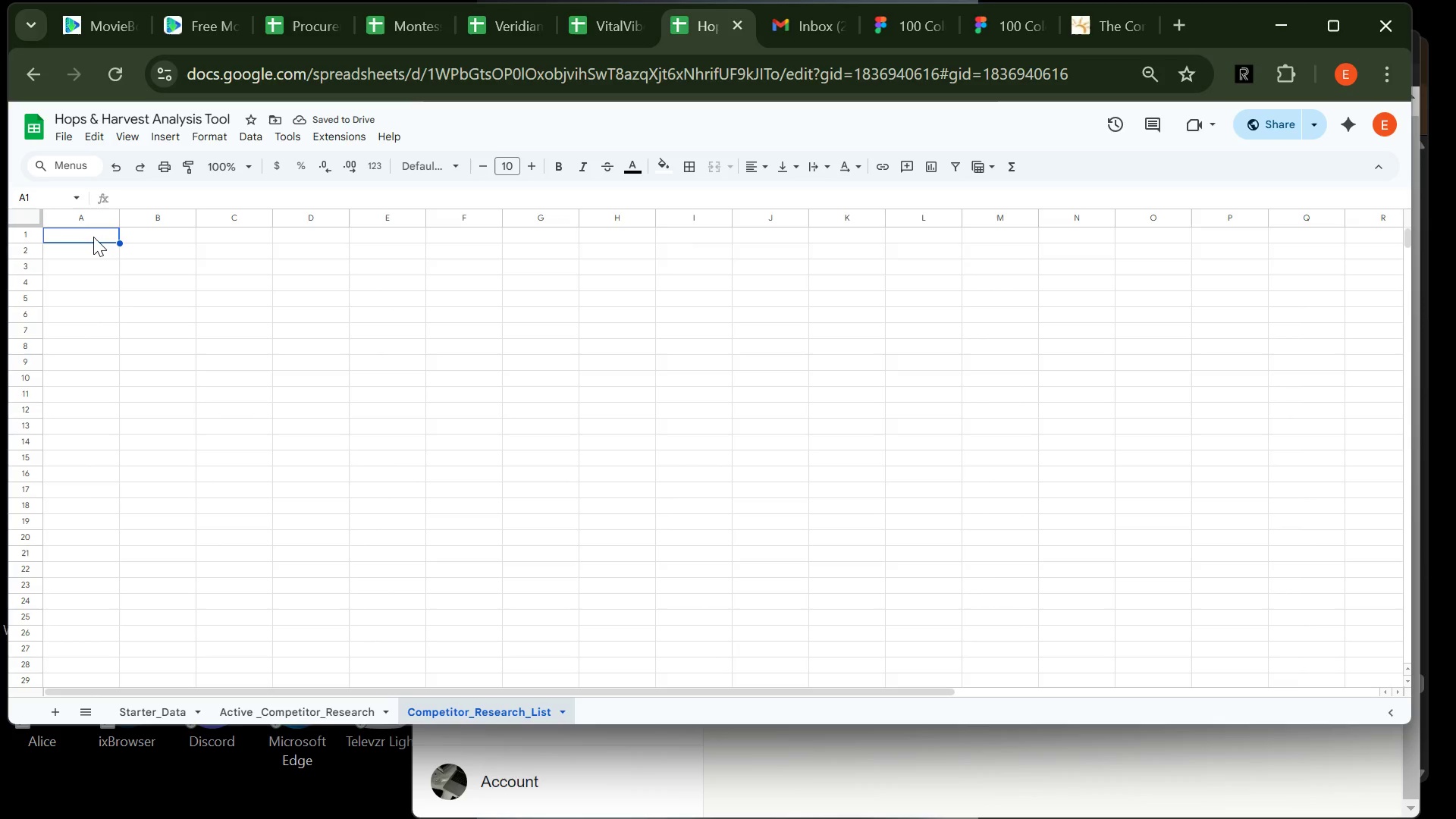 
wait(5.81)
 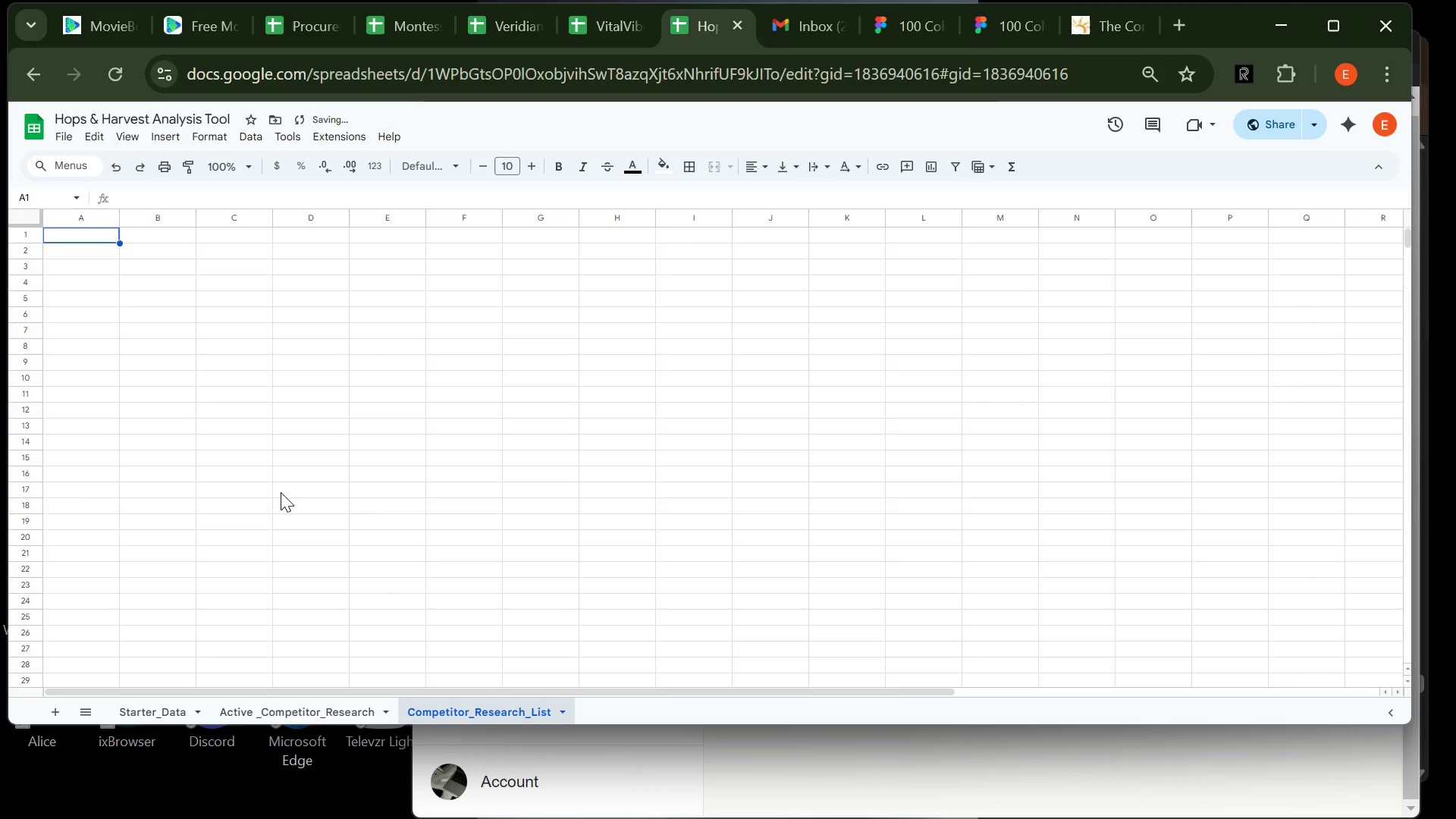 
type(Company Name)
key(Tab)
type(Tpe)
key(Backspace)
key(Backspace)
type(ype(Brewer/DIstillery))
key(Tab)
type(Six)
key(Backspace)
type(ze)
key(Tab)
 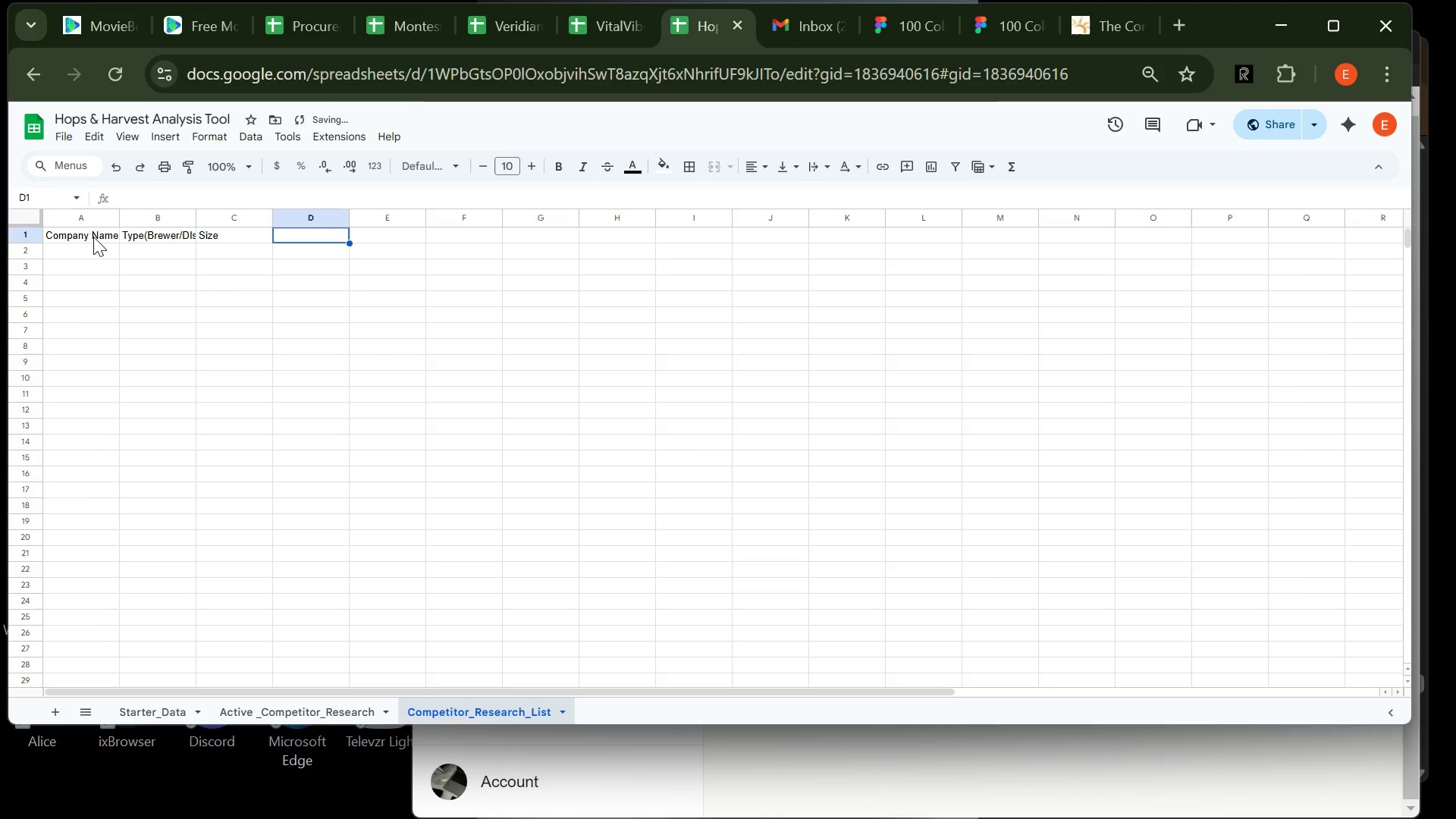 
wait(5.88)
 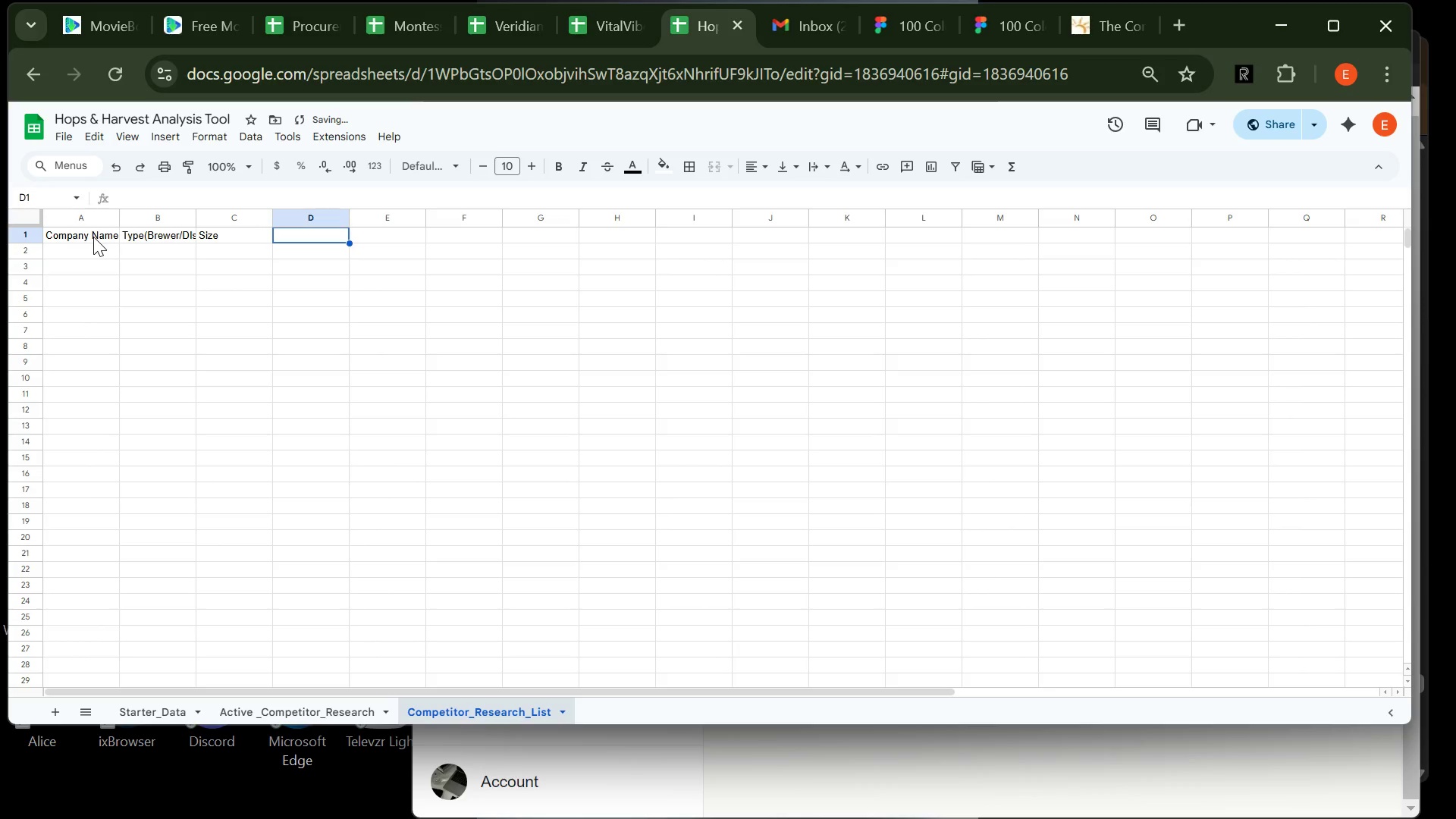 
double_click([229, 232])
 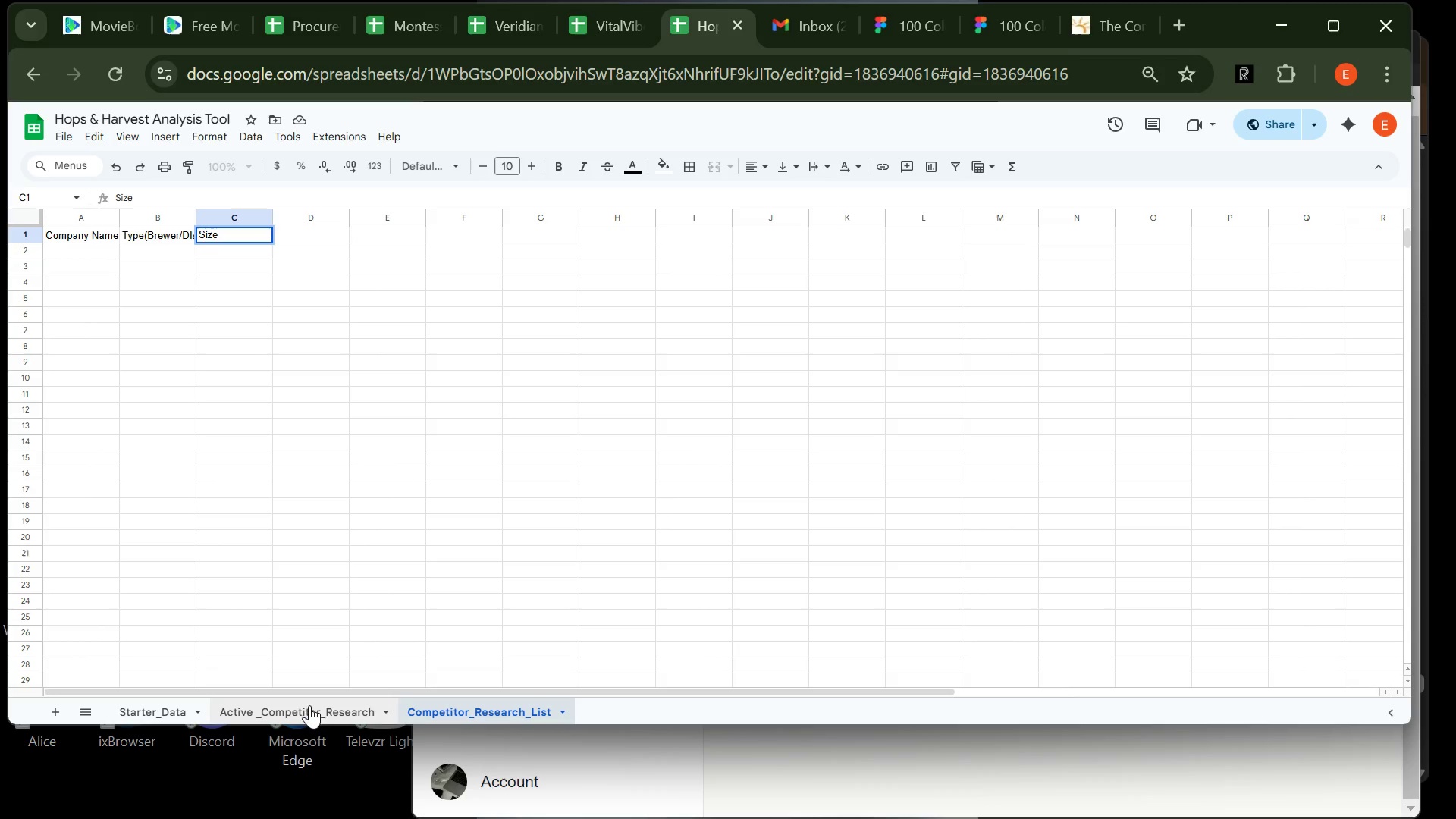 
left_click([328, 730])
 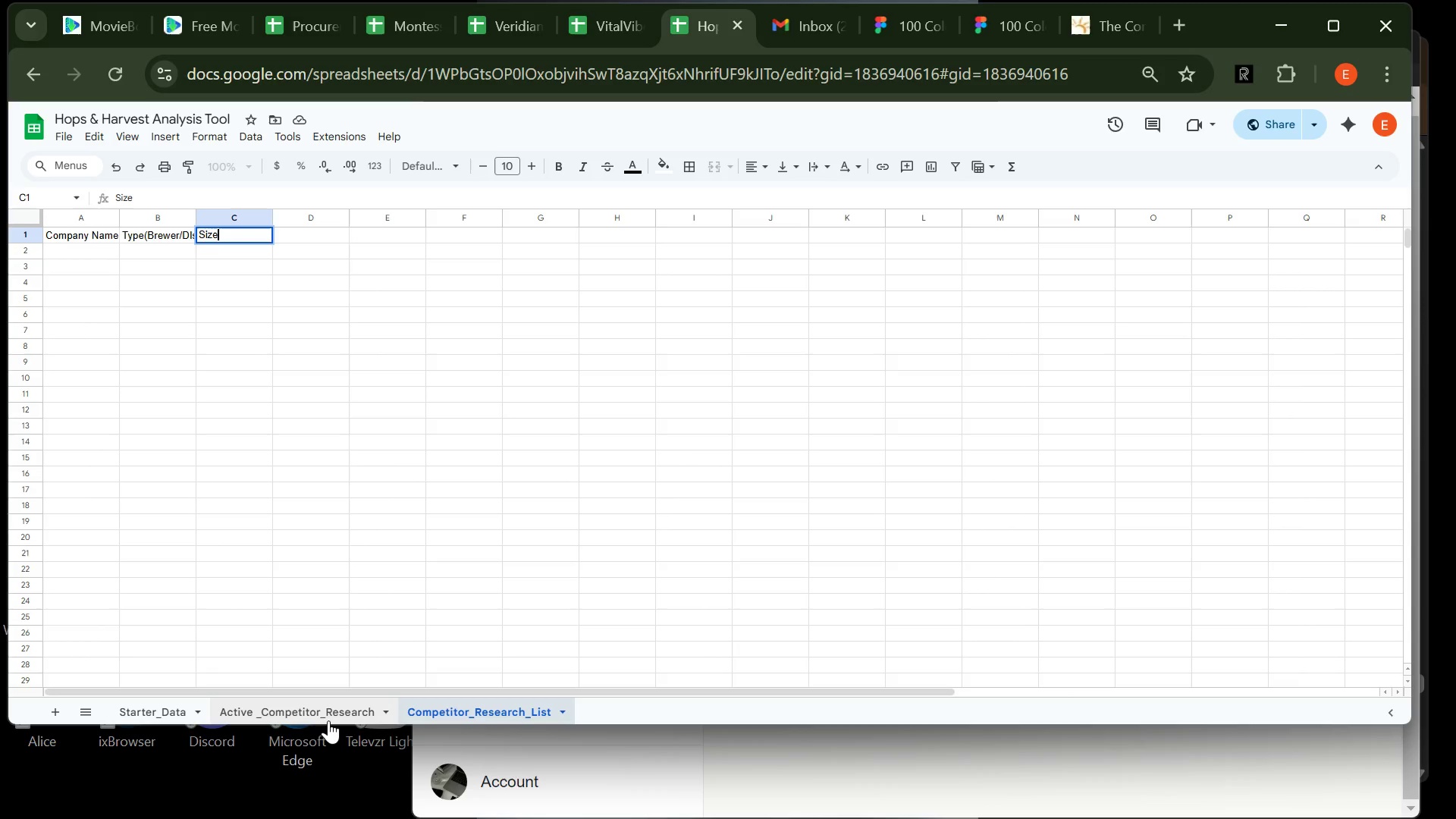 
left_click([328, 720])
 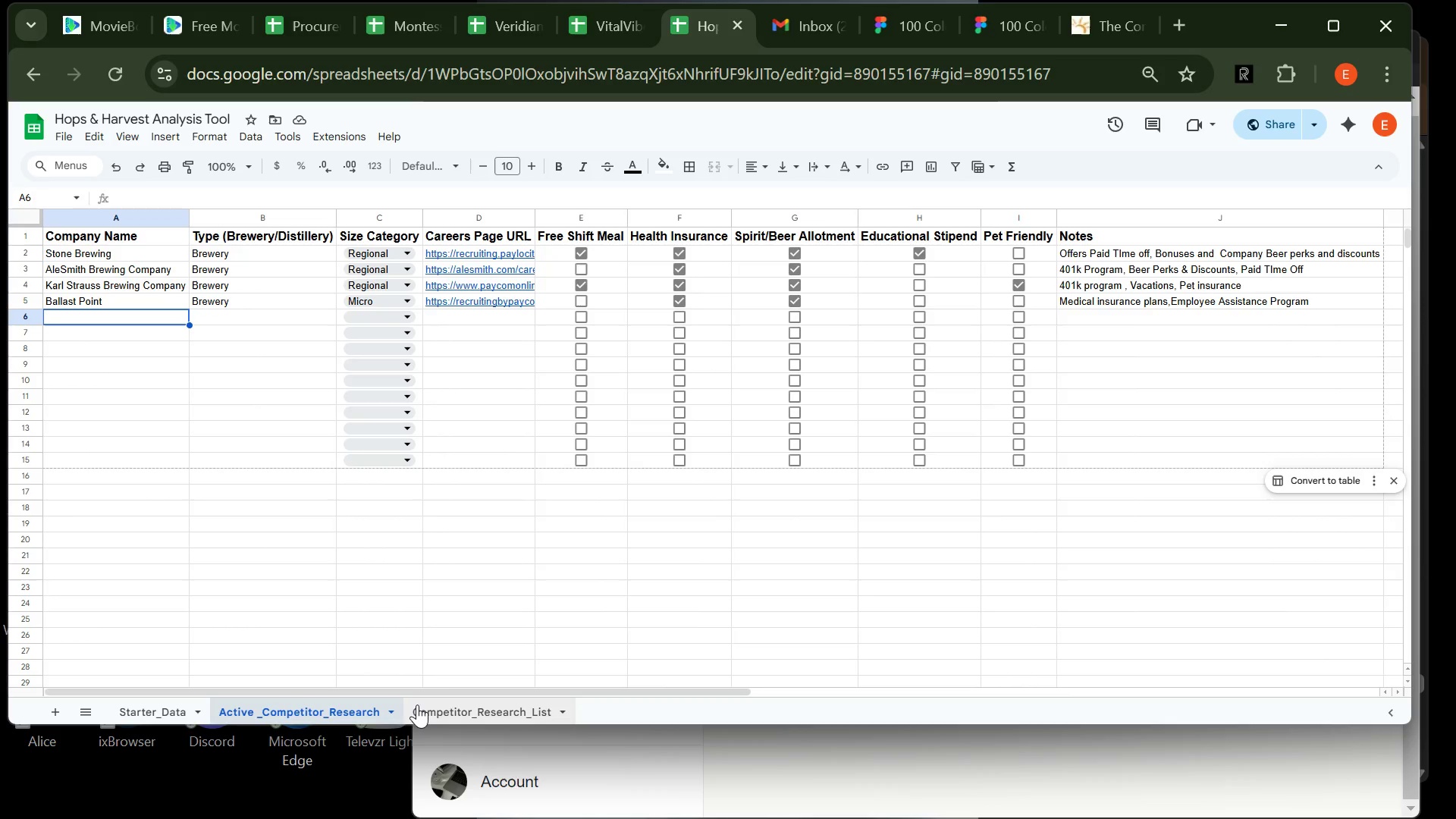 
left_click([417, 704])
 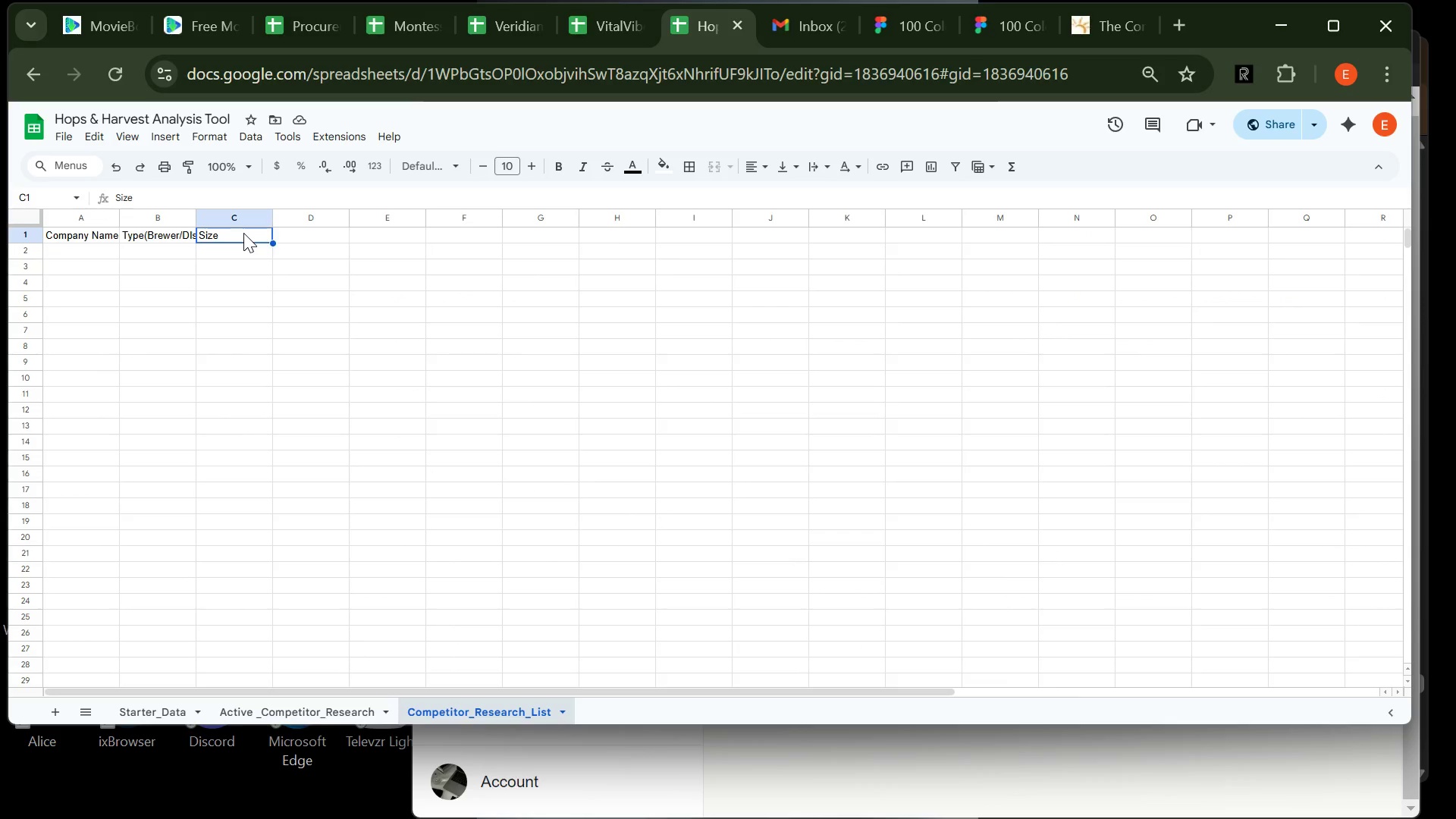 
double_click([243, 233])
 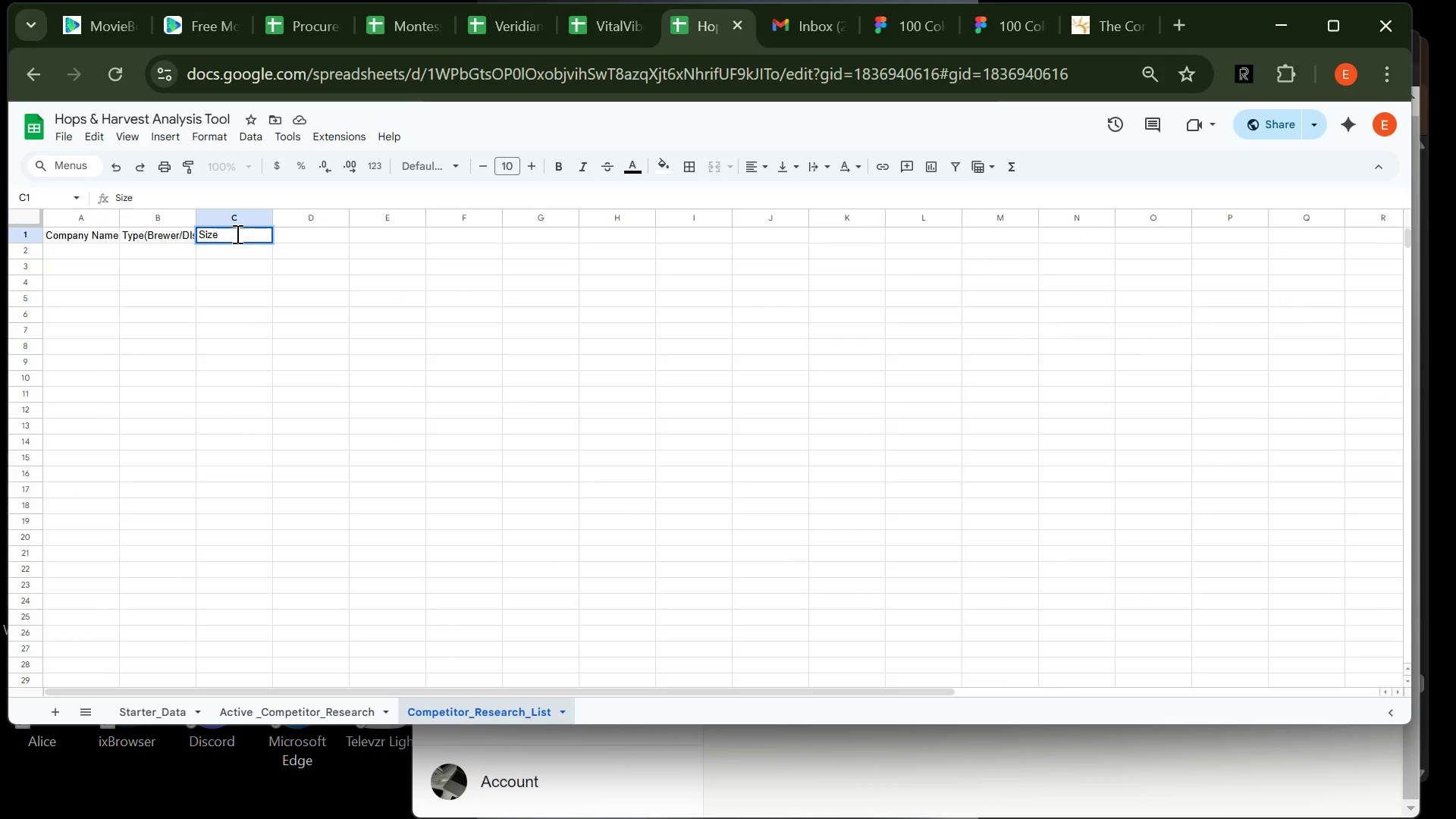 
type(n)
key(Backspace)
type( Category)
key(Tab)
type(Careers Page)
key(Tab)
 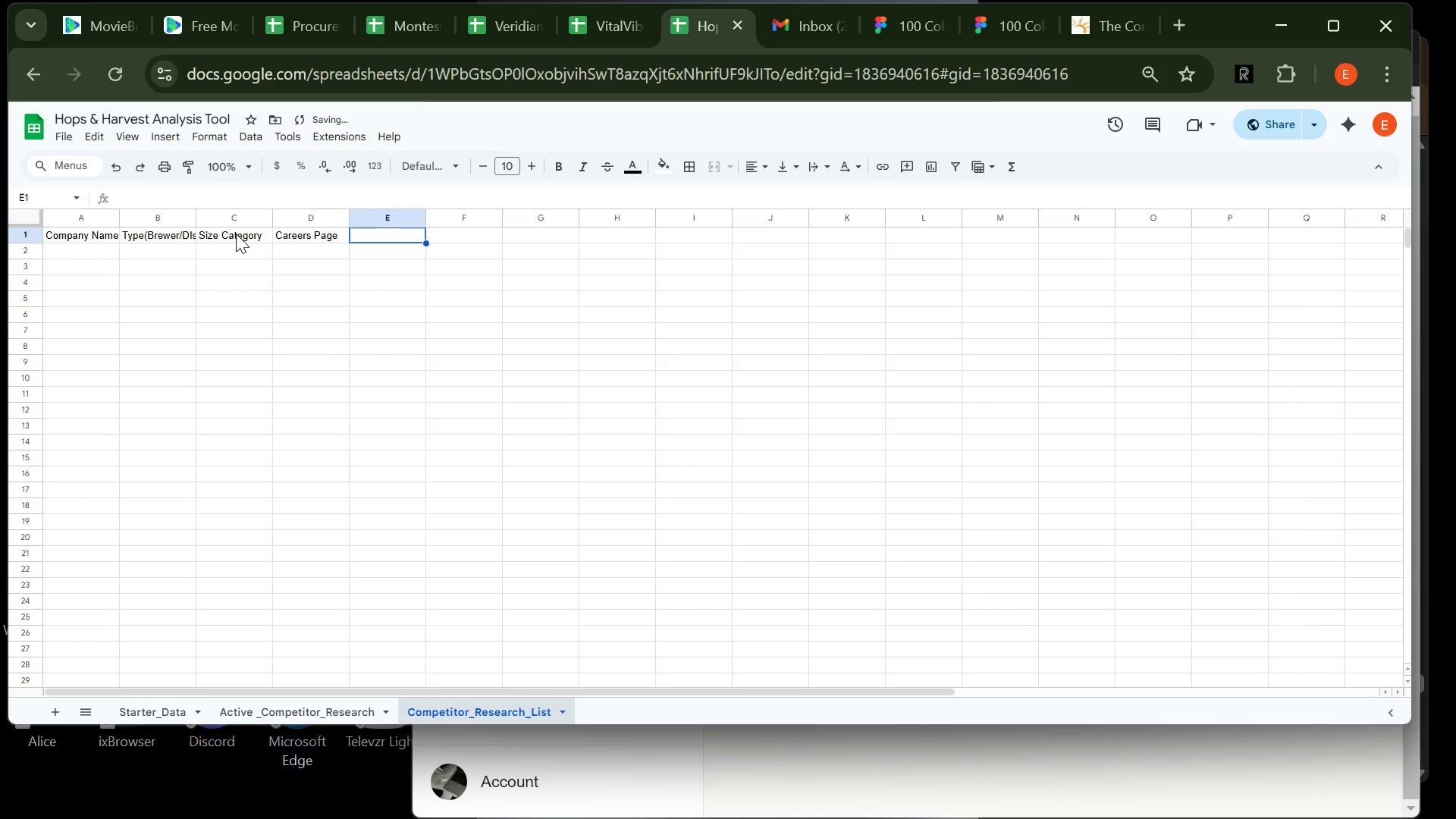 
left_click([333, 234])
 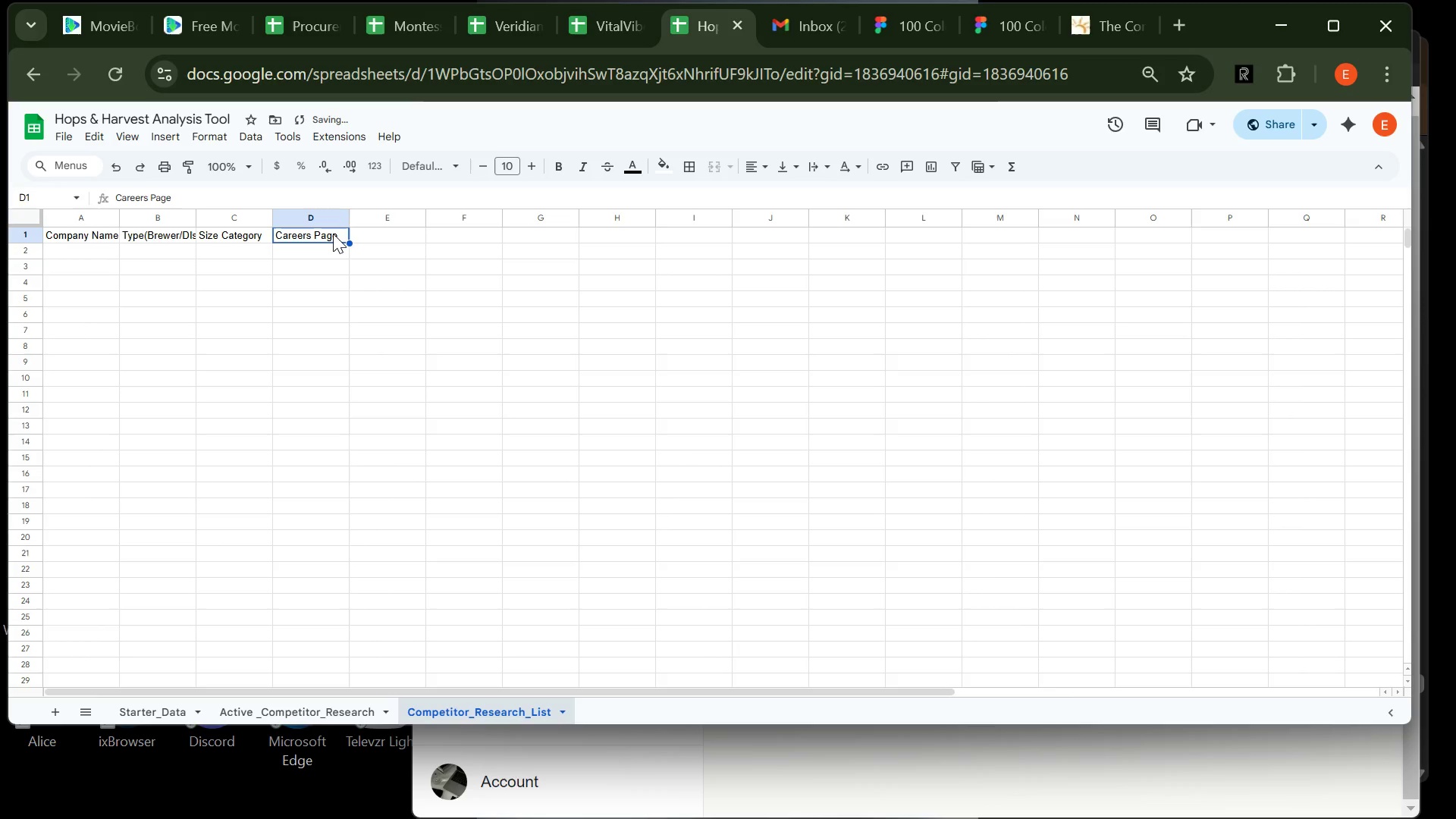 
left_click_drag(start_coordinate=[333, 234], to_coordinate=[337, 235])
 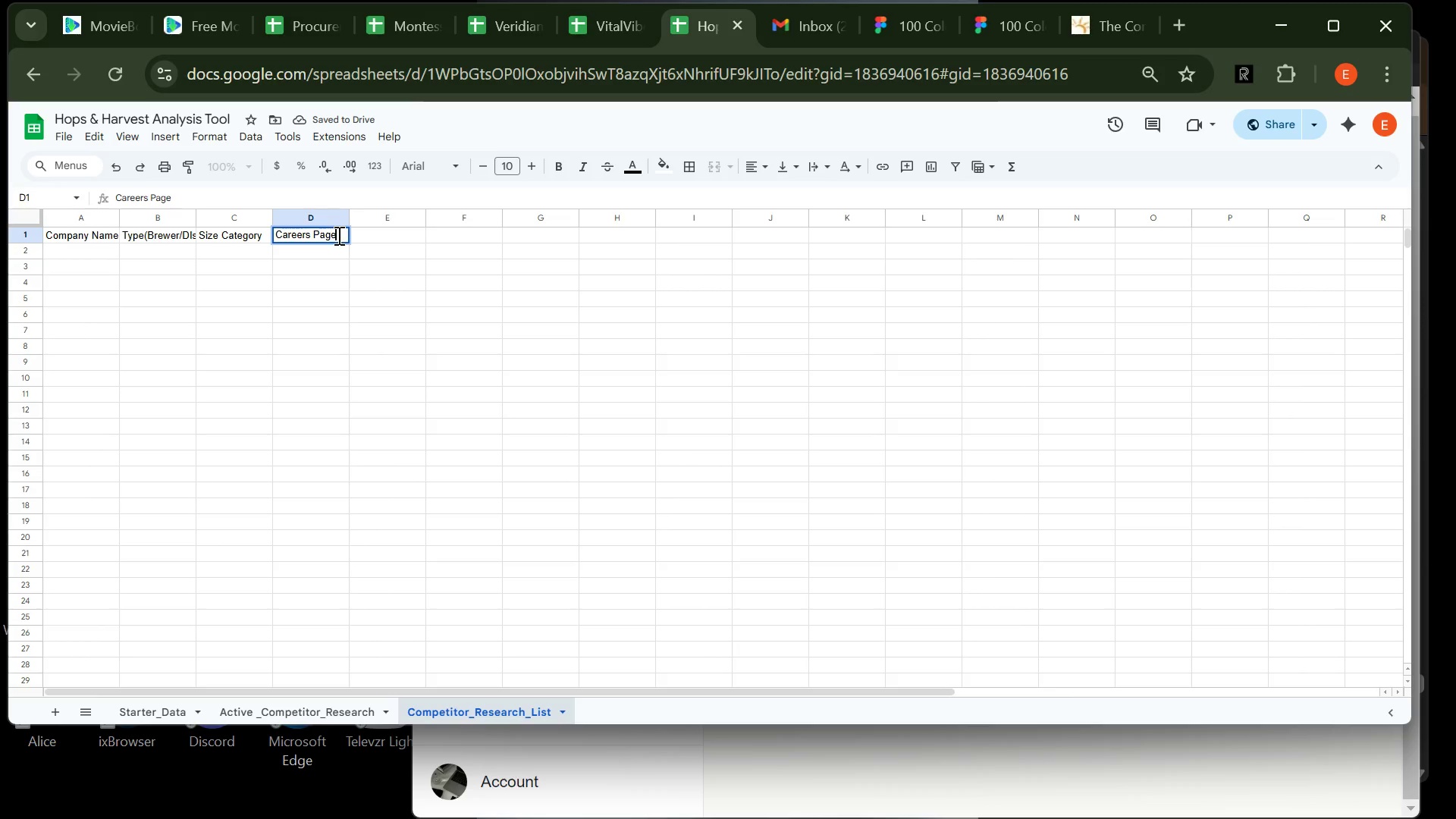 
double_click([337, 235])
 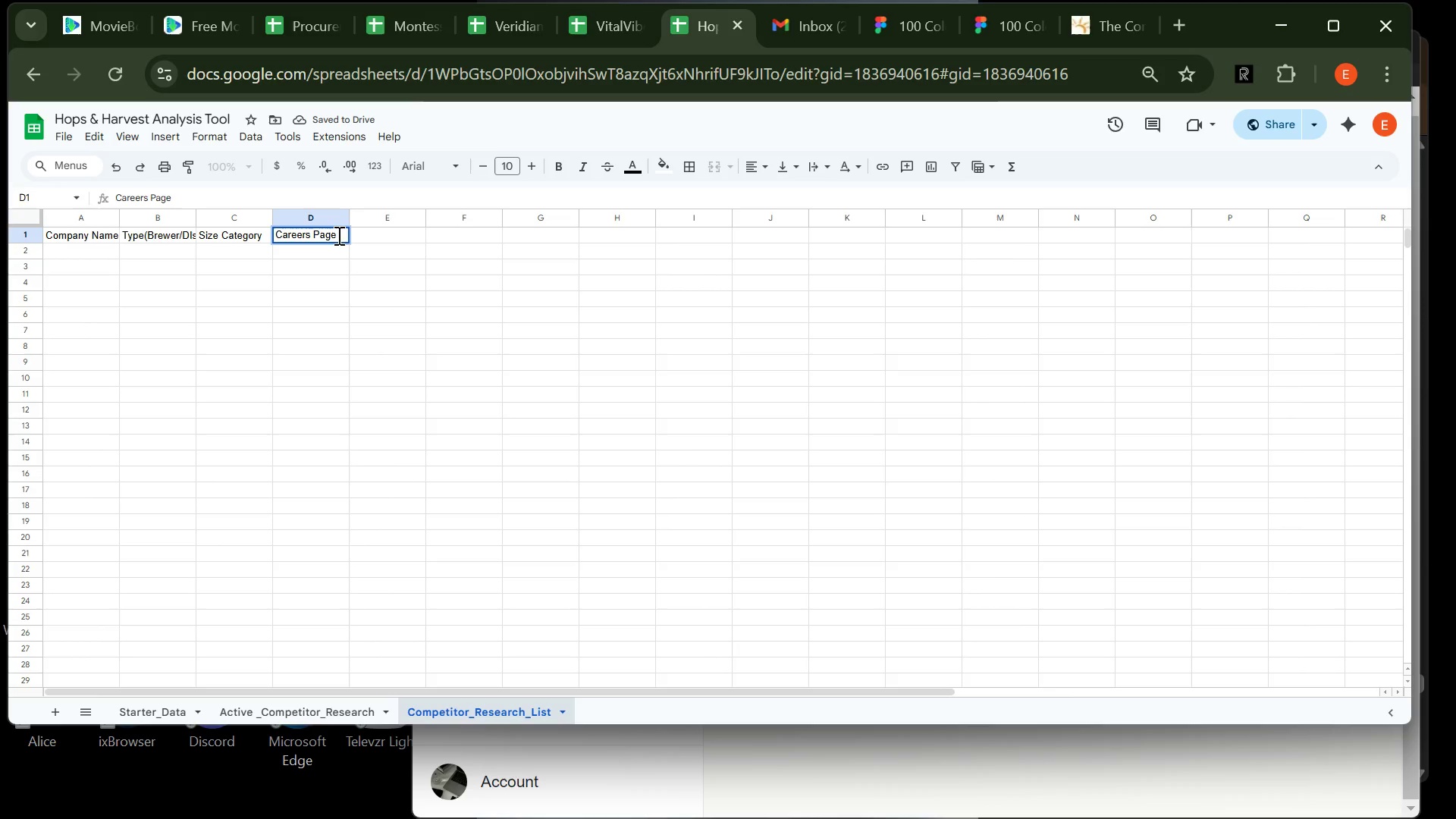 
type( URL)
key(Tab)
type(Frre)
key(Backspace)
key(Backspace)
type(ee SHift Meal)
key(Backspace)
key(Backspace)
key(Backspace)
key(Backspace)
key(Backspace)
key(Backspace)
key(Backspace)
key(Backspace)
key(Backspace)
type(hift MEa)
key(Backspace)
key(Backspace)
type(eal)
key(Tab)
type(Health Insurance)
key(Tab)
 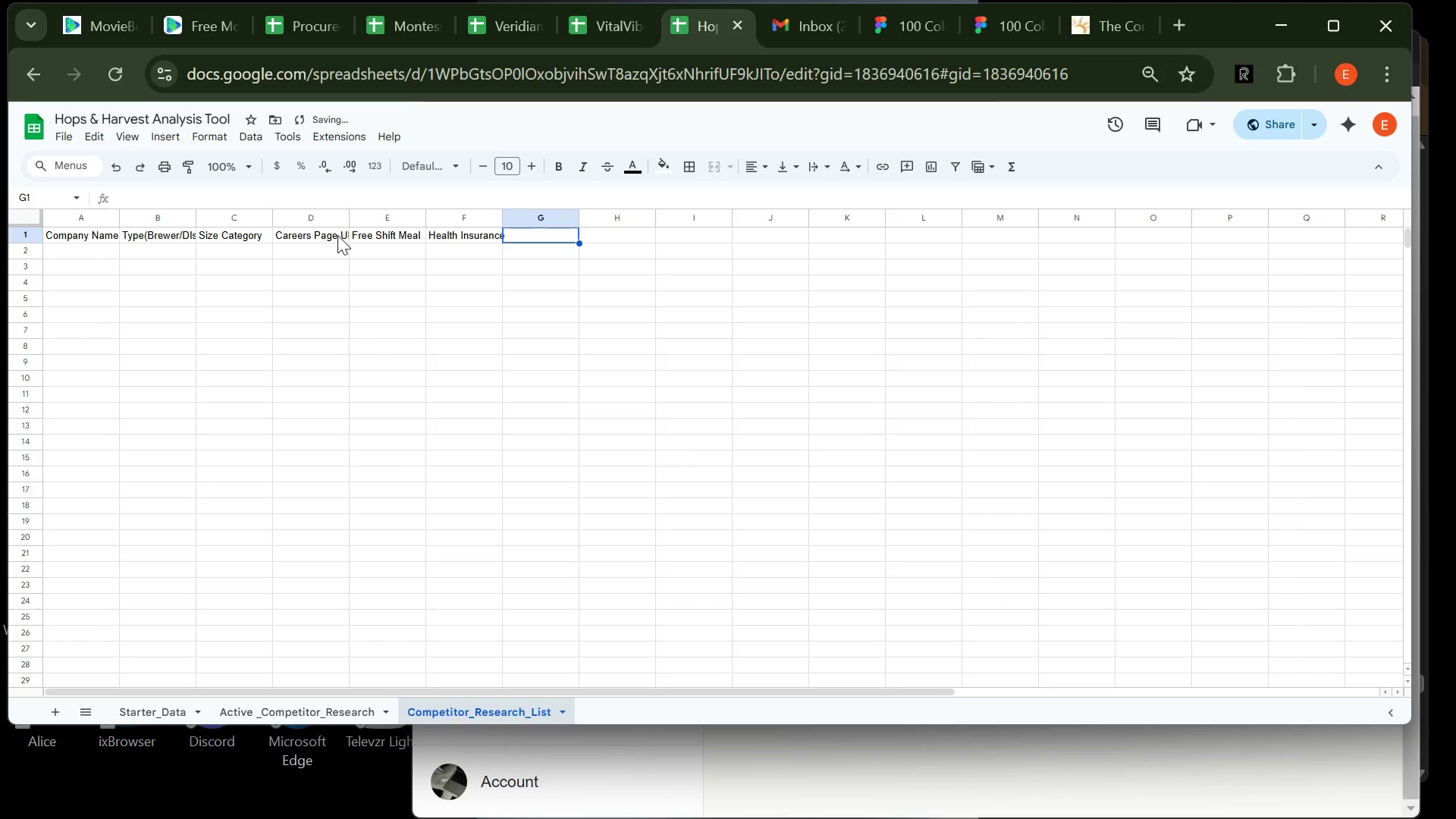 
wait(5.17)
 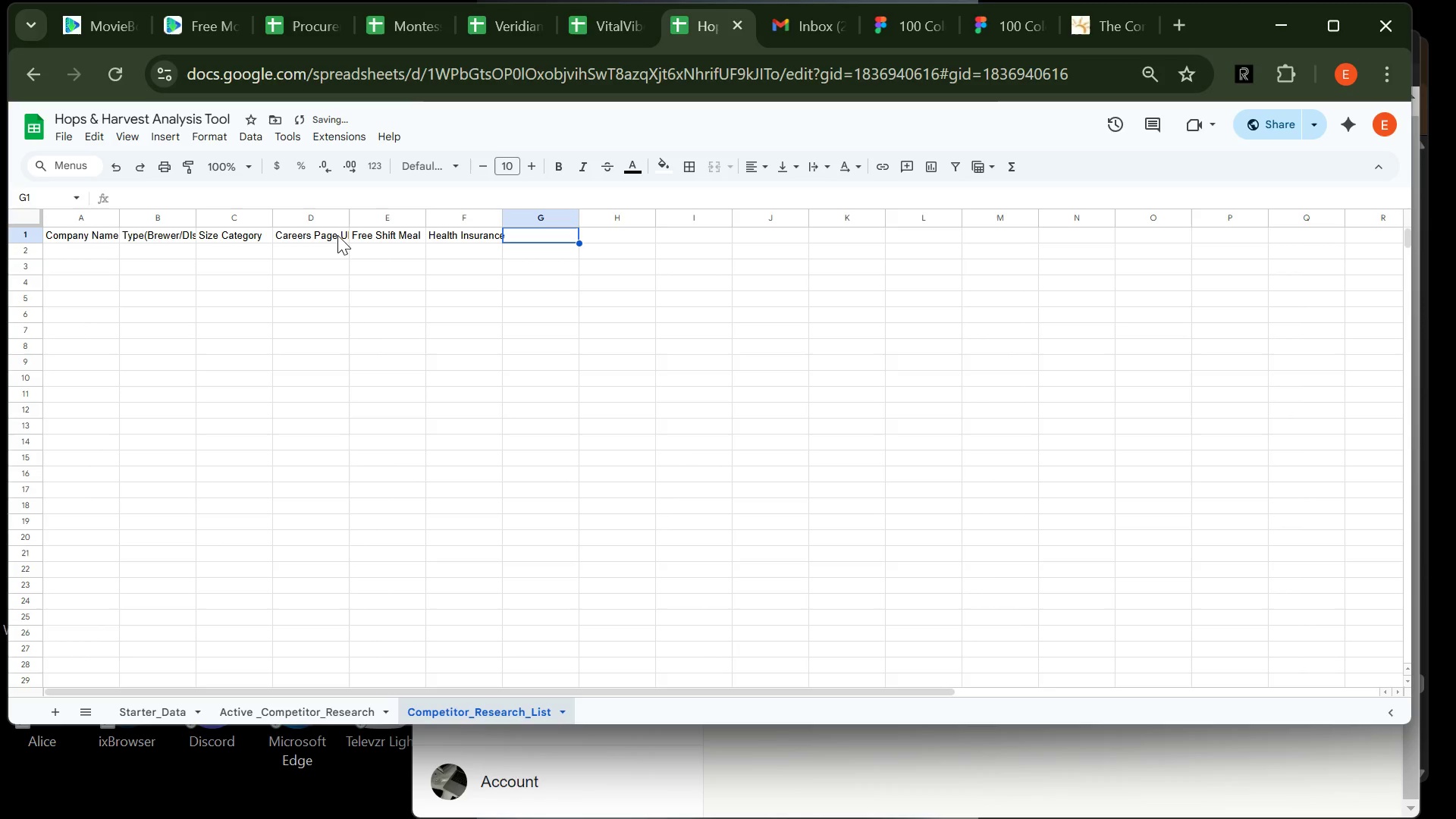 
type(Spirit/Beer Allotment)
key(Tab)
type(Educational Stipend)
key(Tab)
 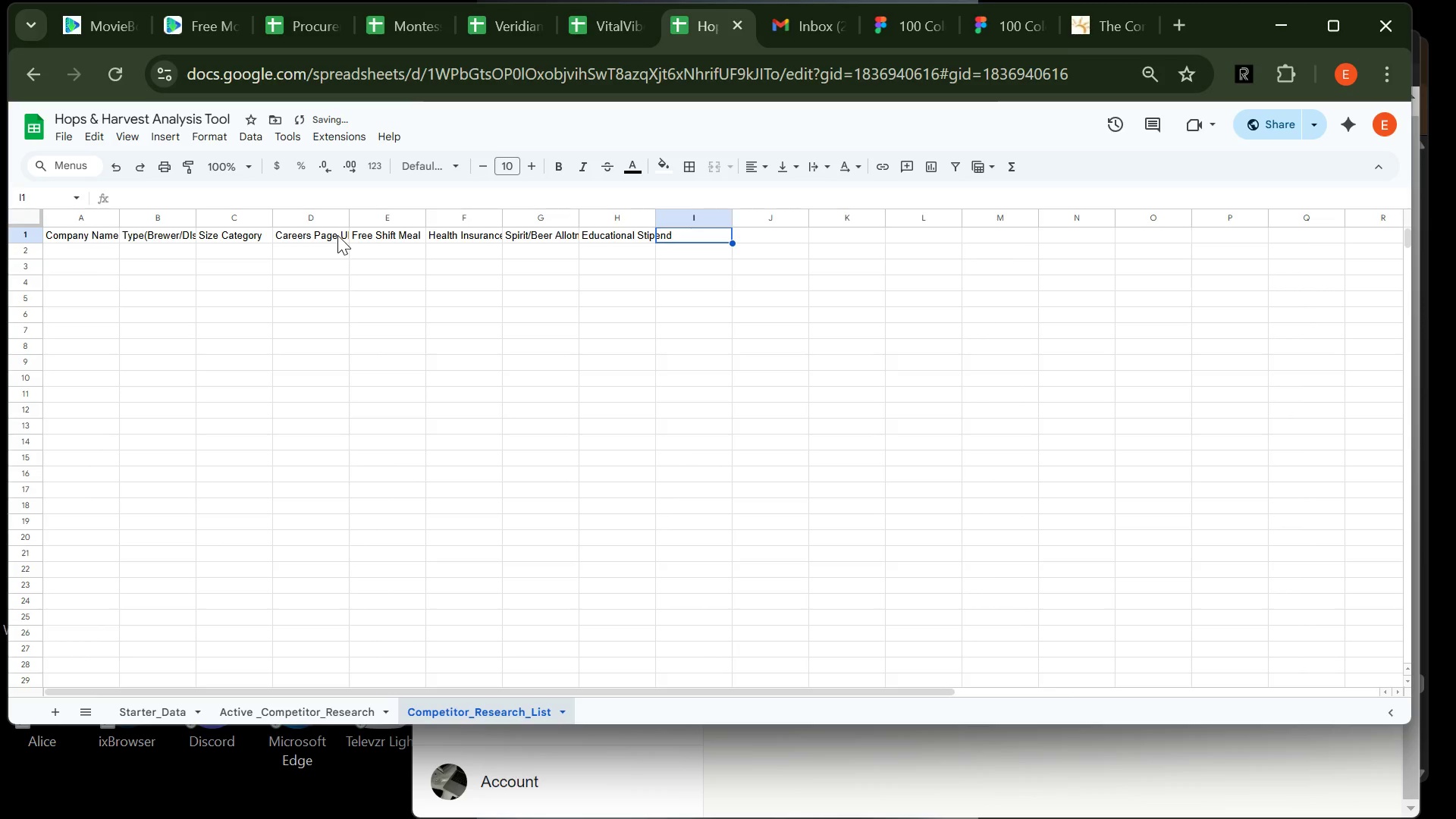 
type(Pet Friendly)
key(Tab)
type(NOtes)
key(Backspace)
key(Backspace)
key(Backspace)
key(Backspace)
type(otes)
 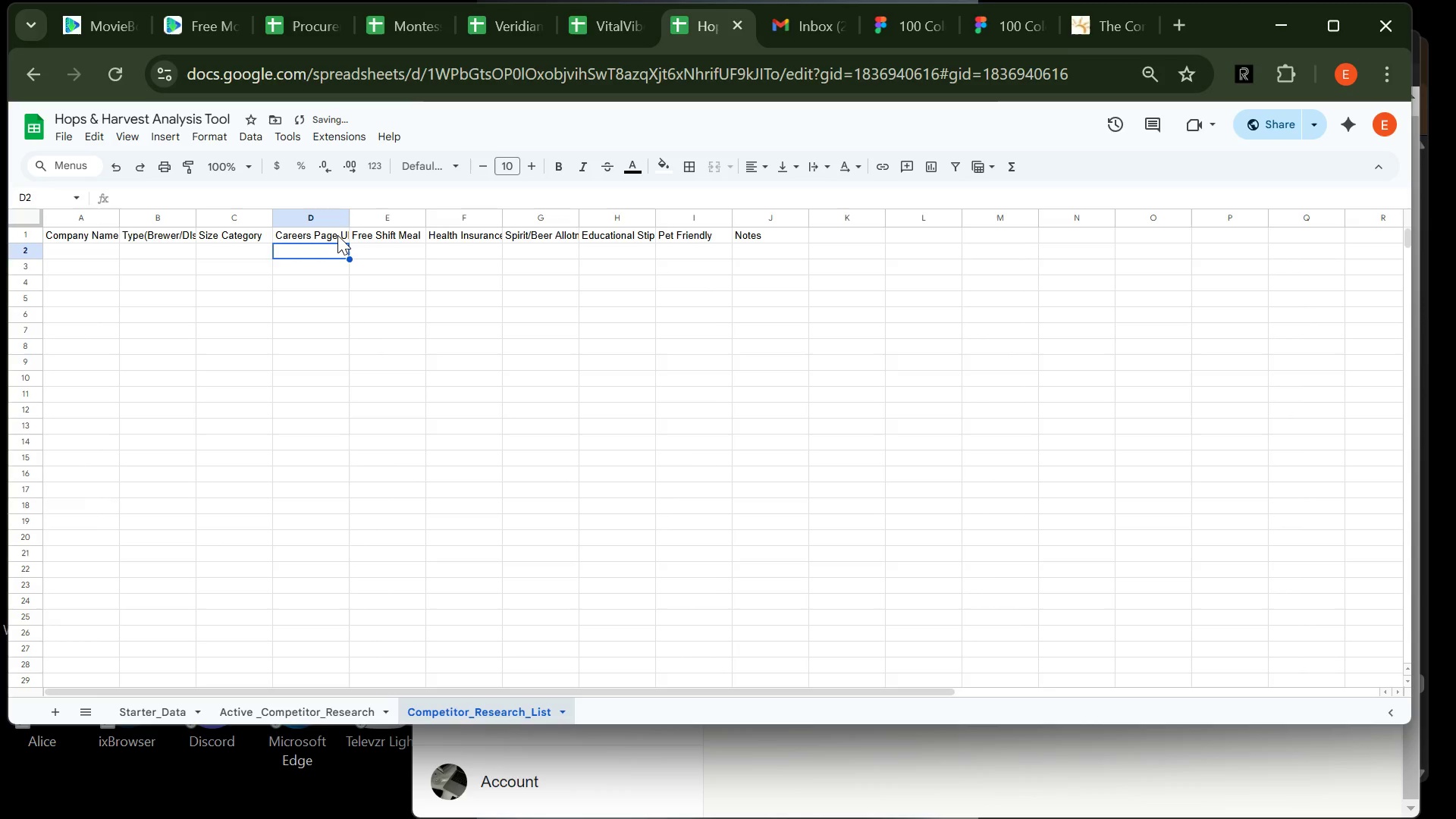 
 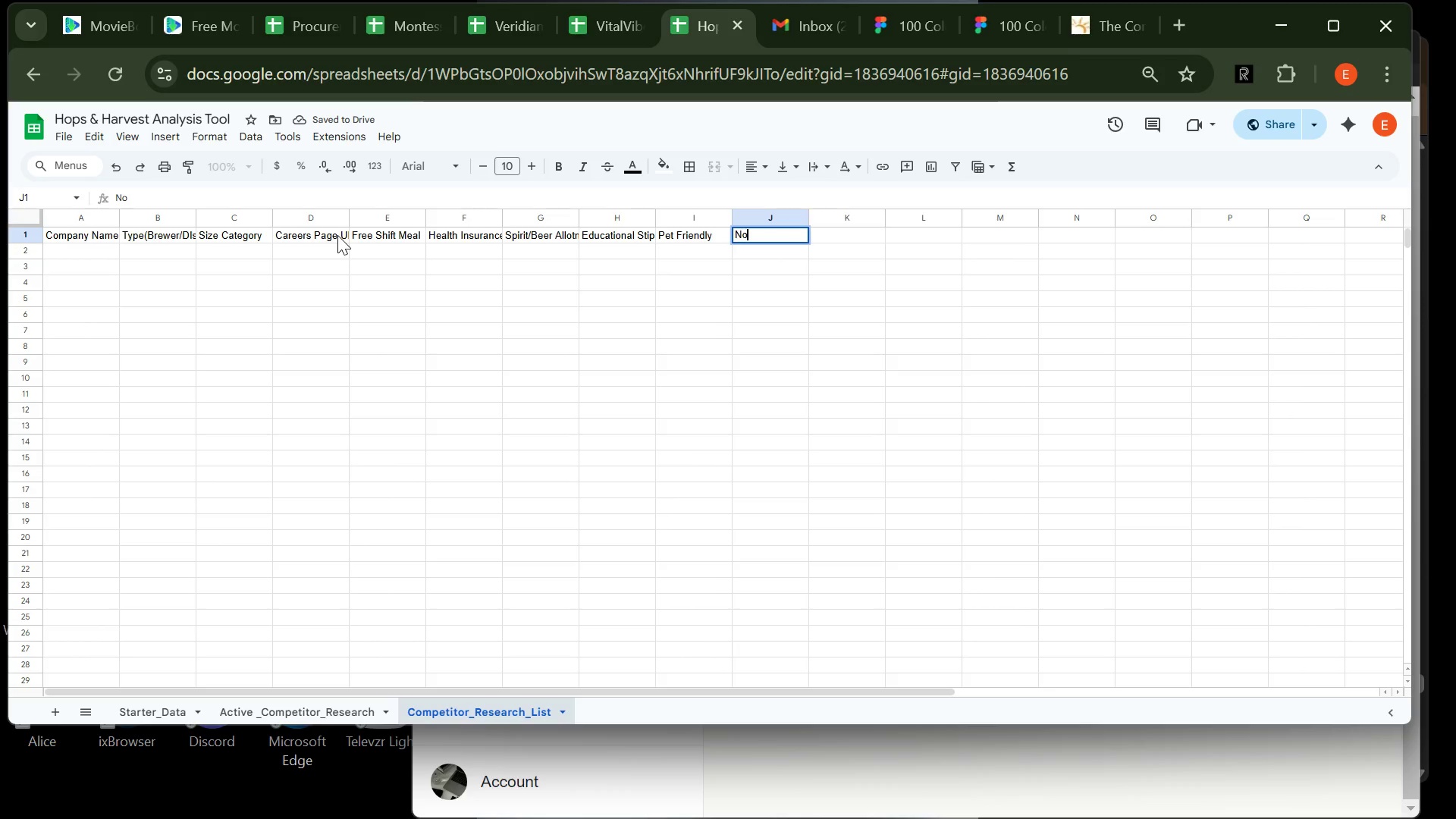 
key(Enter)
 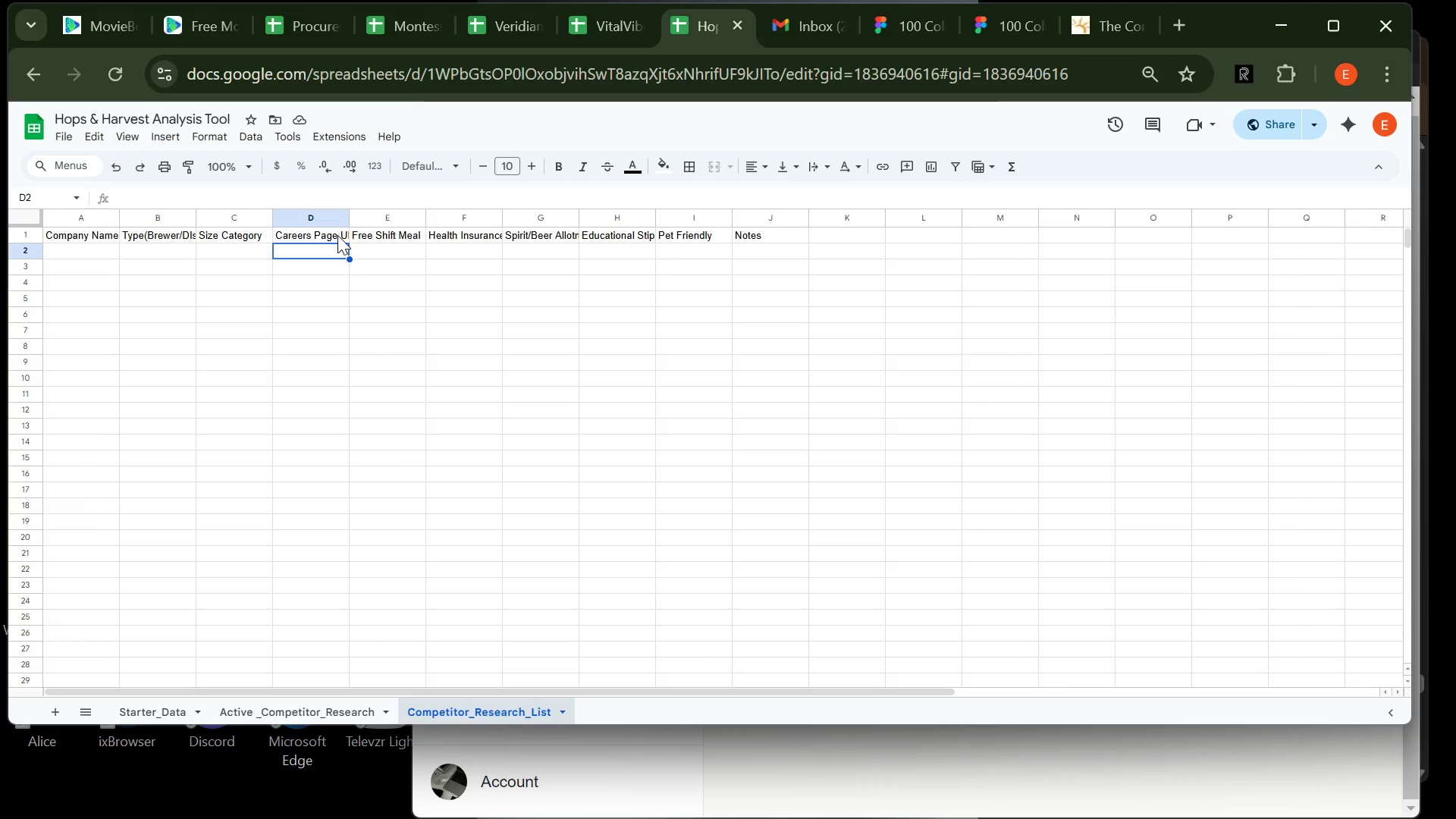 
wait(16.69)
 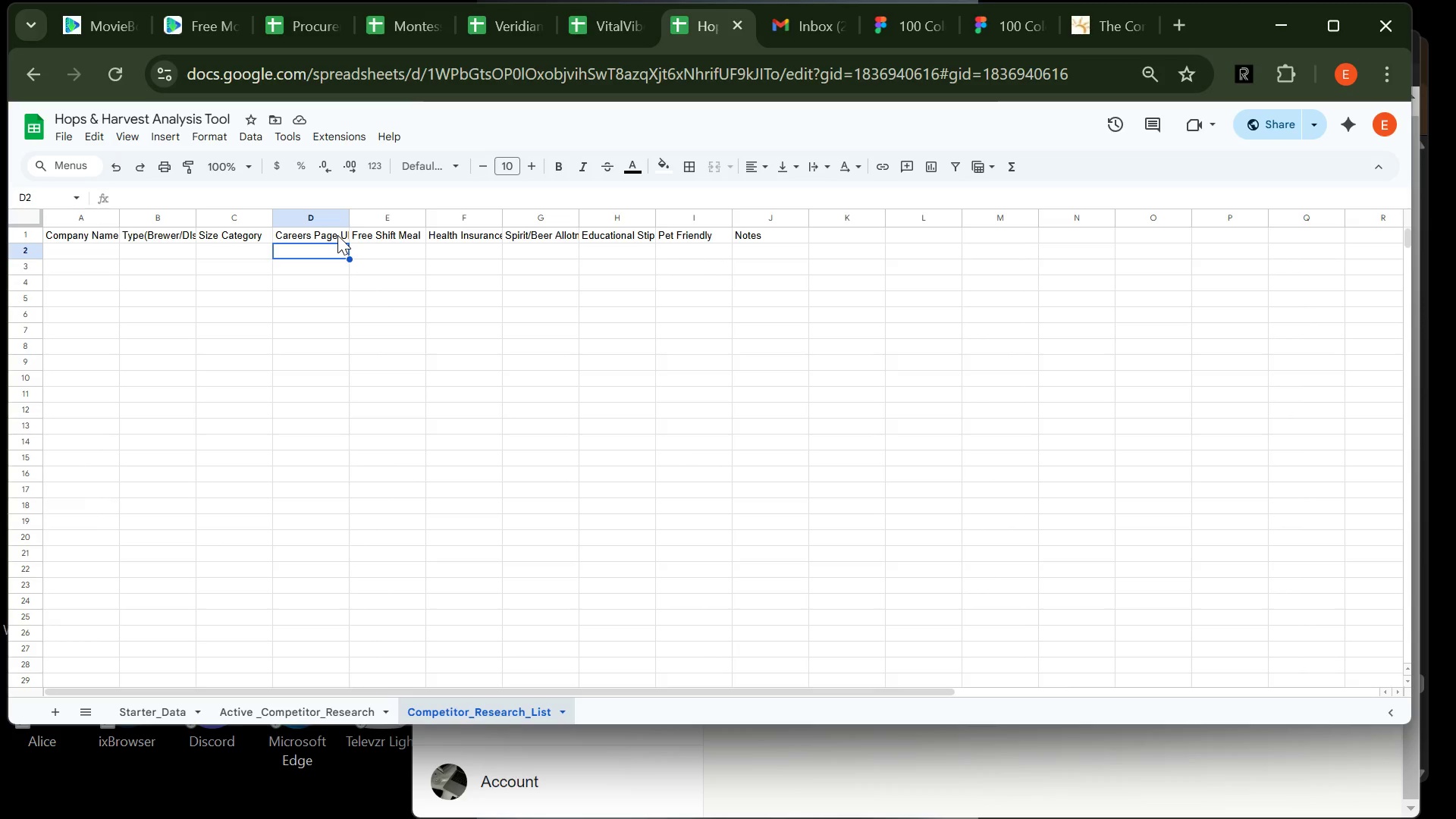 
double_click([350, 219])
 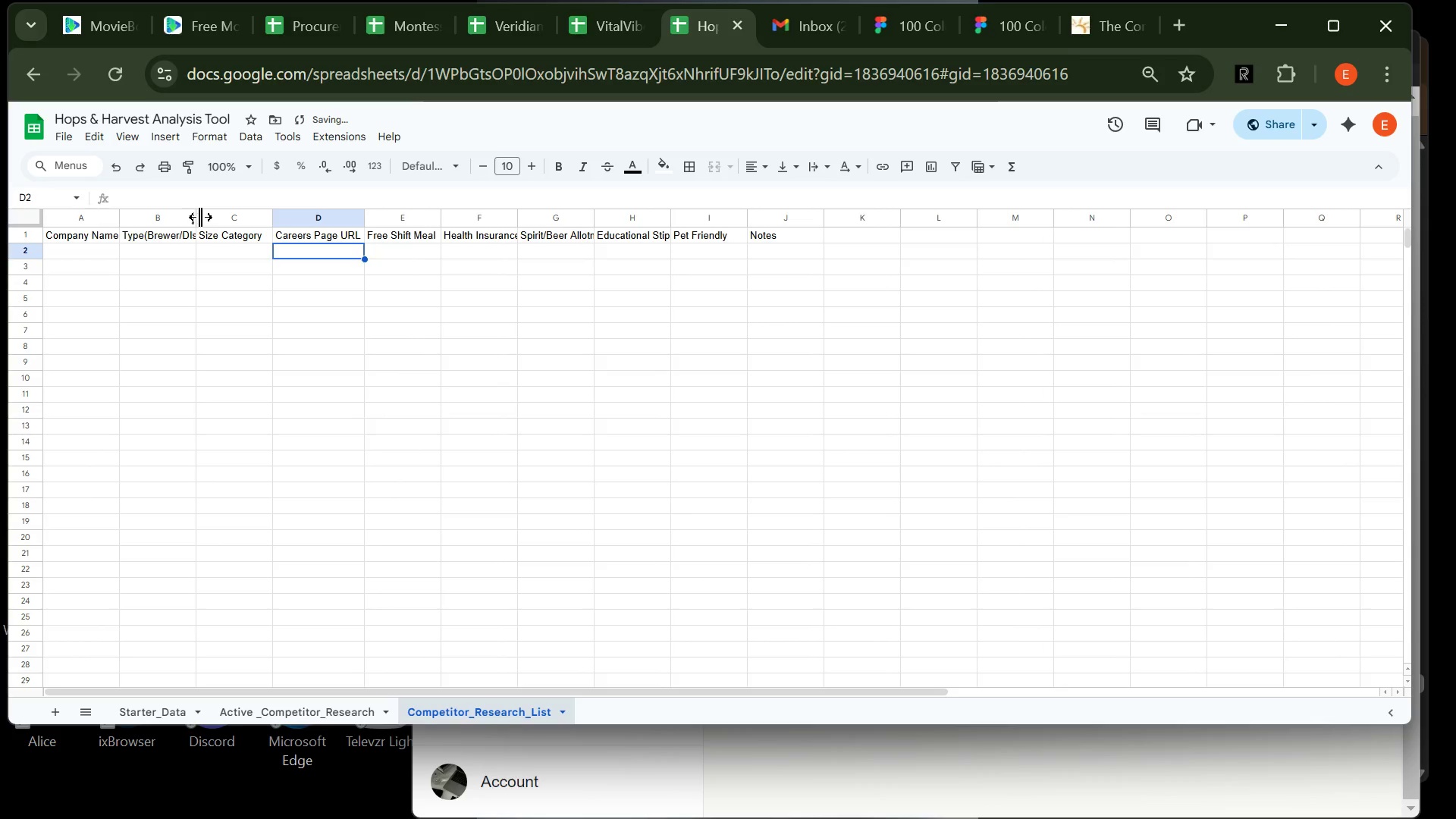 
double_click([200, 217])
 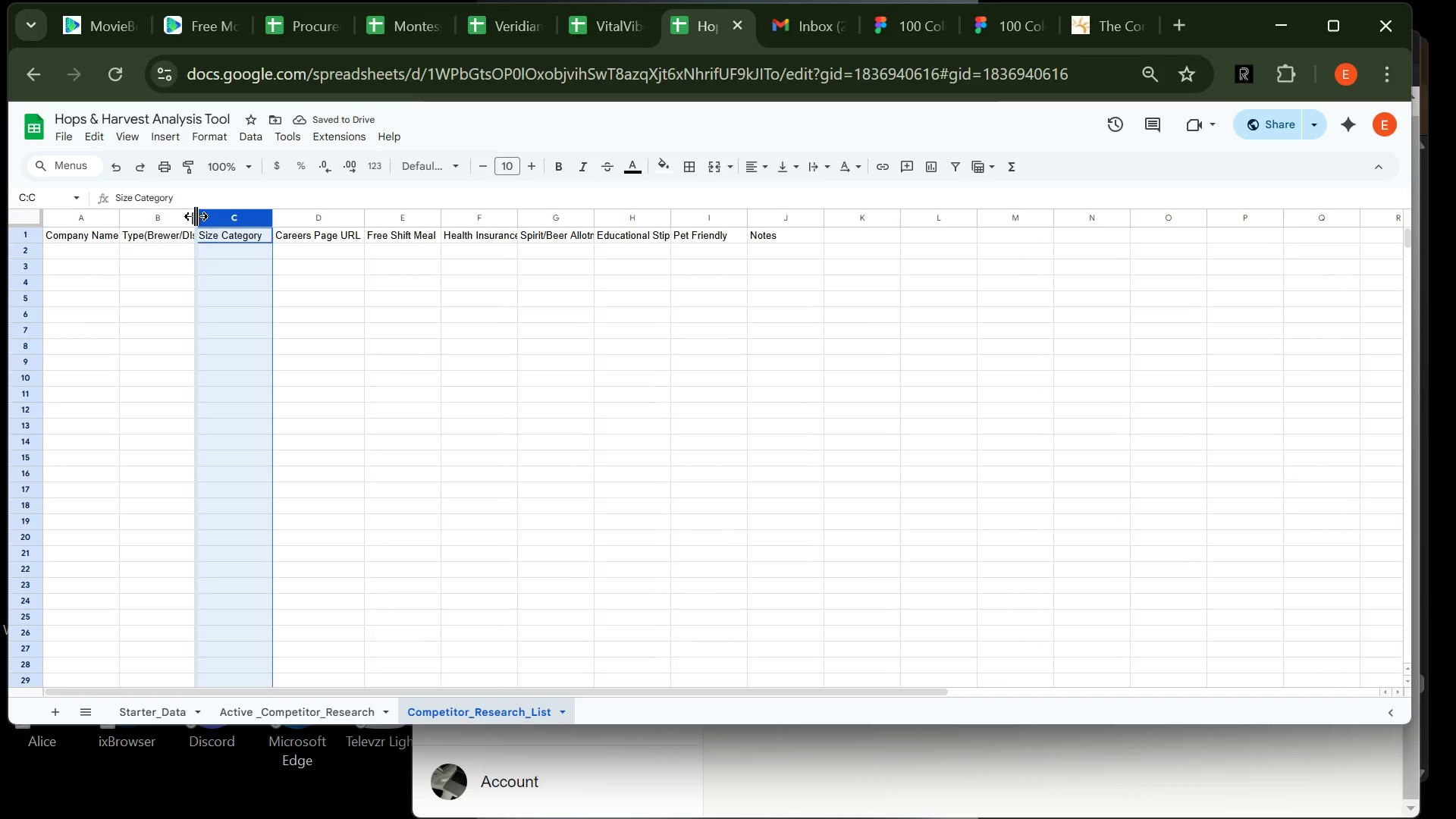 
double_click([196, 216])
 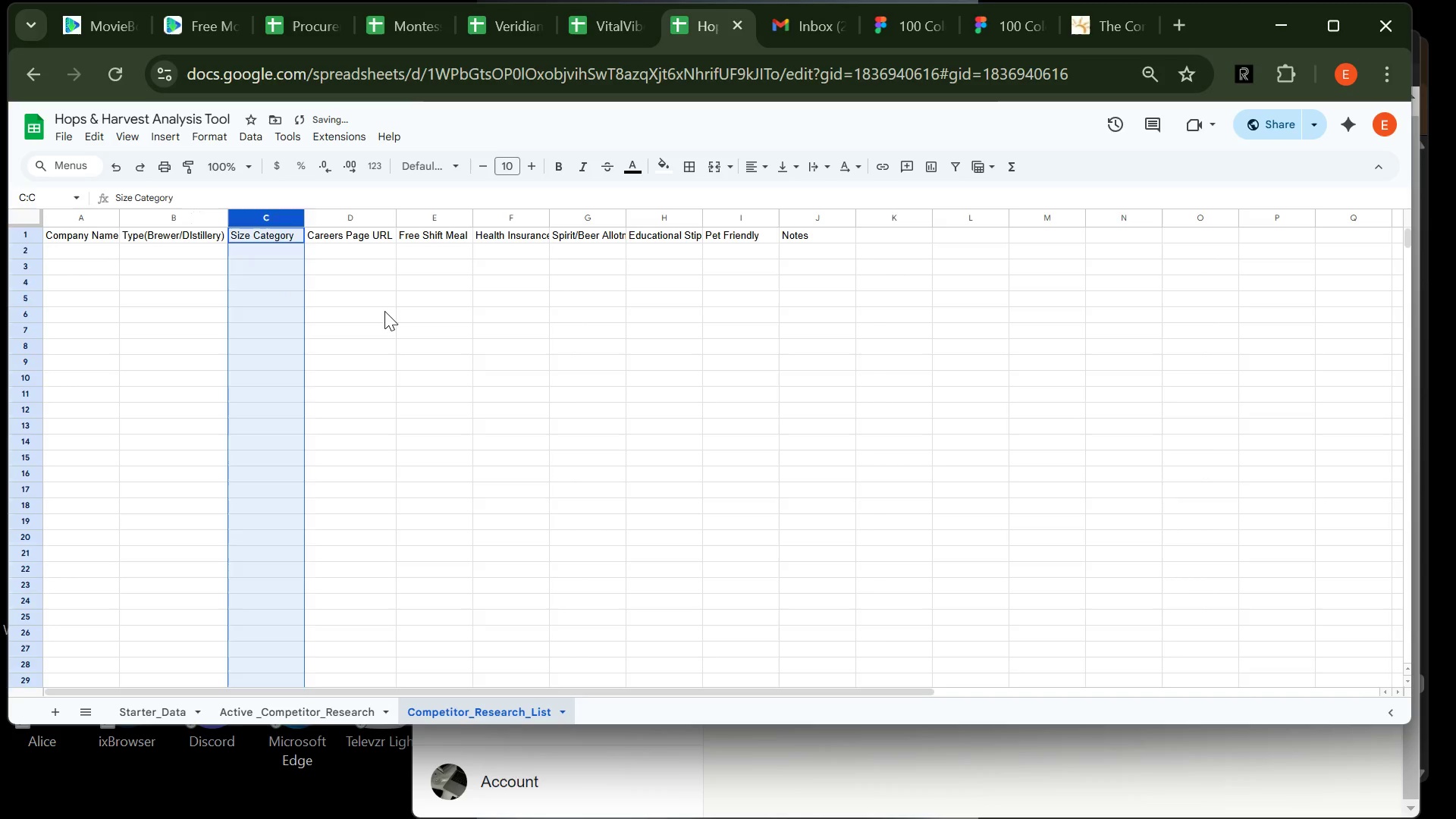 
left_click([384, 311])
 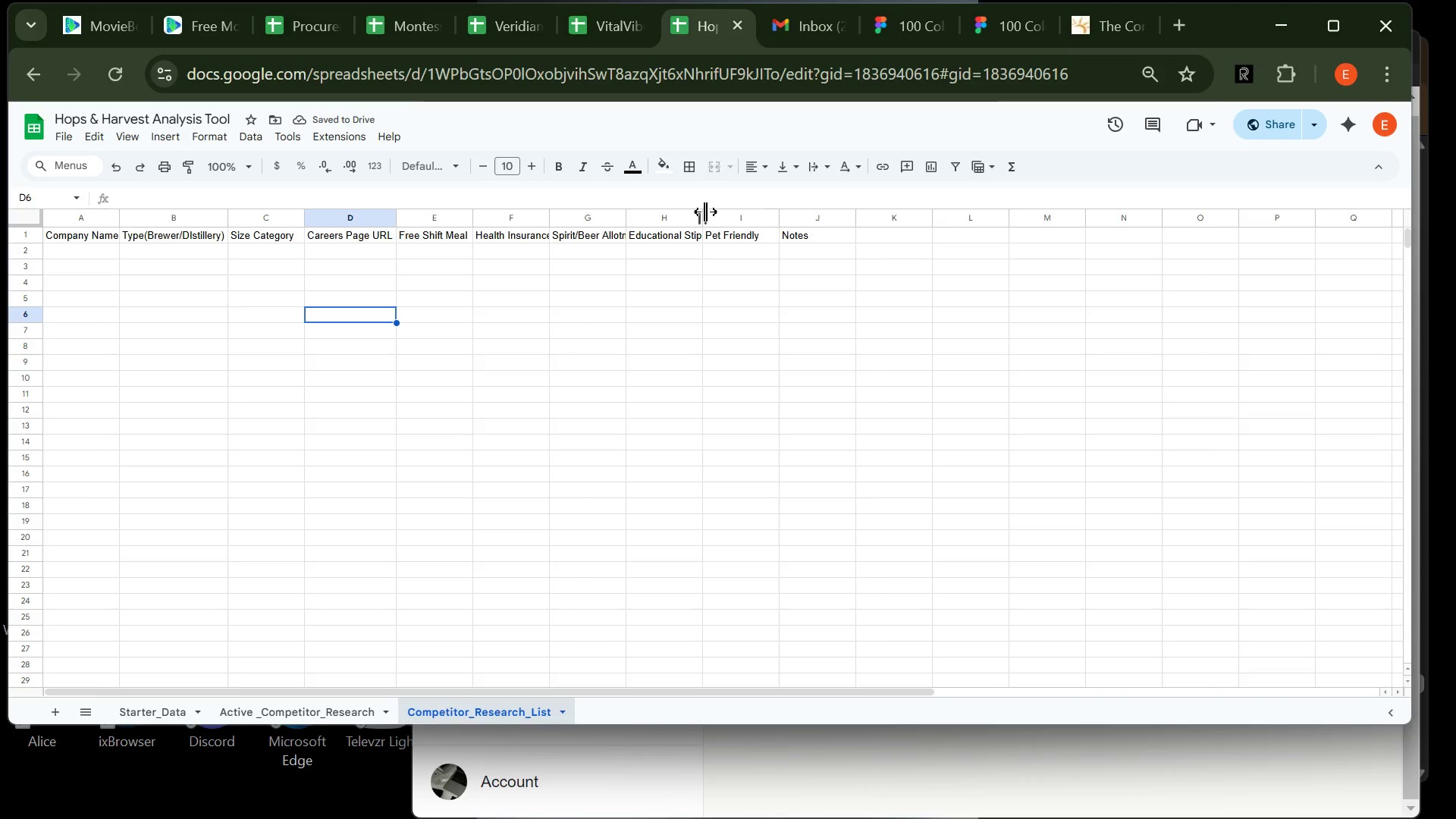 
double_click([704, 213])
 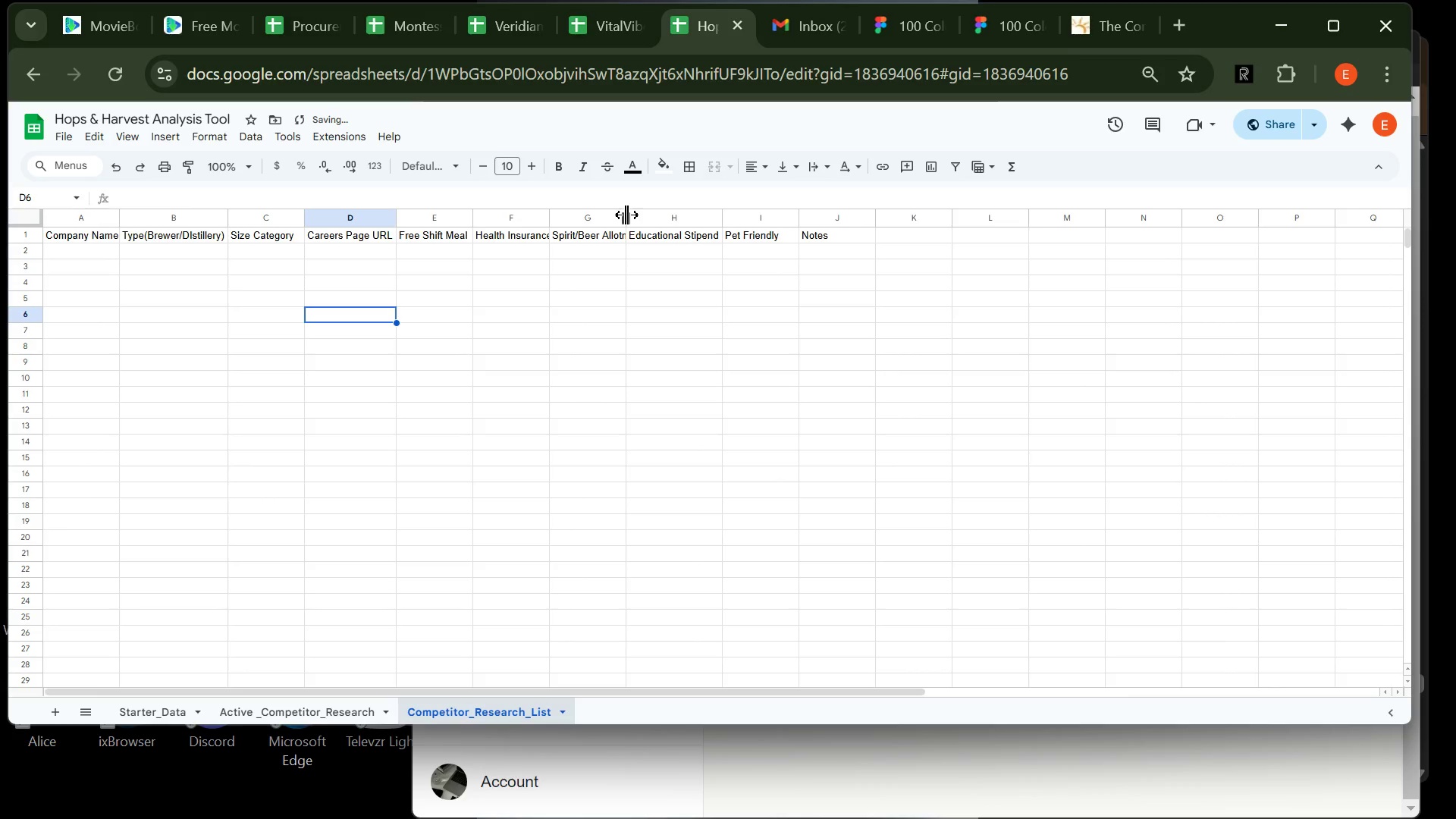 
double_click([626, 215])
 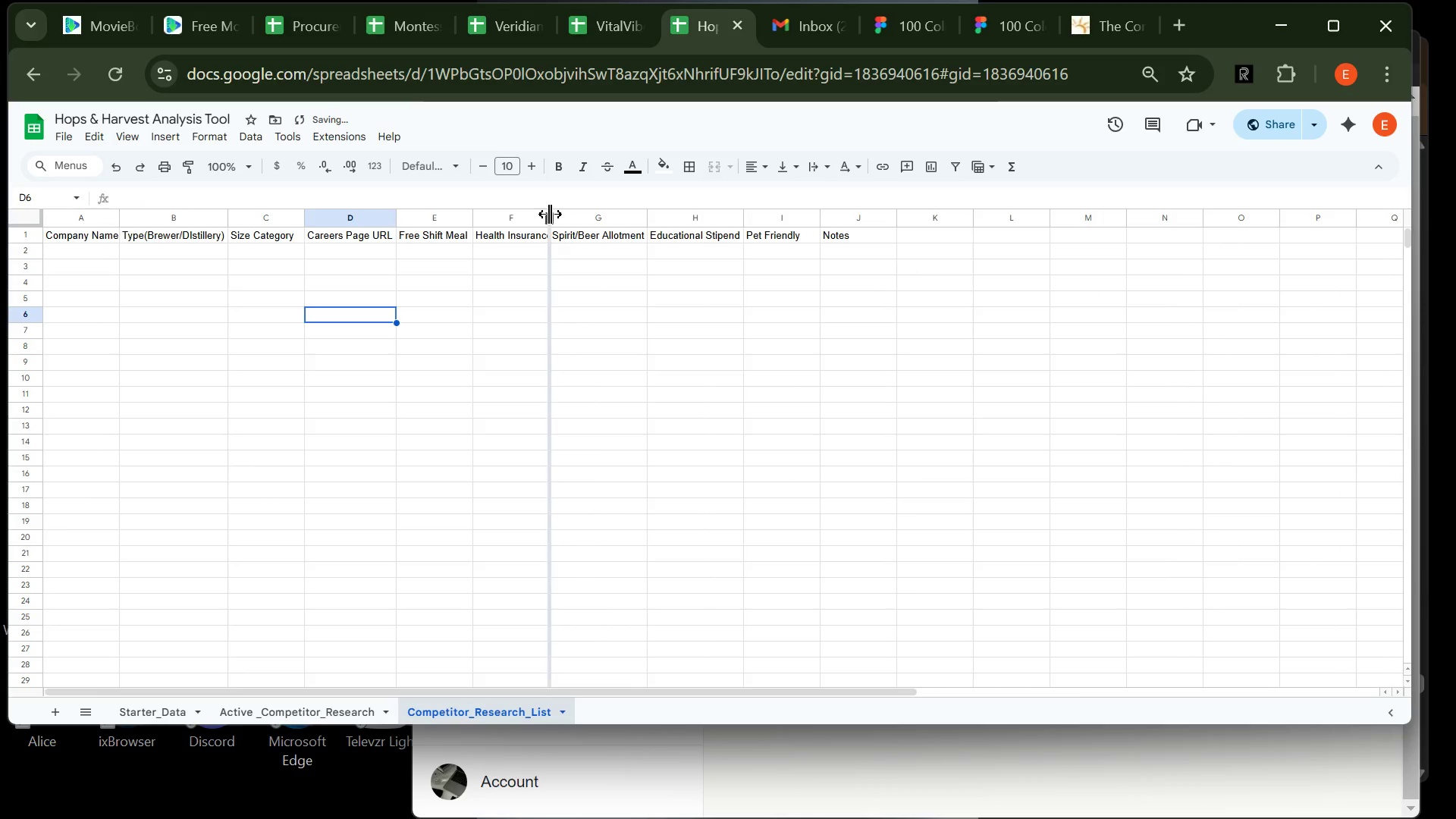 
double_click([550, 214])
 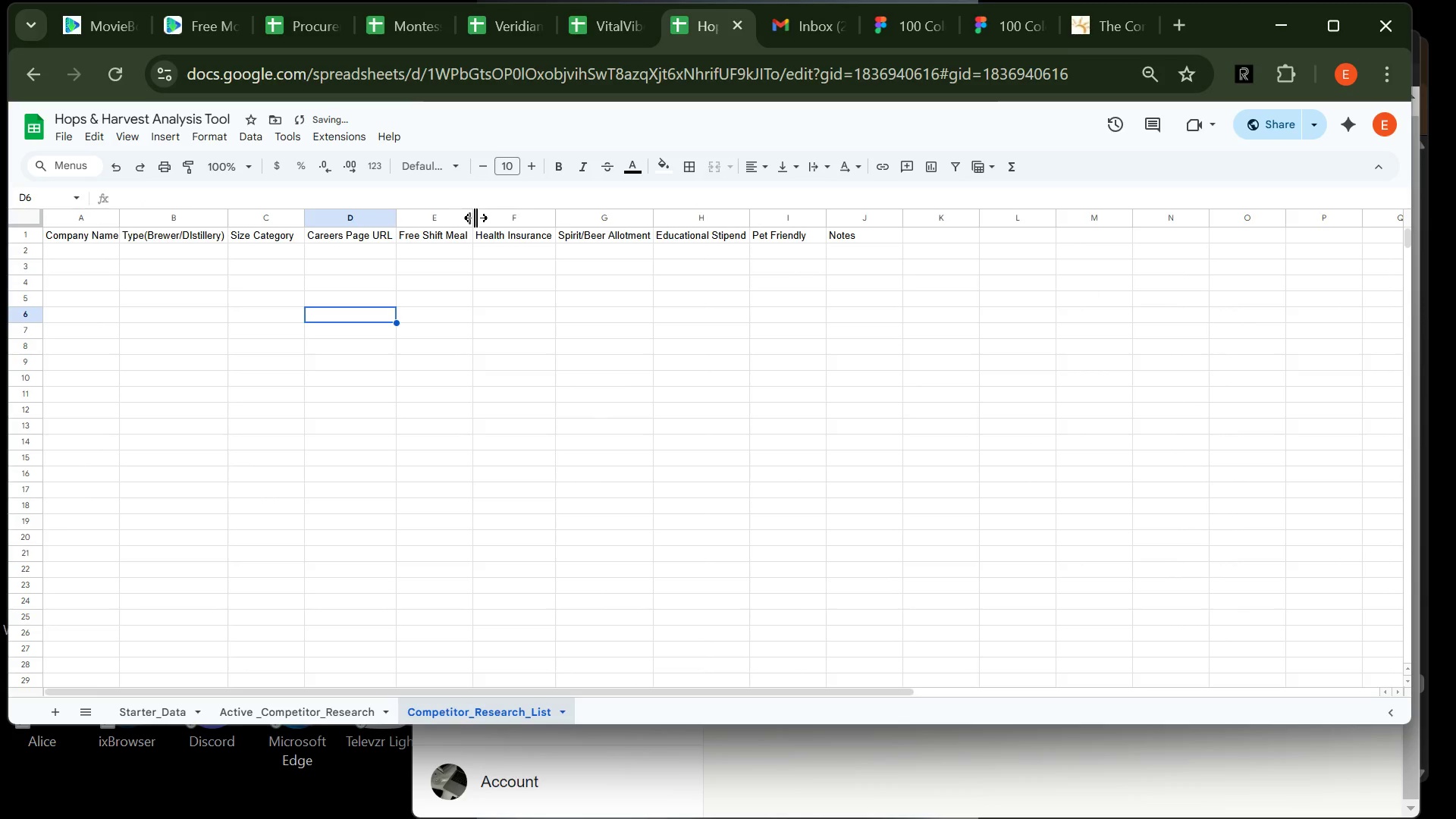 
left_click([476, 218])
 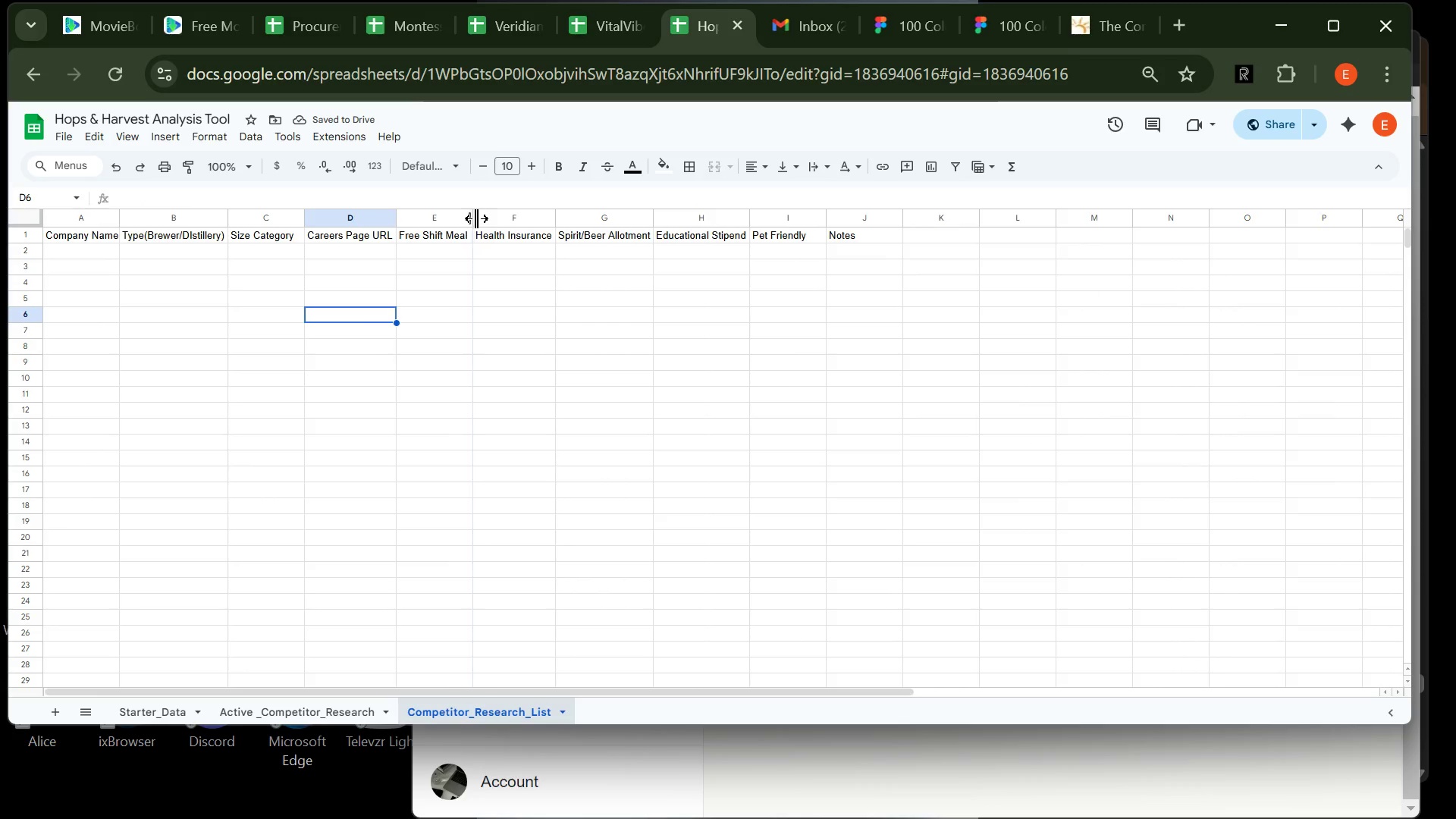 
double_click([476, 218])
 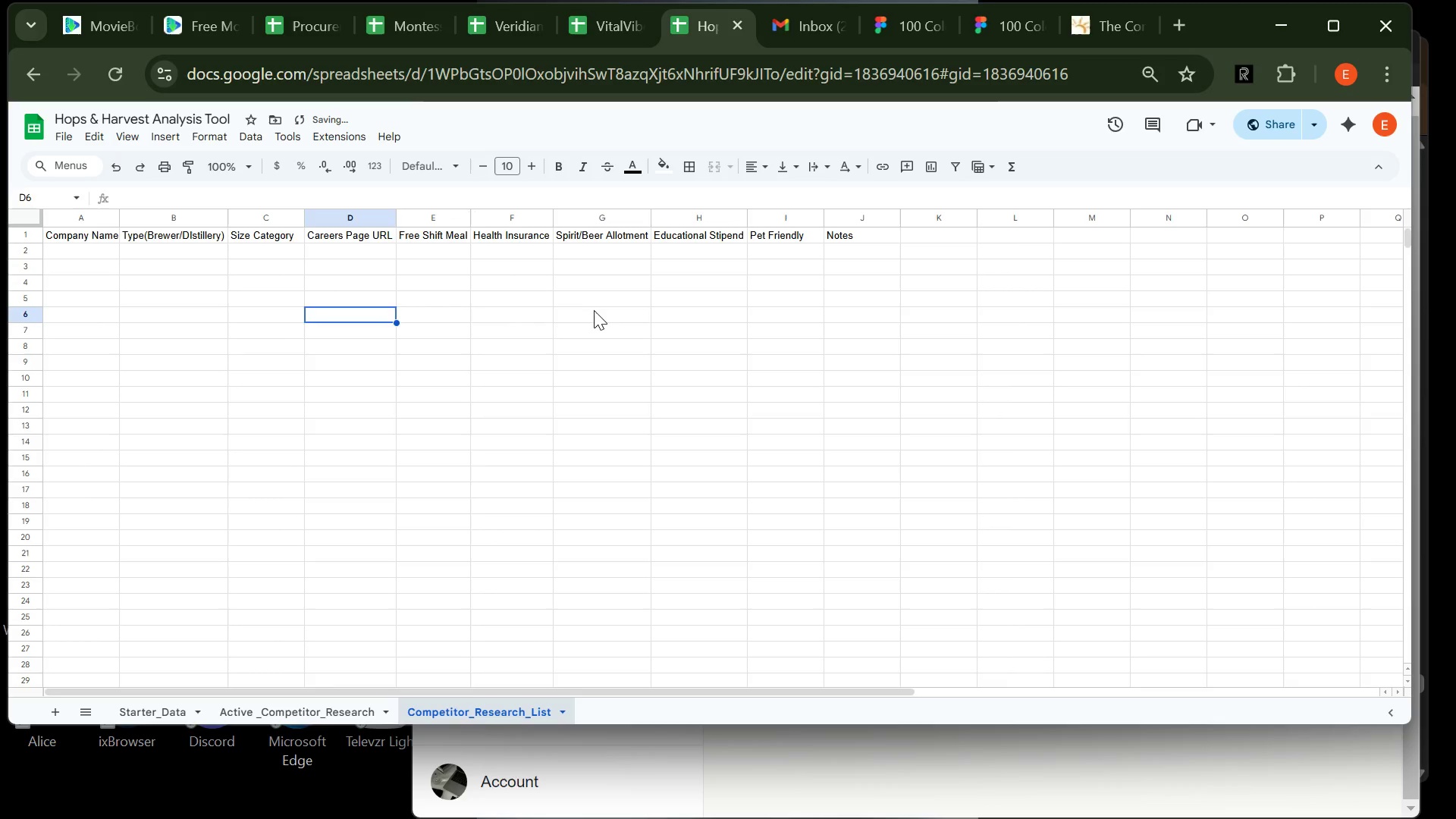 
left_click([595, 311])
 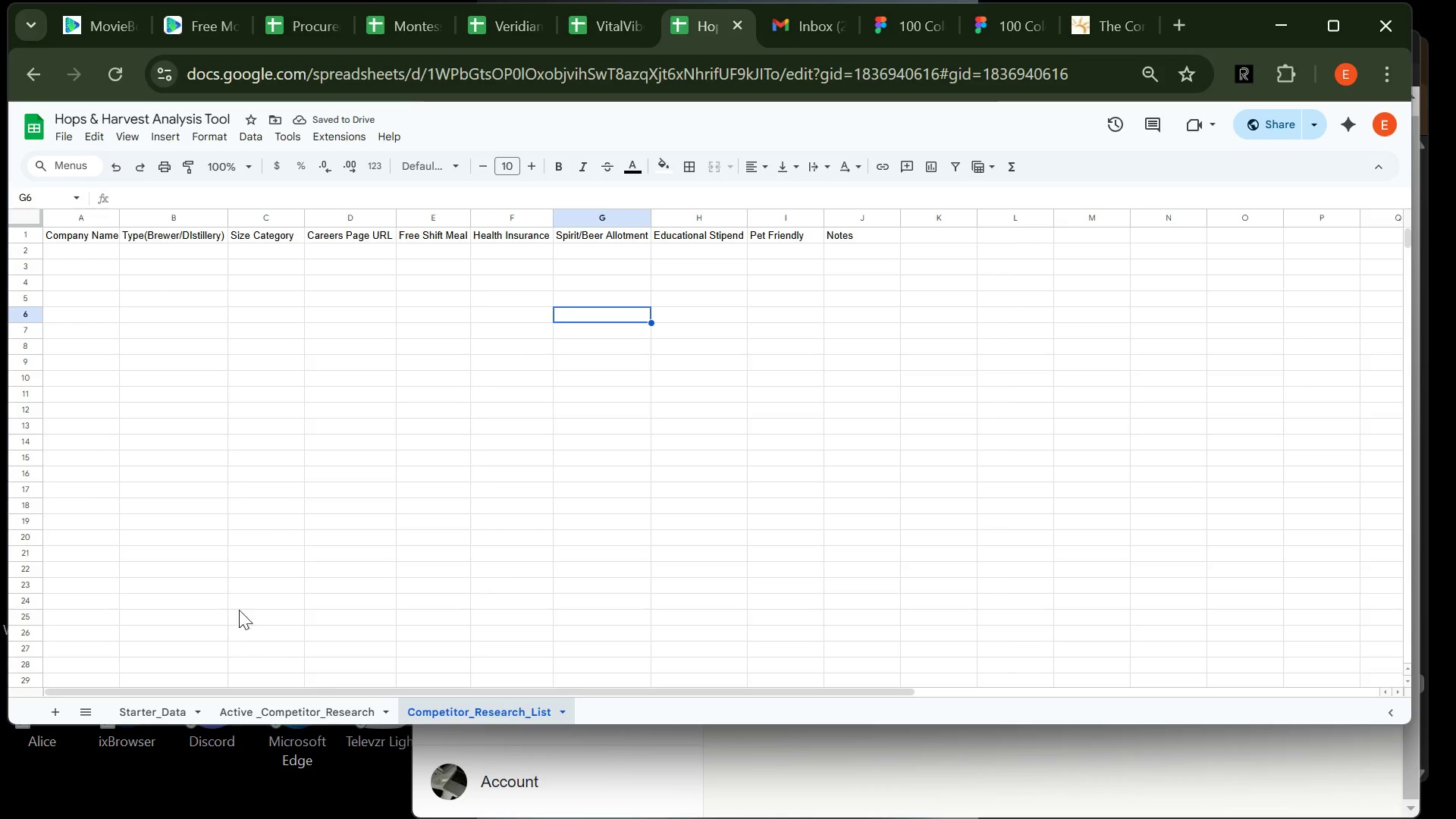 
left_click([278, 717])
 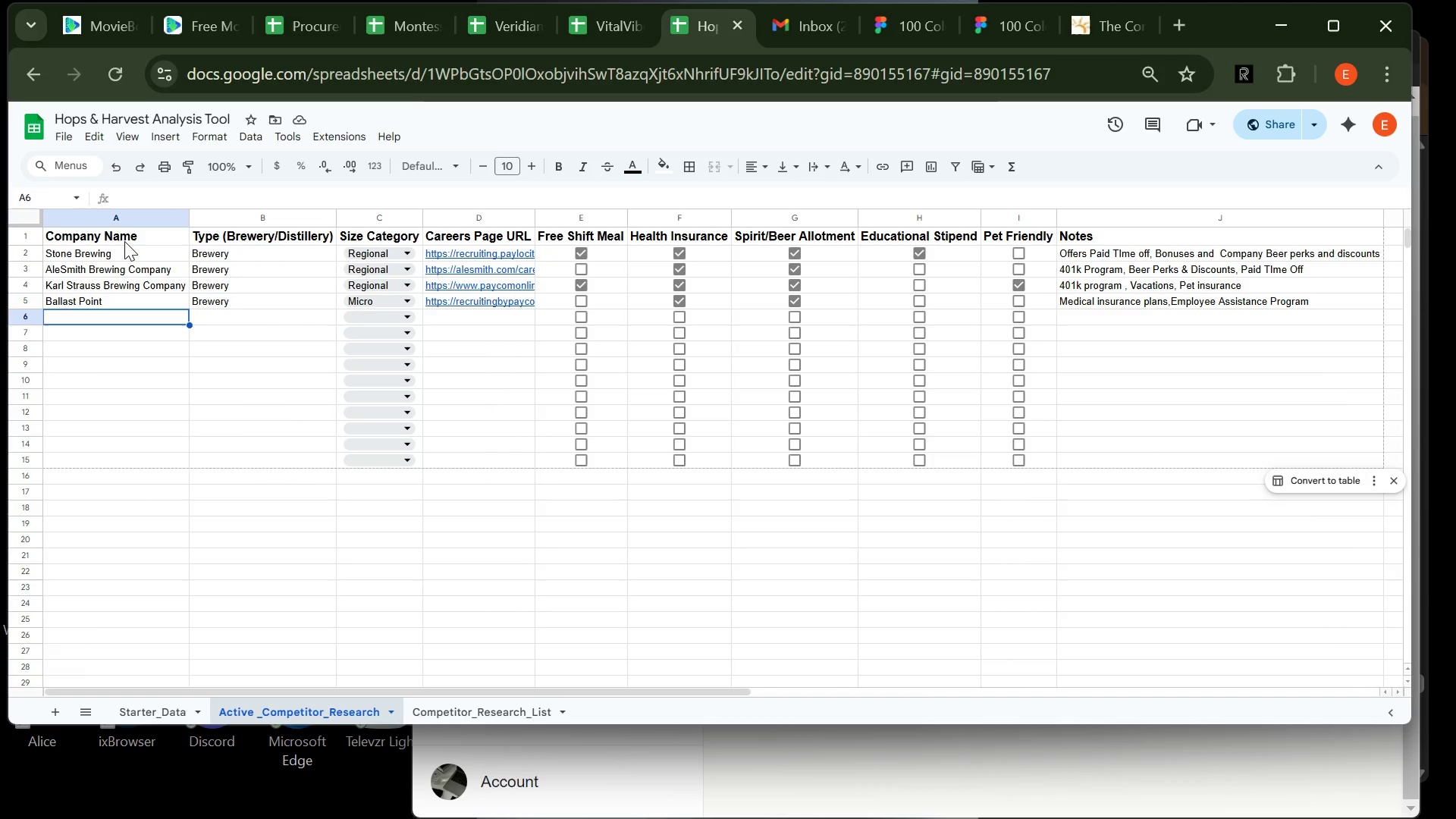 
left_click([124, 241])
 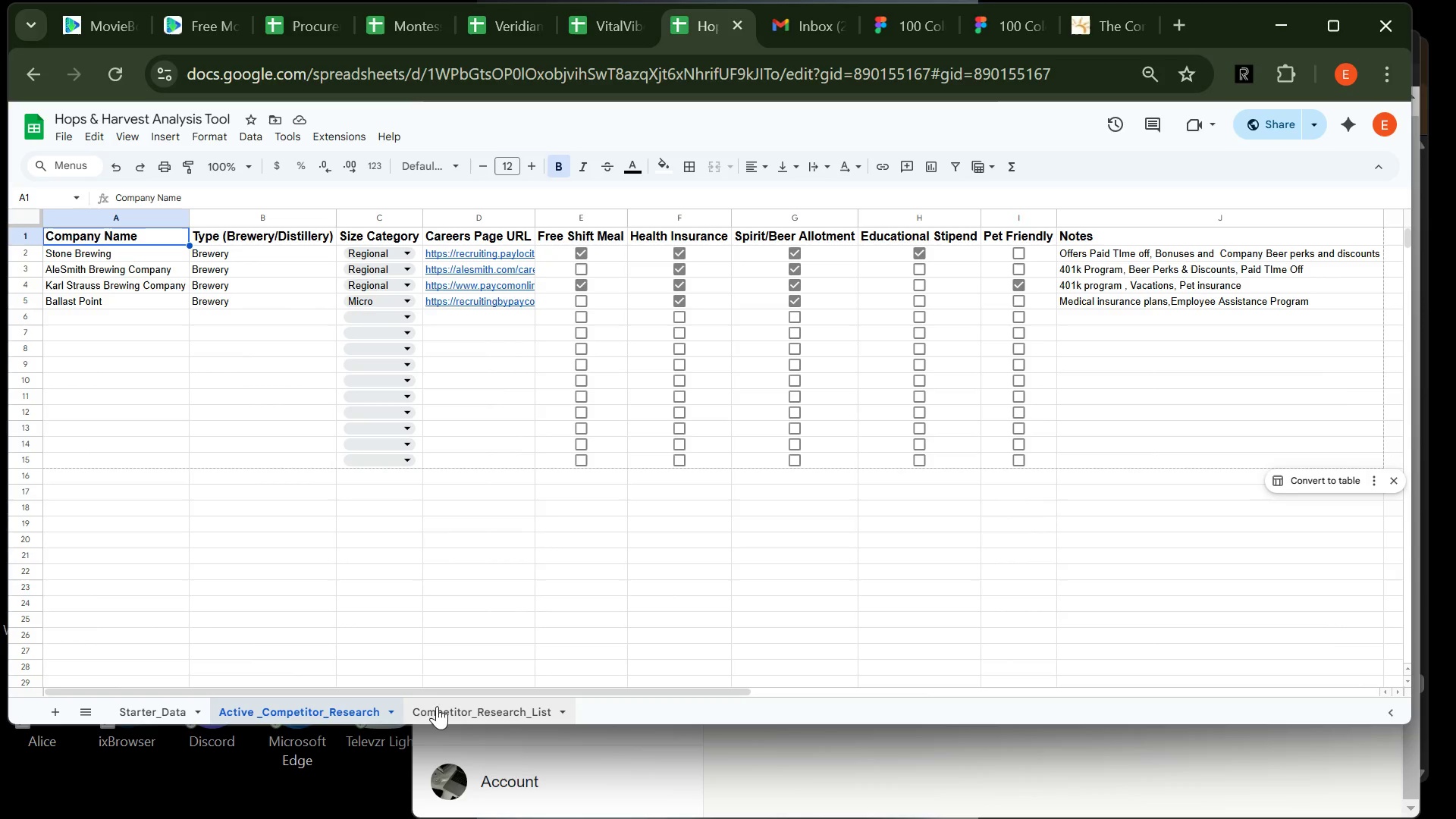 
left_click([447, 711])
 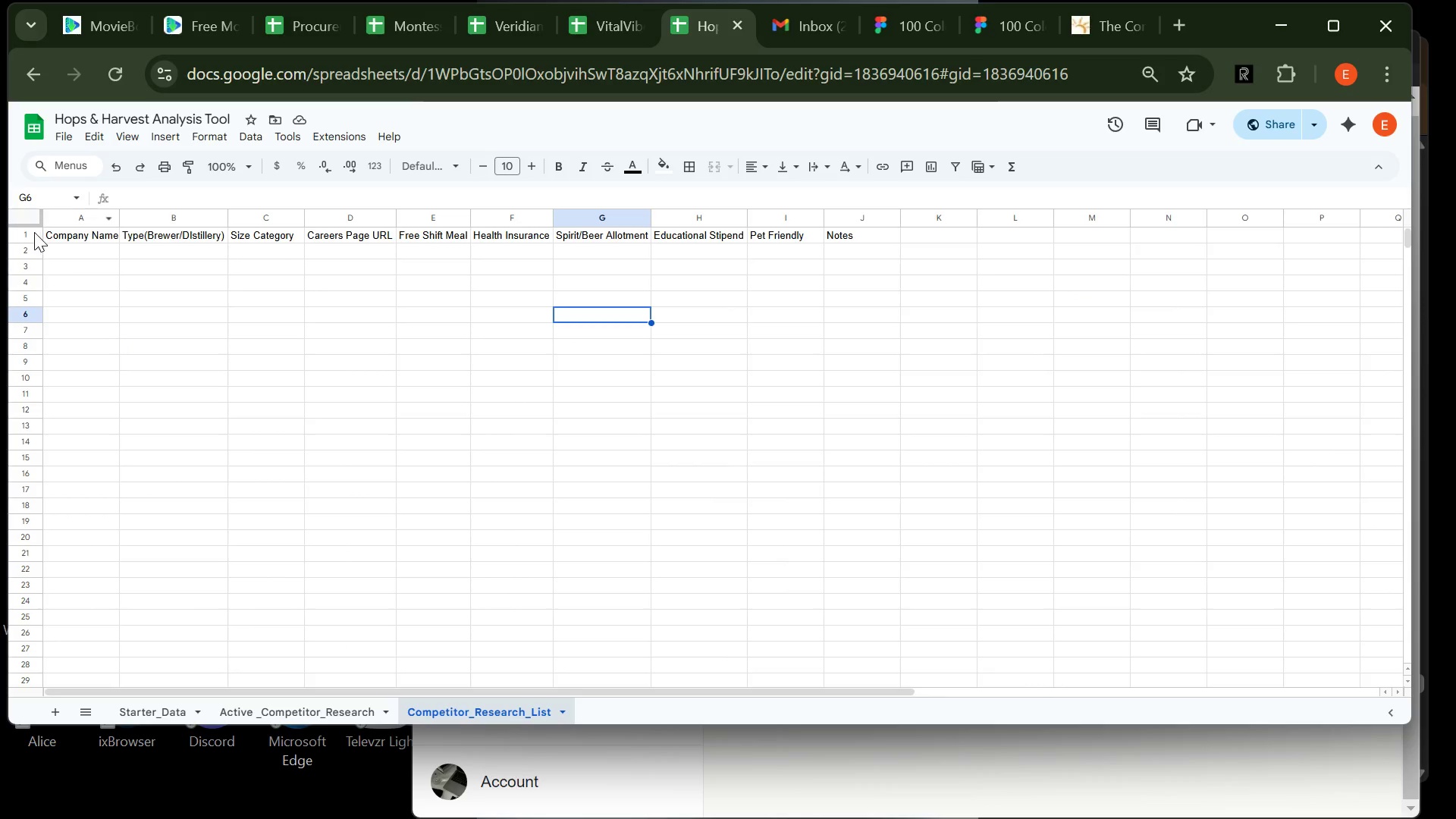 
left_click([34, 232])
 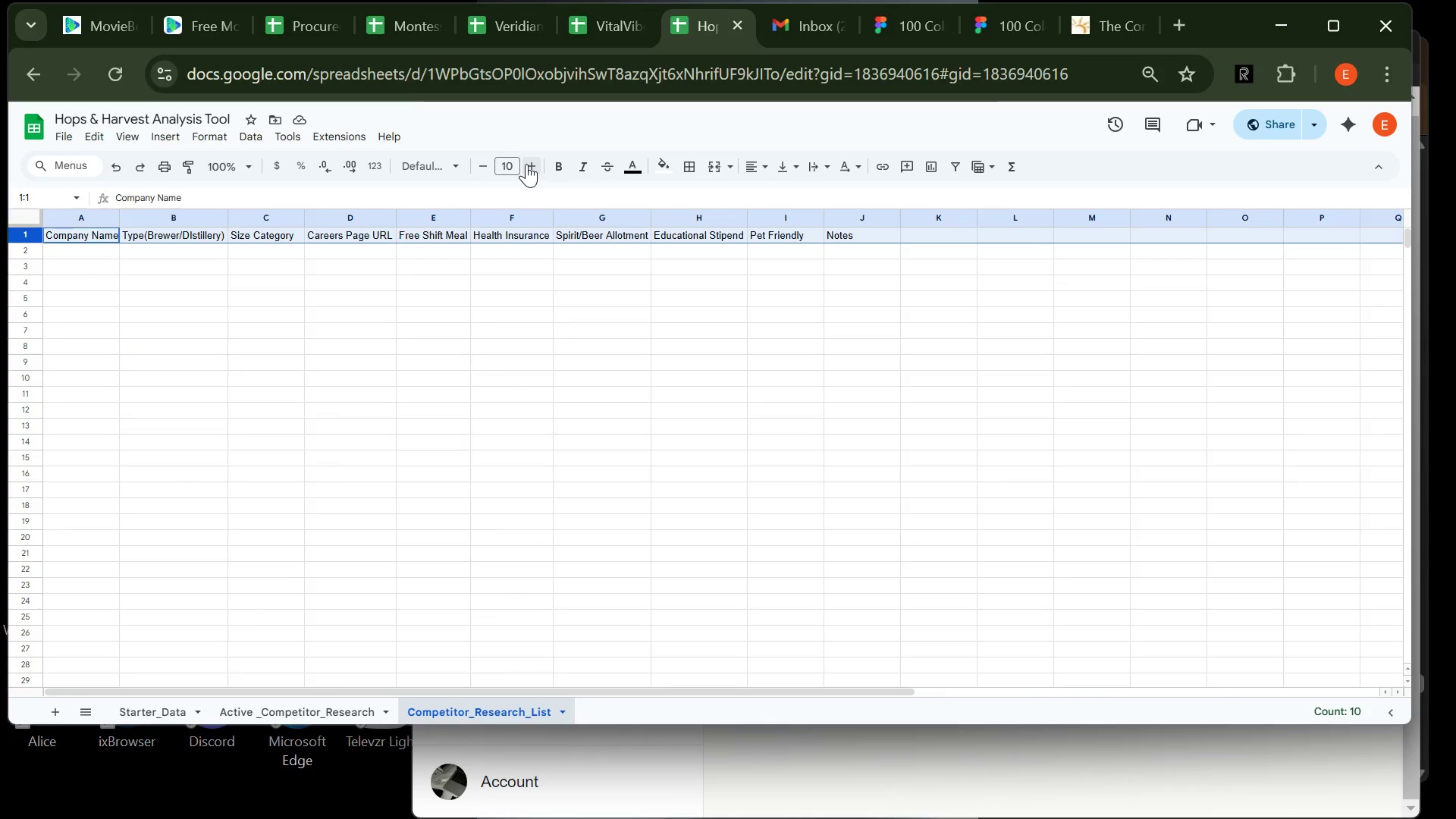 
double_click([526, 164])
 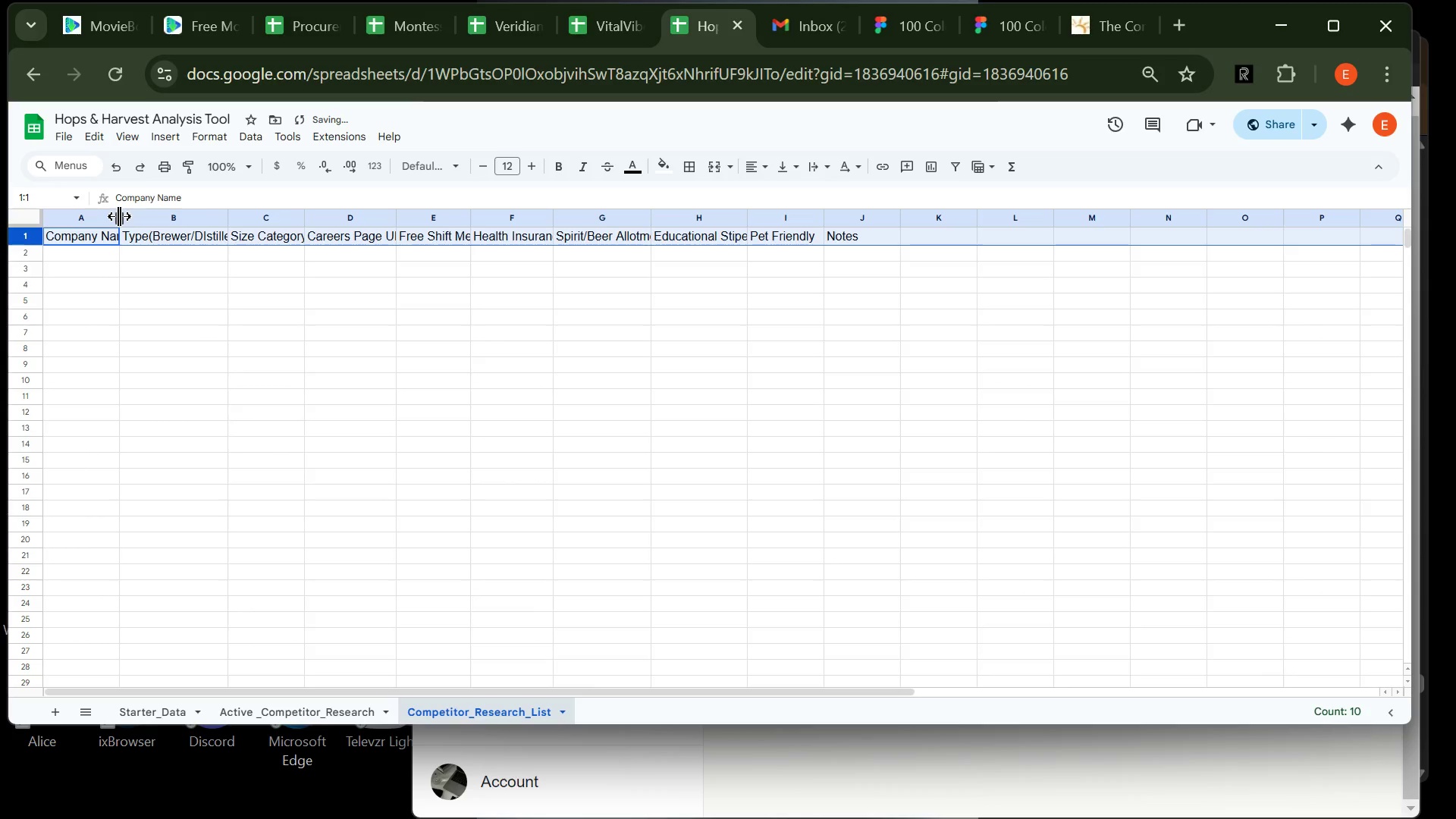 
double_click([119, 216])
 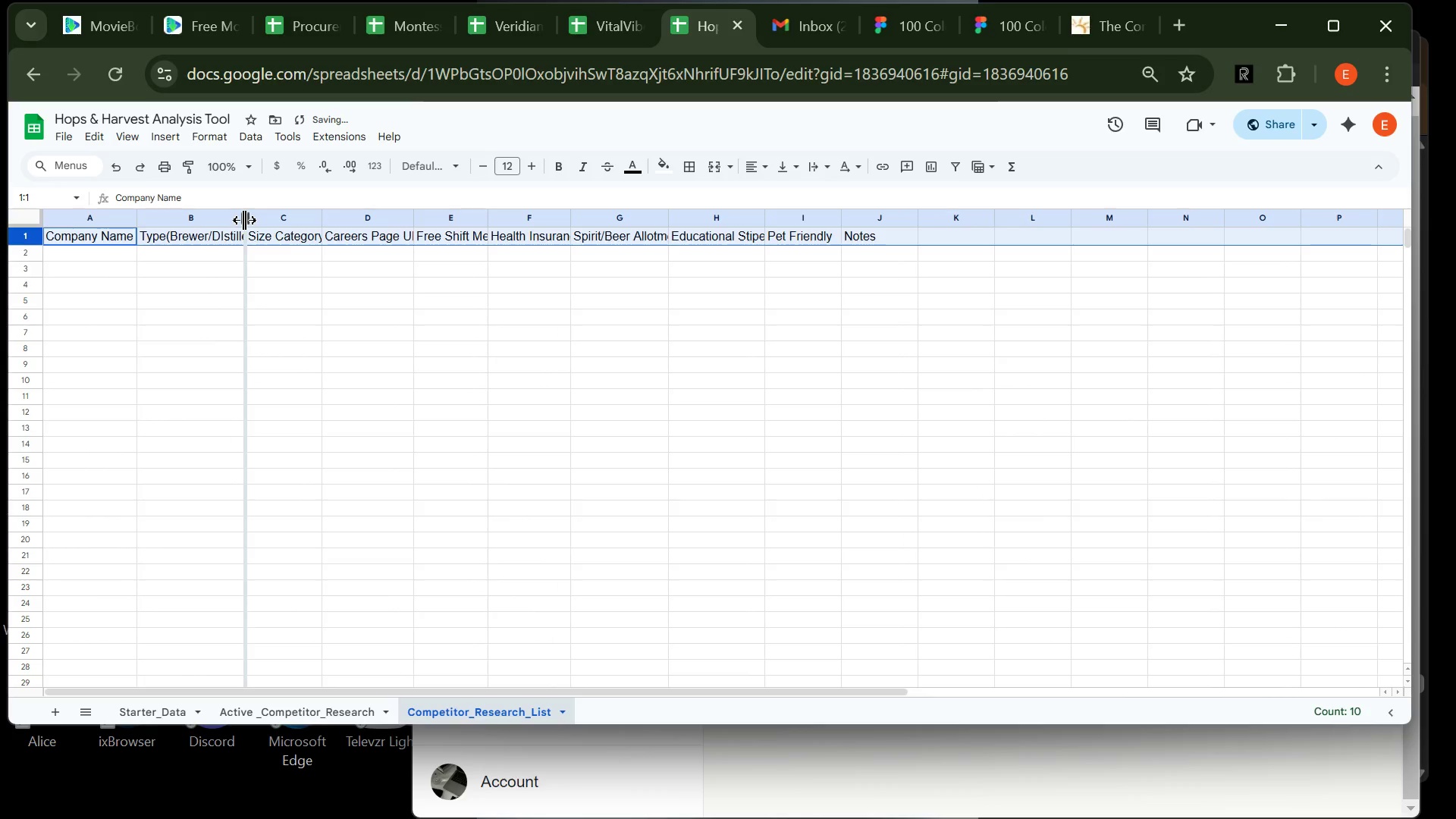 
double_click([244, 220])
 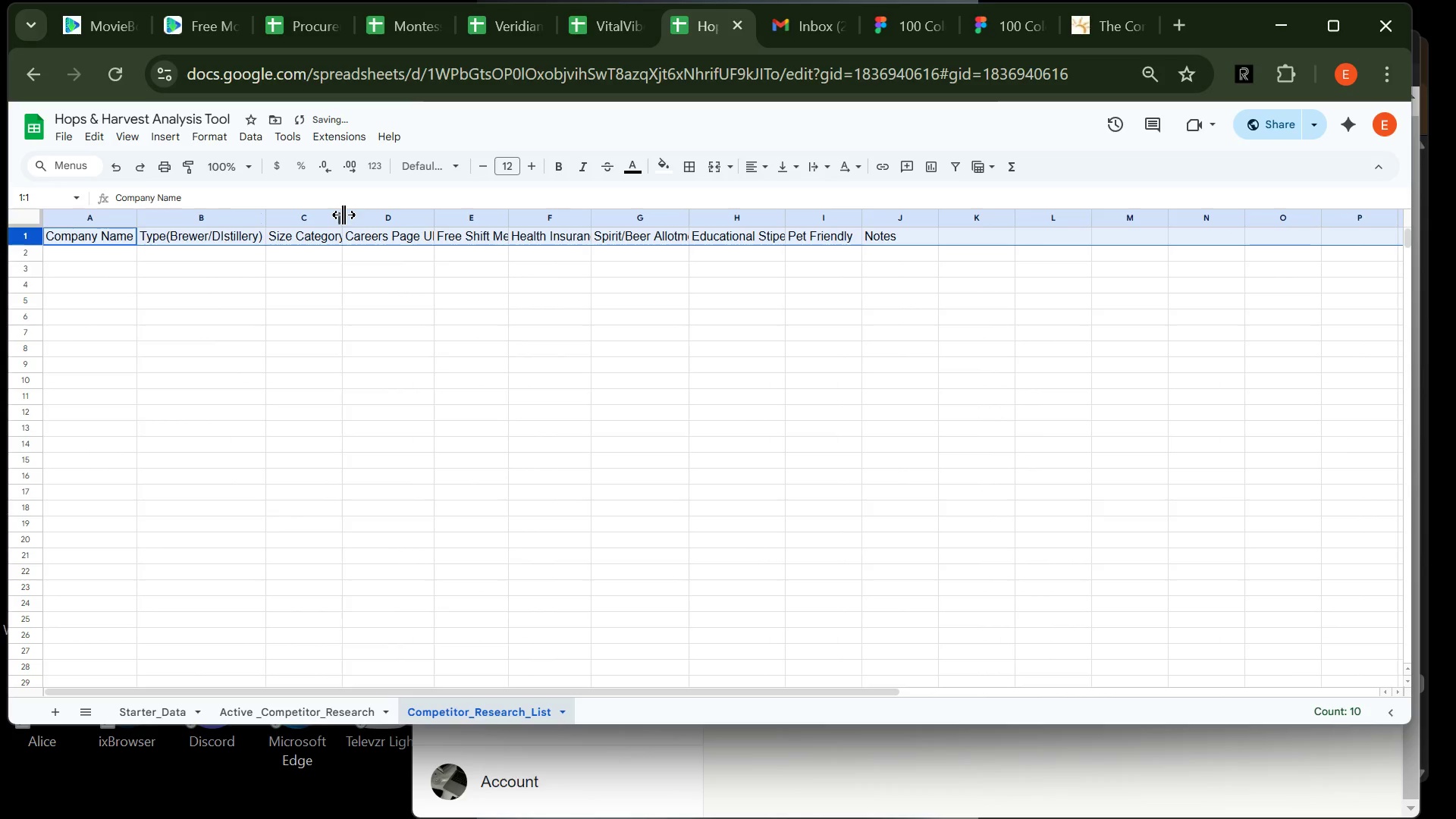 
left_click([344, 215])
 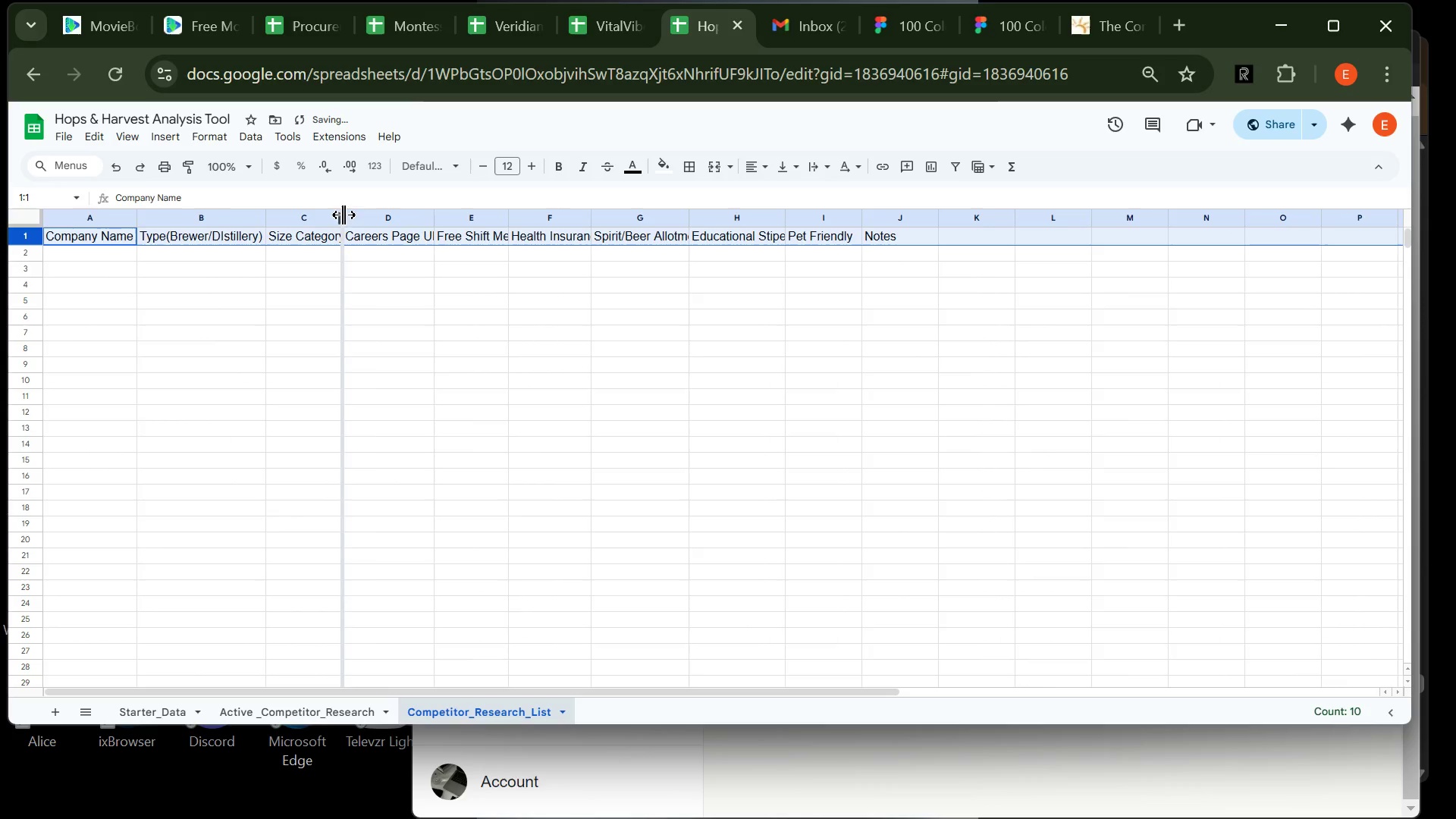 
left_click_drag(start_coordinate=[344, 215], to_coordinate=[348, 221])
 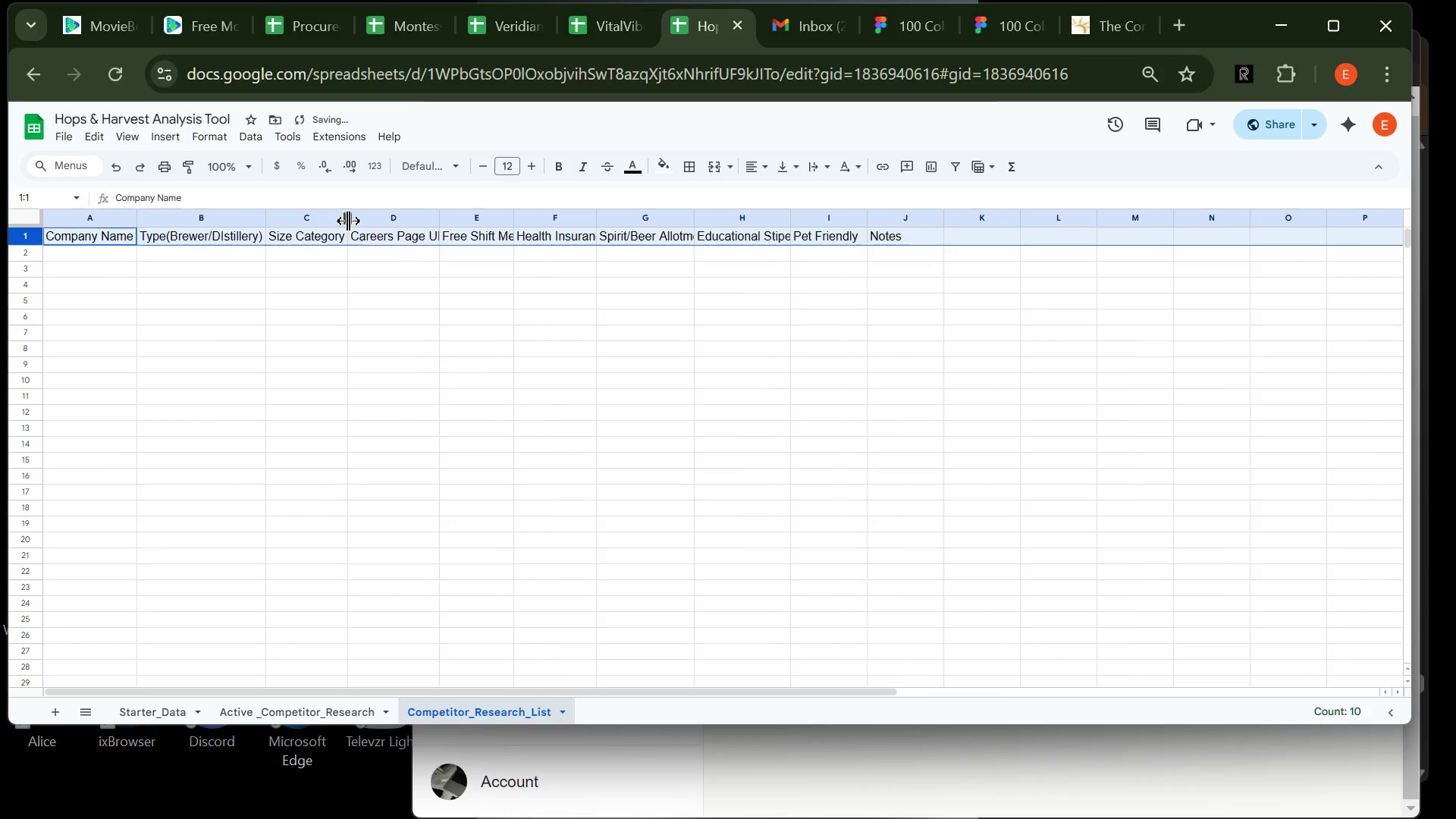 
double_click([348, 221])
 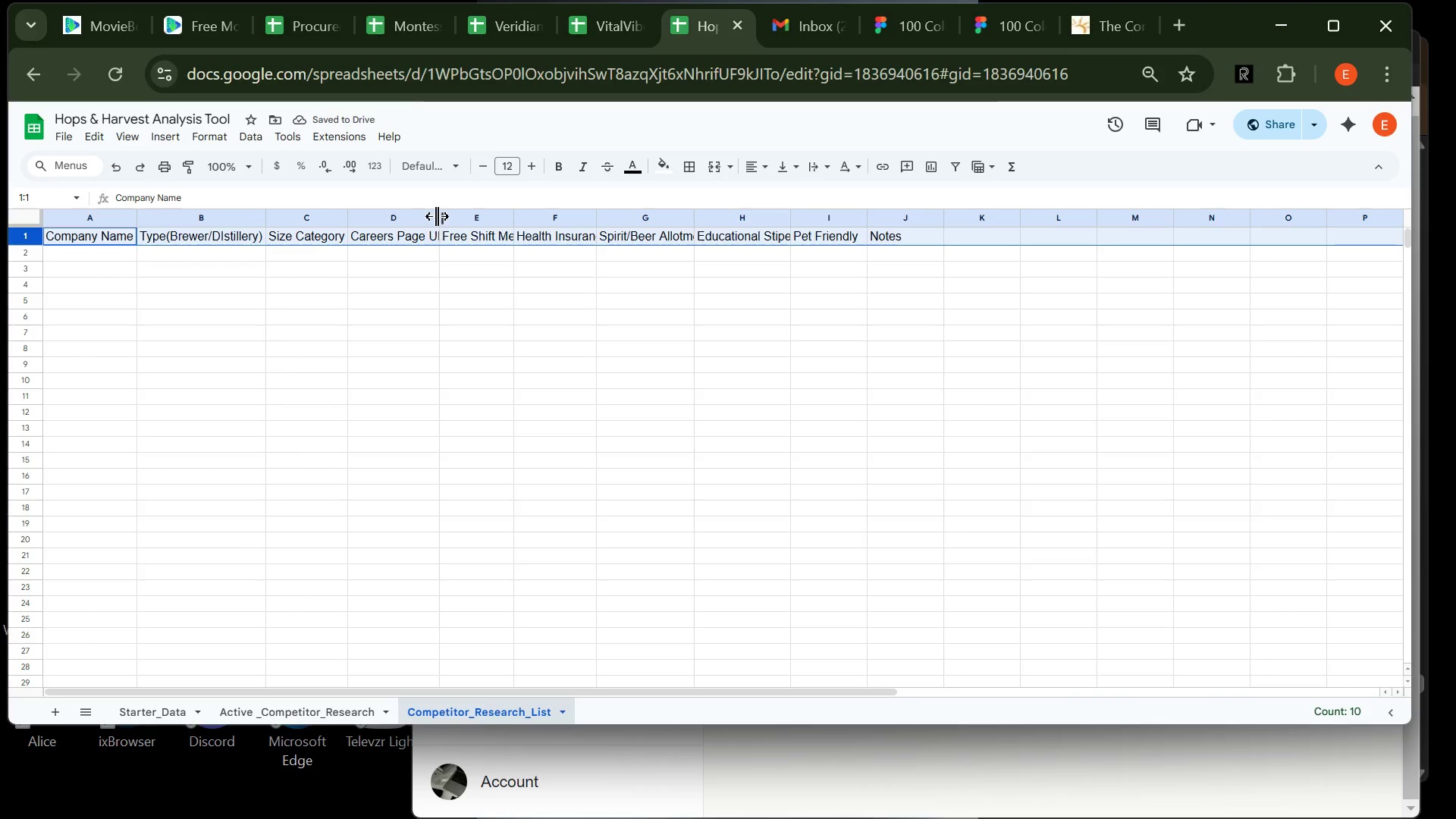 
double_click([438, 216])
 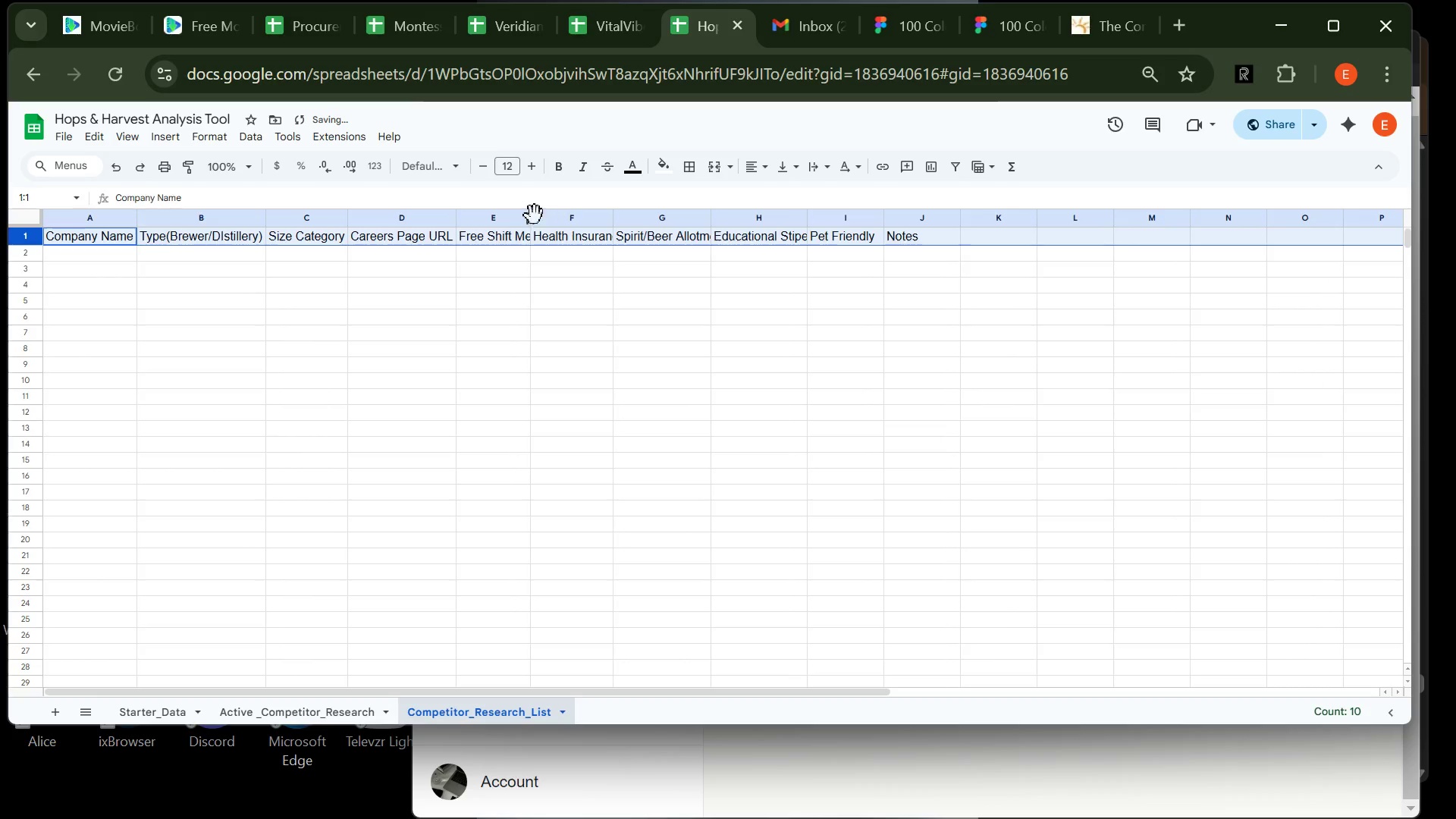 
double_click([535, 215])
 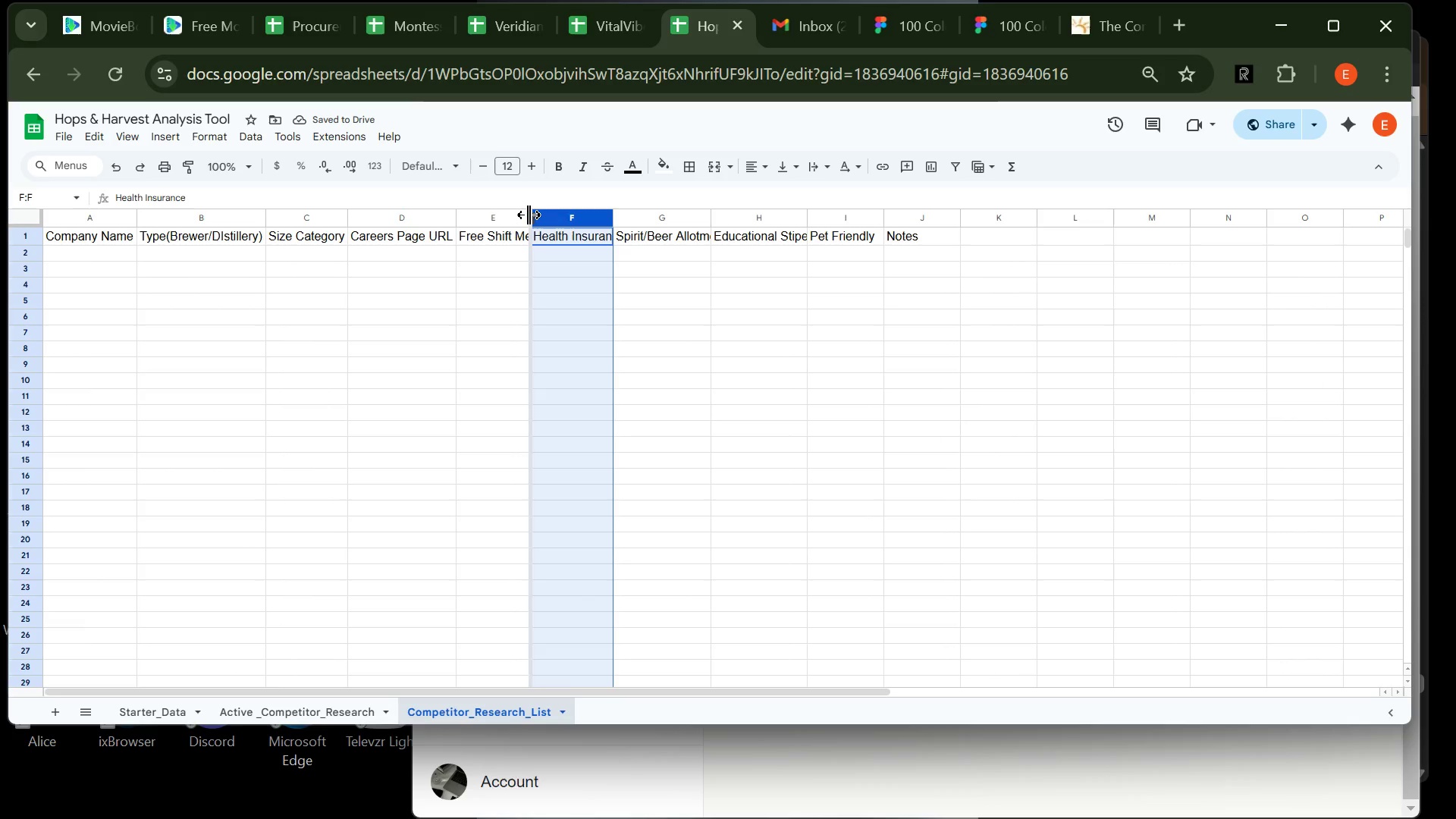 
double_click([529, 215])
 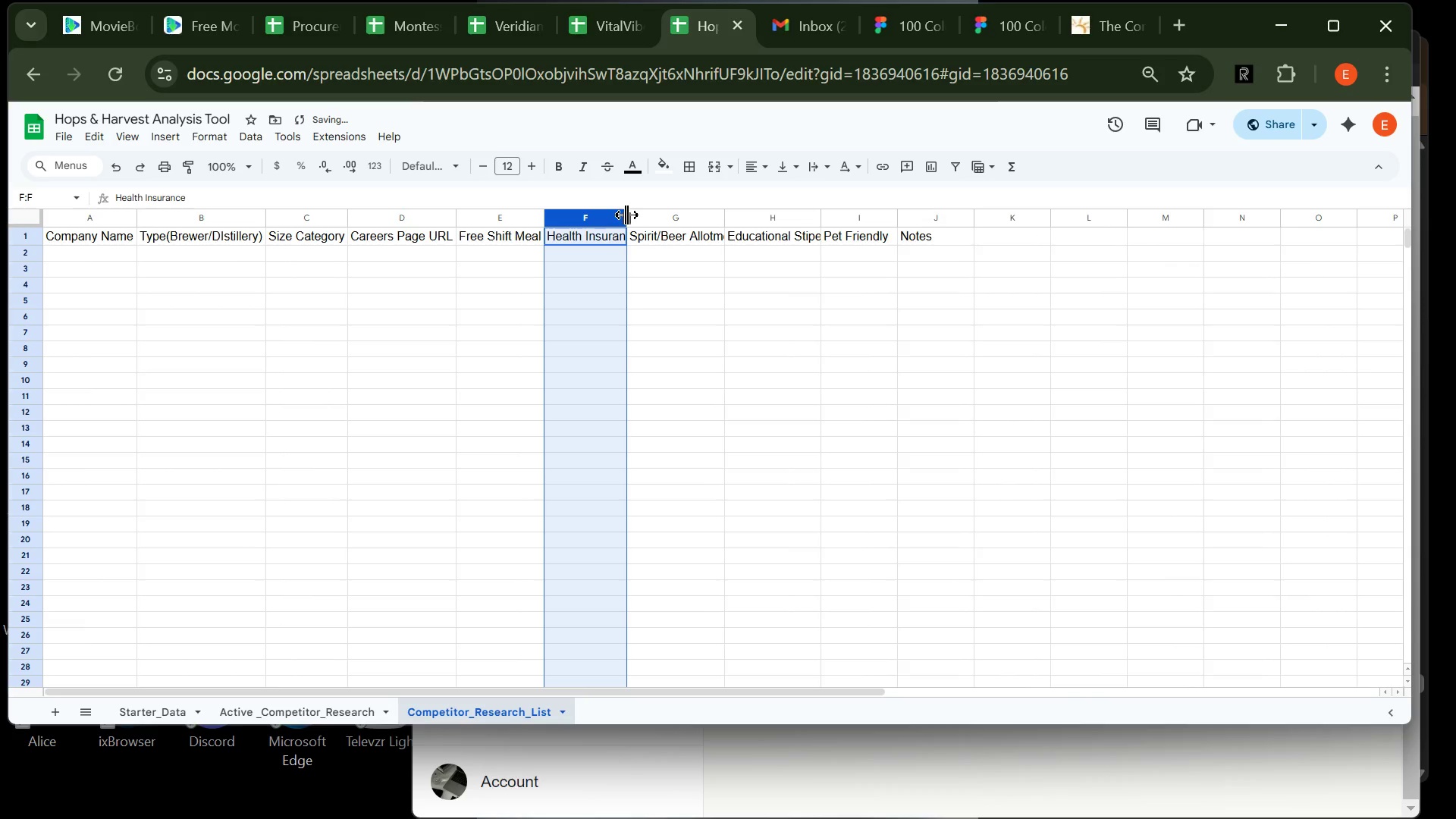 
double_click([626, 215])
 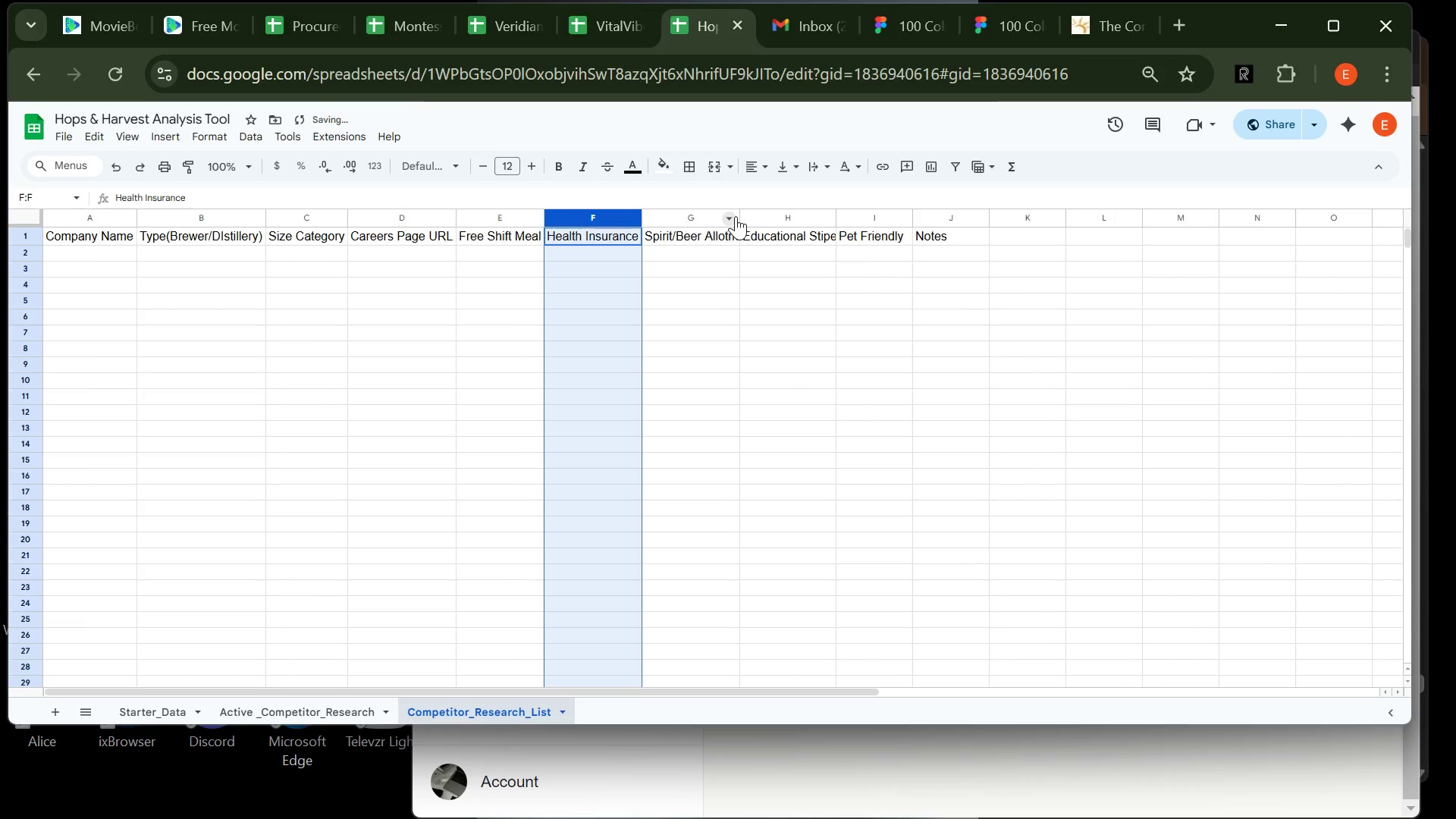 
left_click([736, 216])
 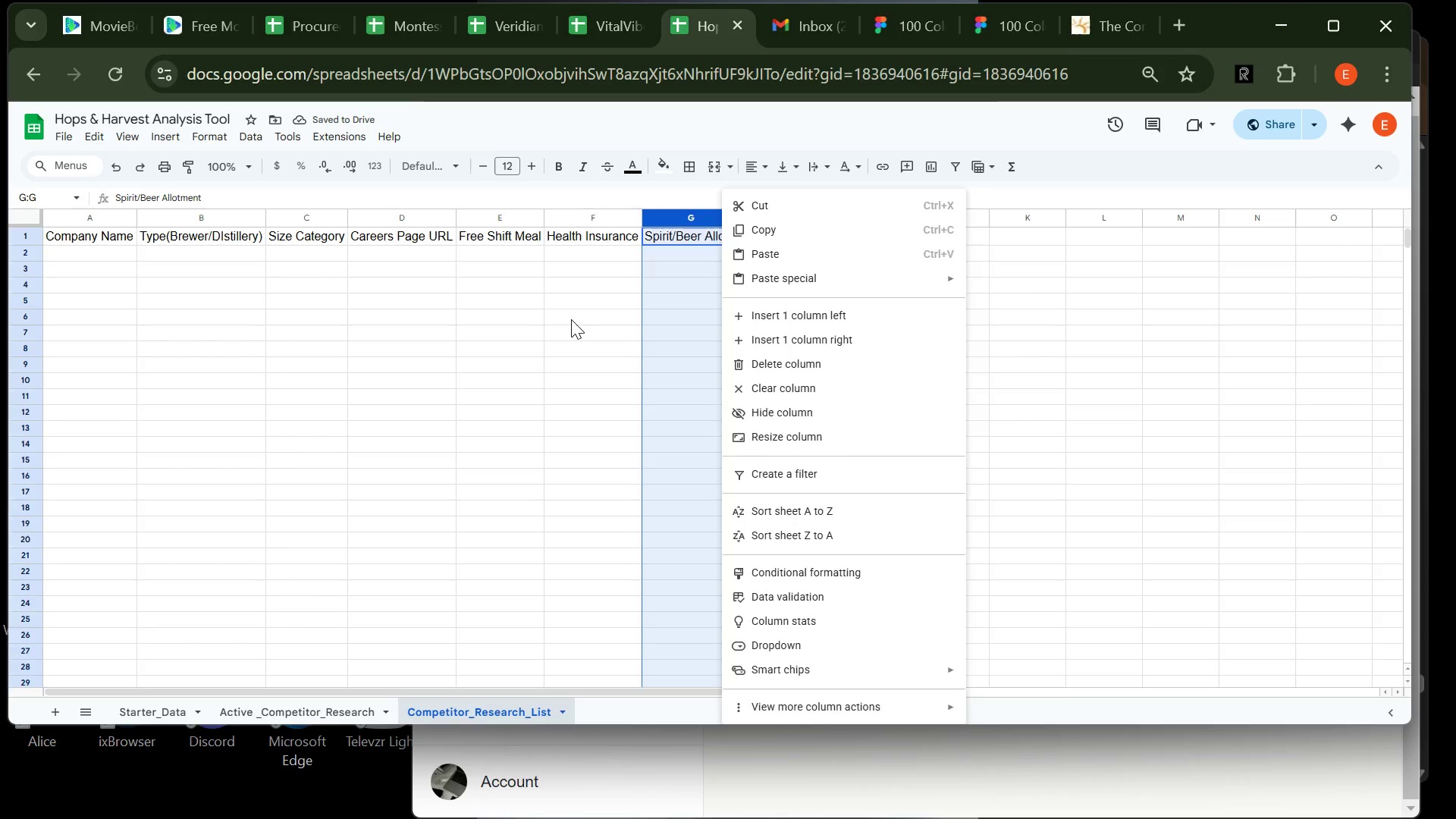 
left_click([571, 319])
 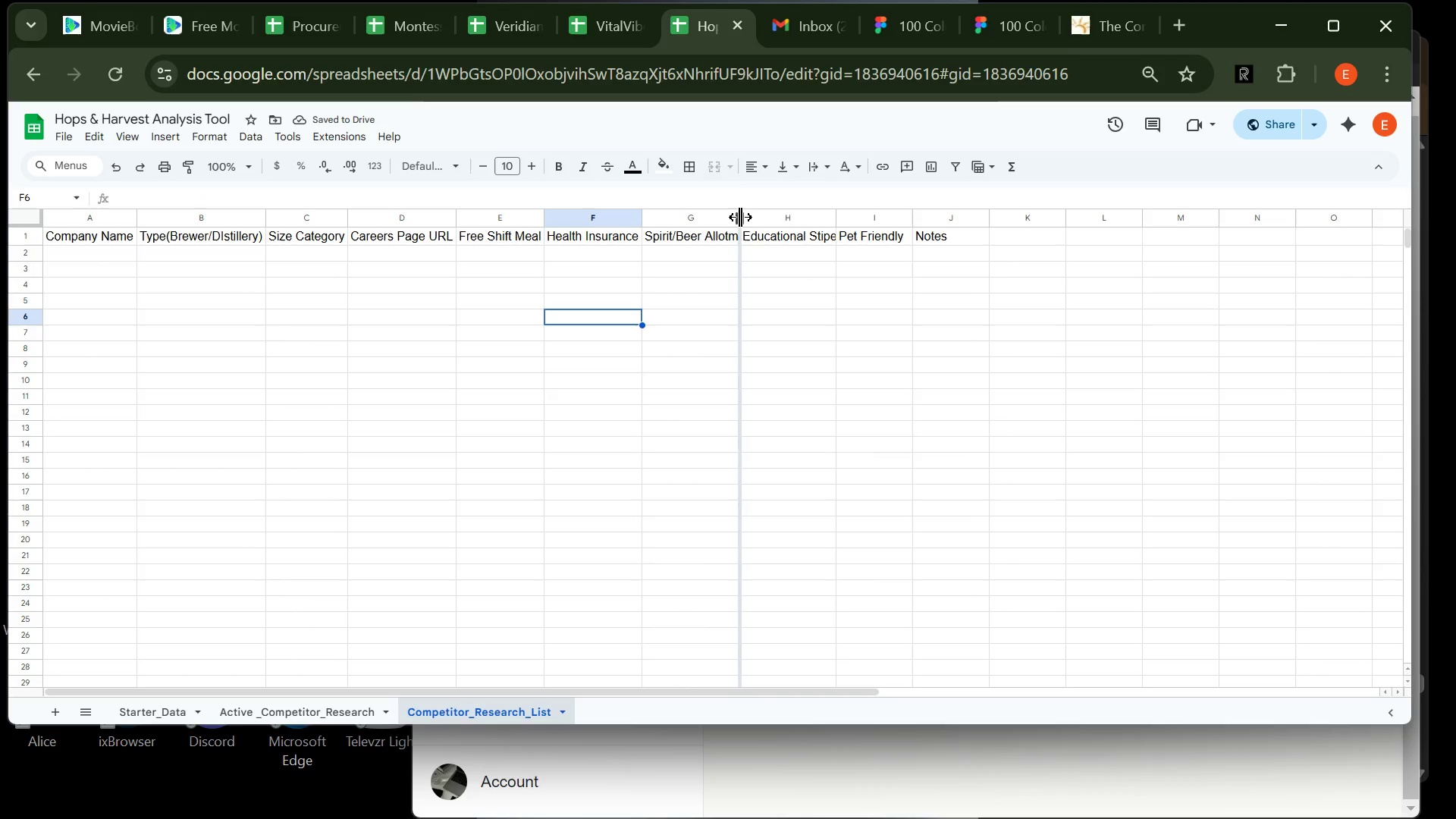 
double_click([740, 217])
 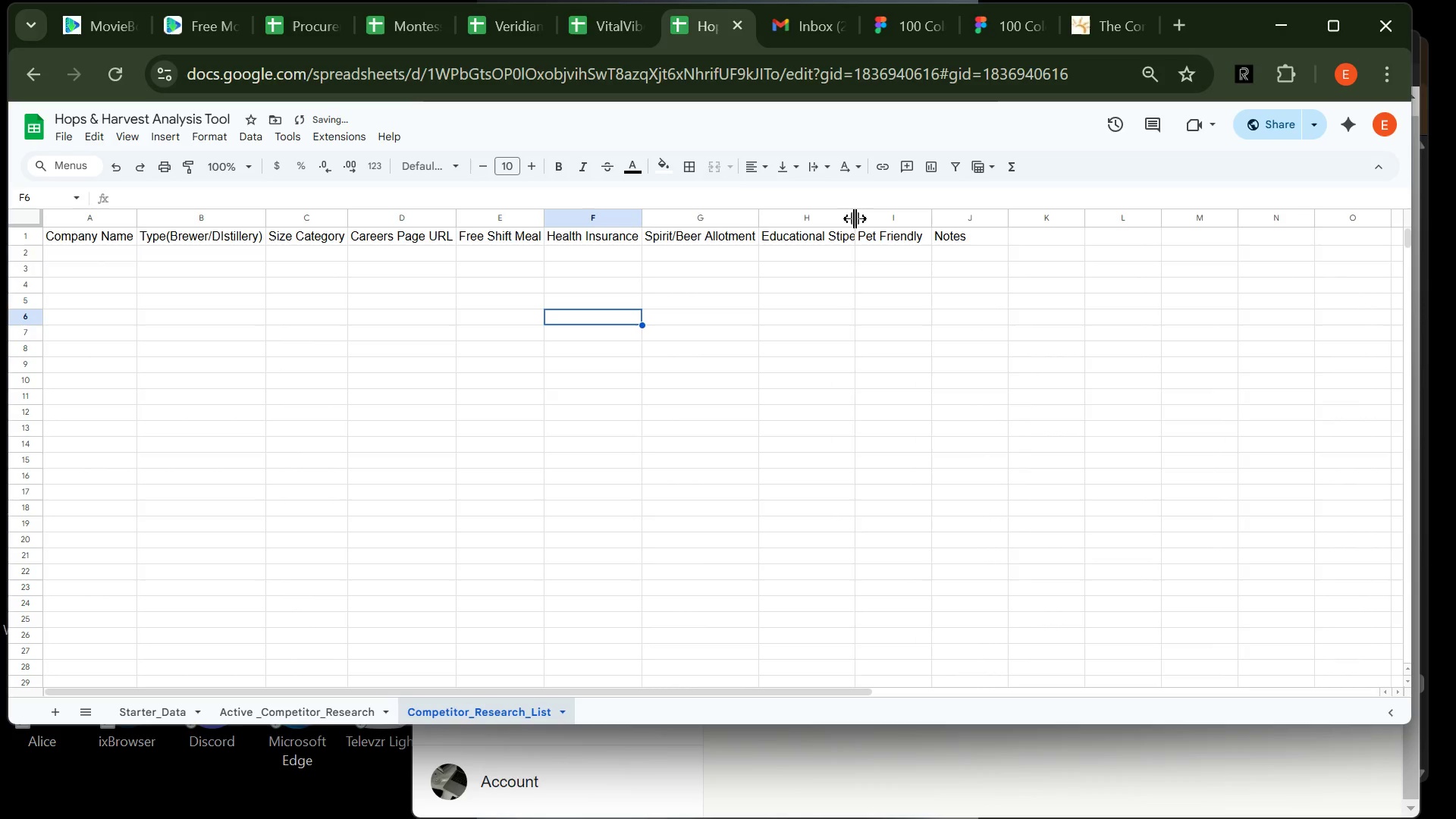 
double_click([855, 218])
 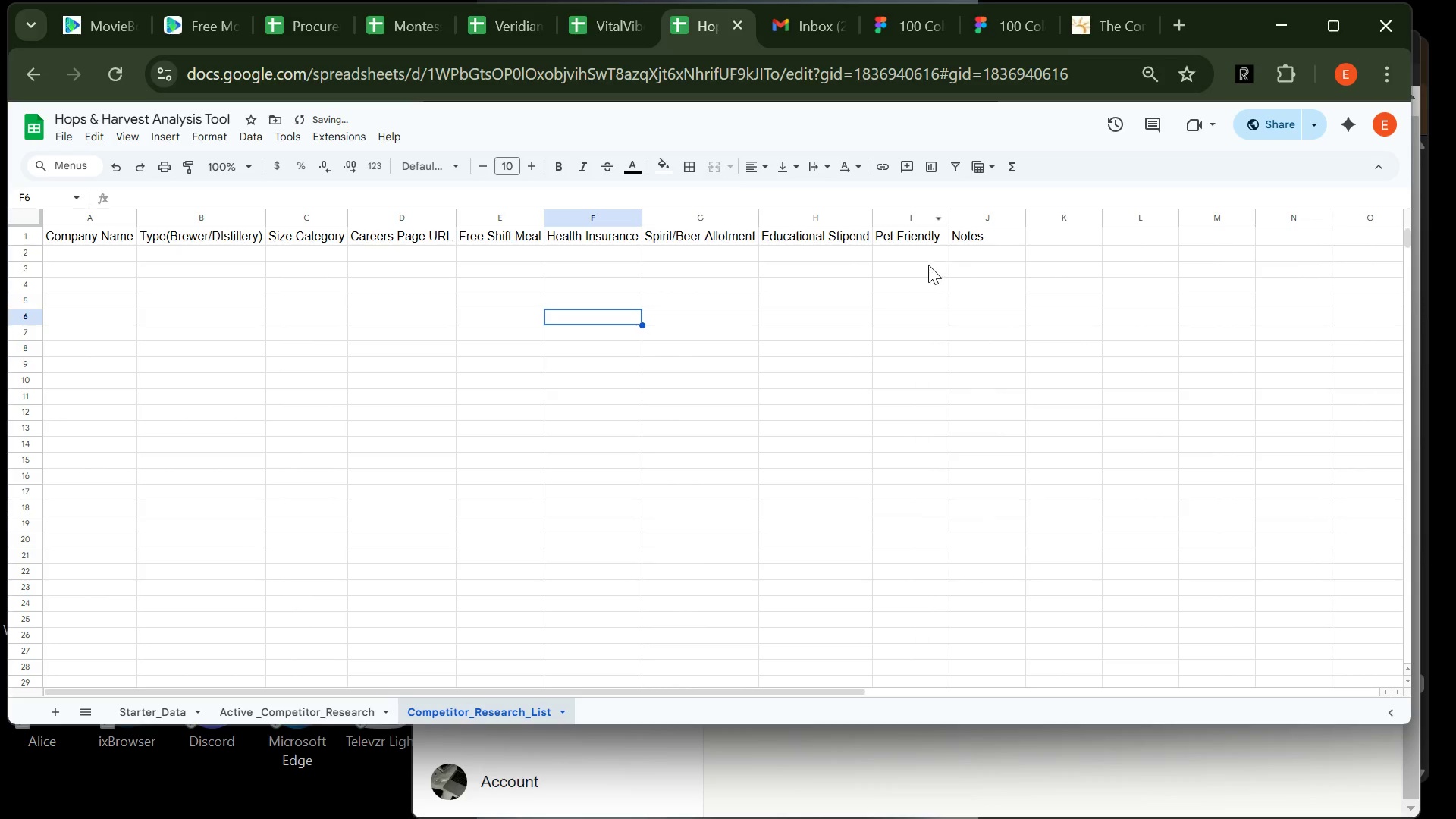 
left_click([928, 265])
 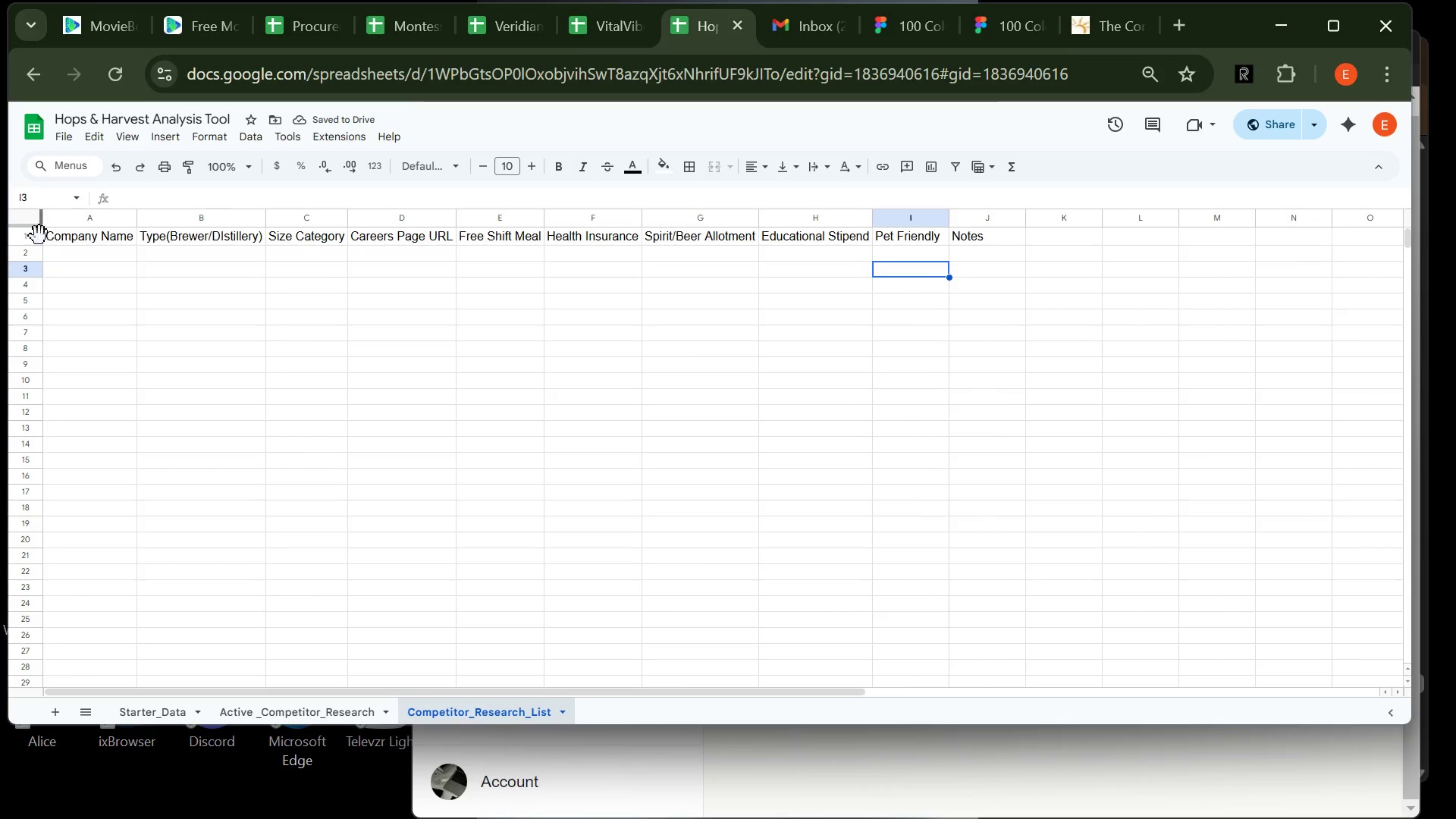 
left_click([33, 236])
 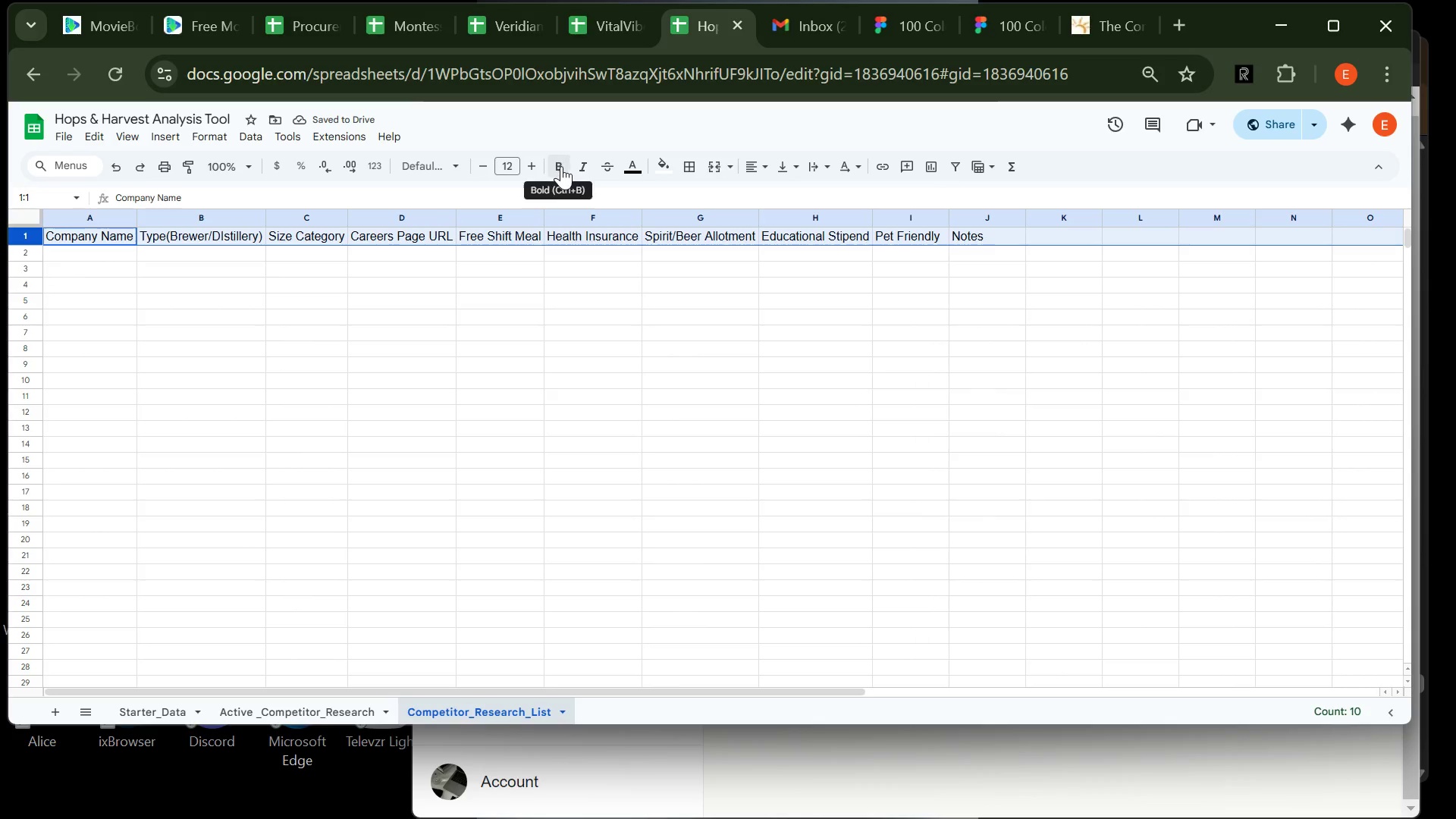 
left_click([561, 166])
 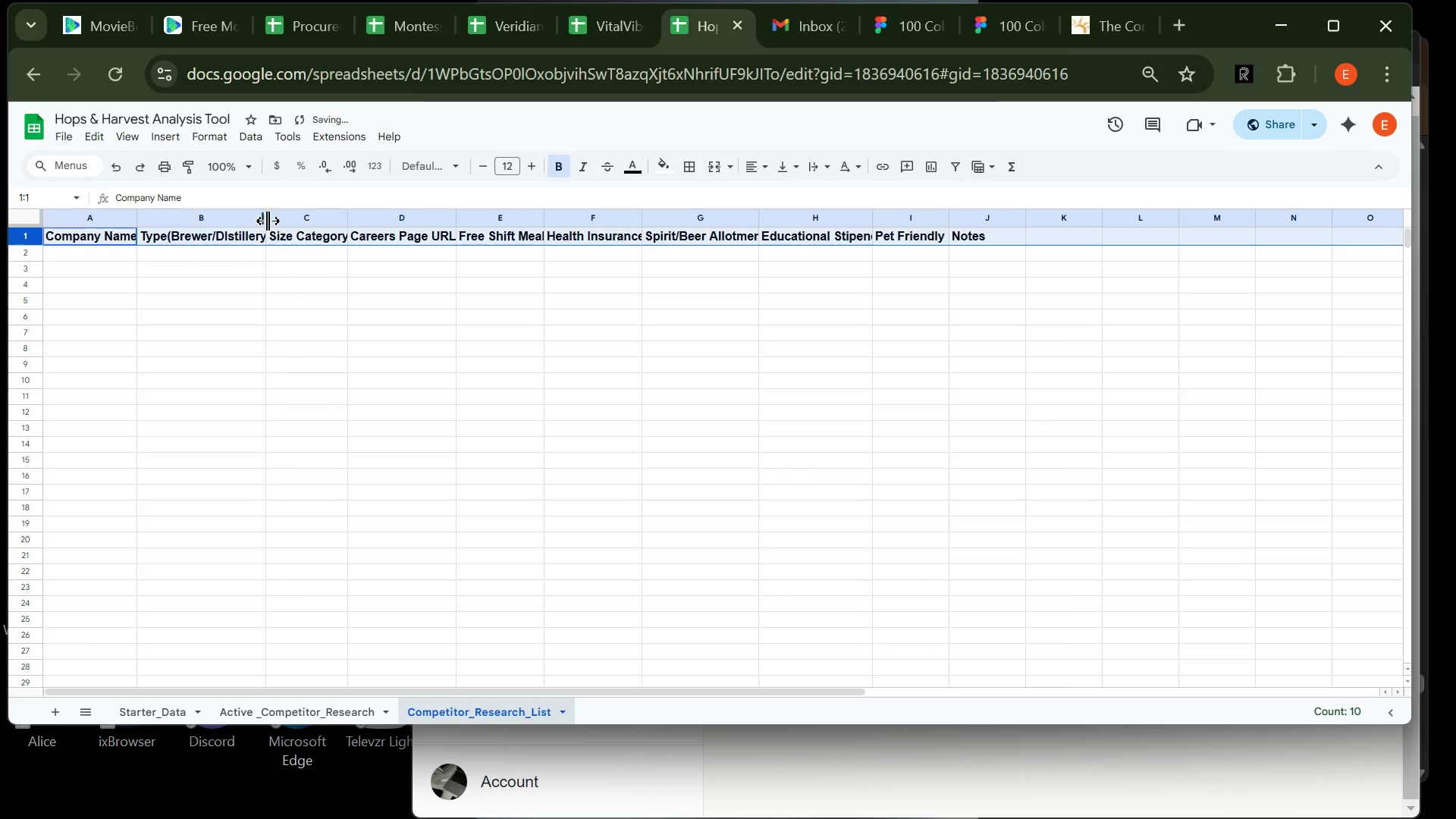 
double_click([268, 218])
 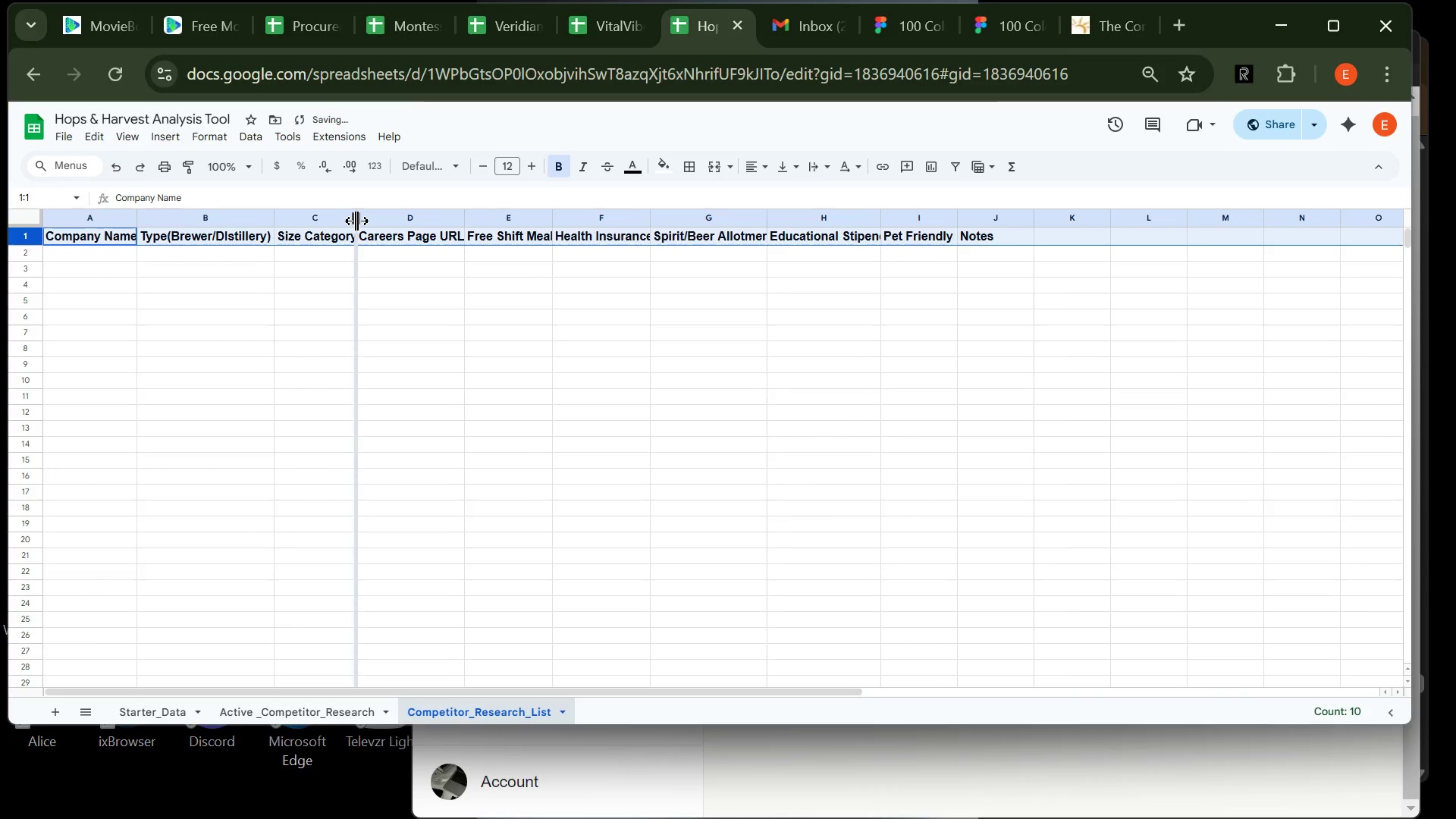 
double_click([356, 221])
 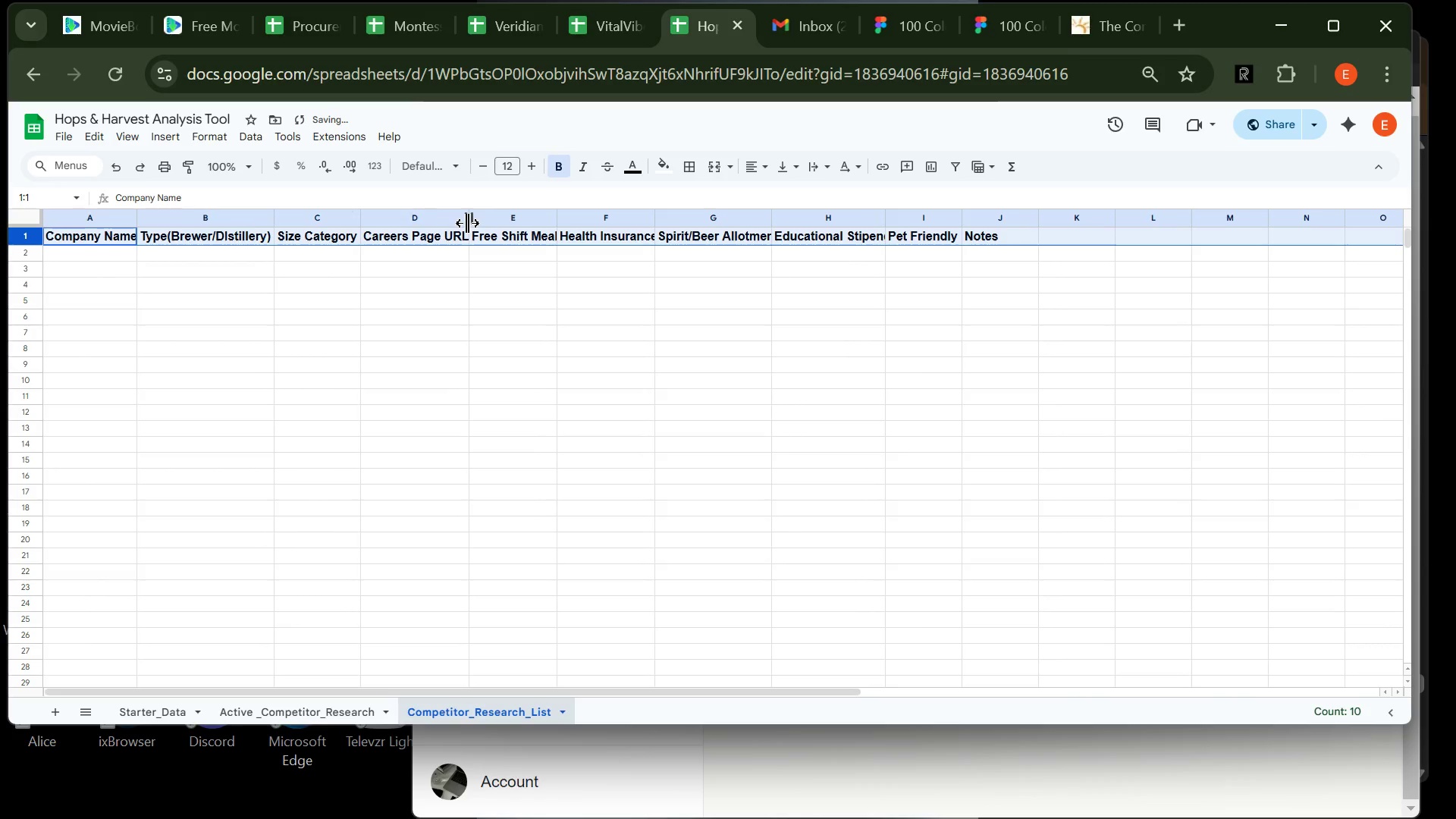 
double_click([467, 223])
 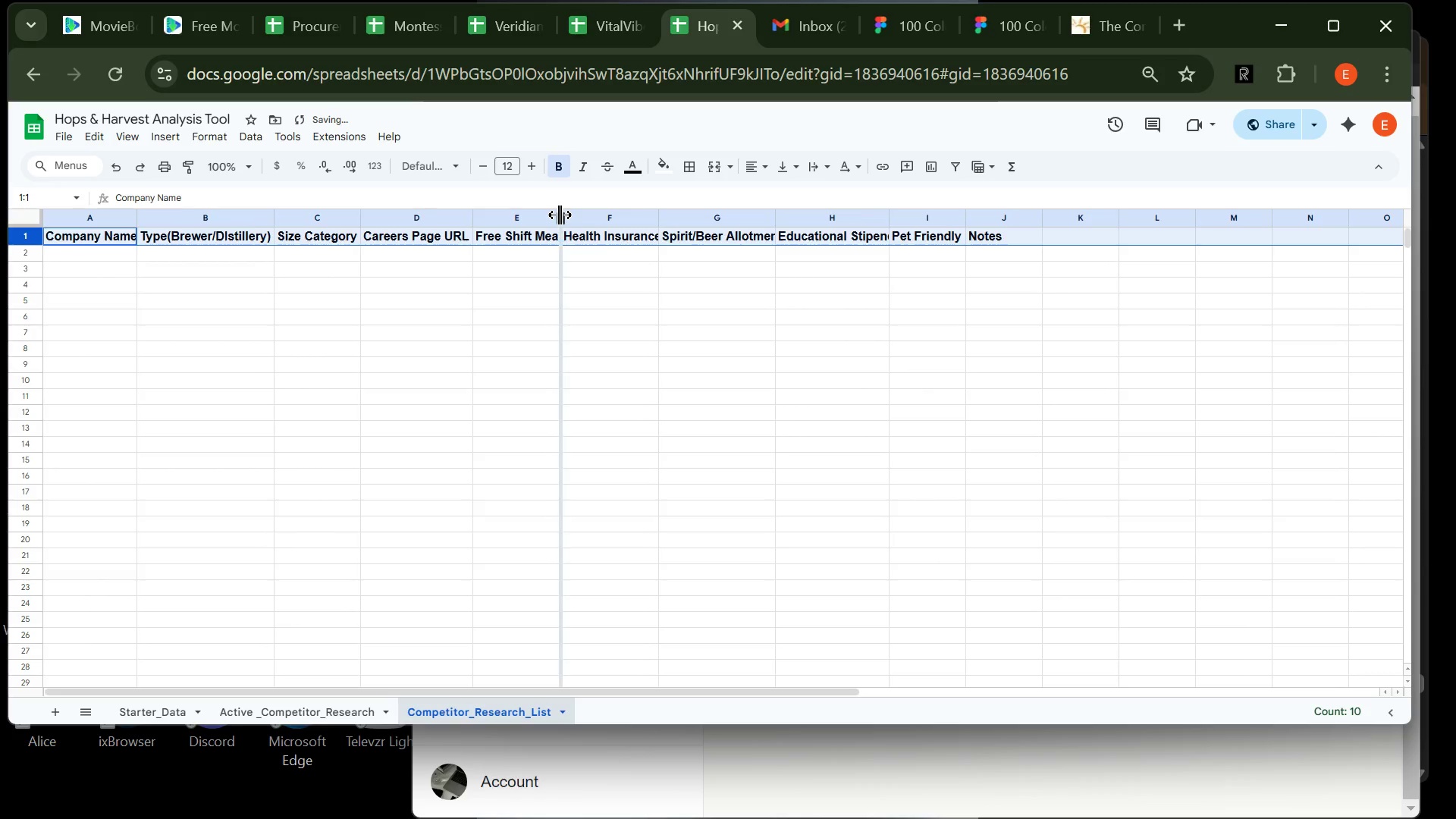 
double_click([560, 215])
 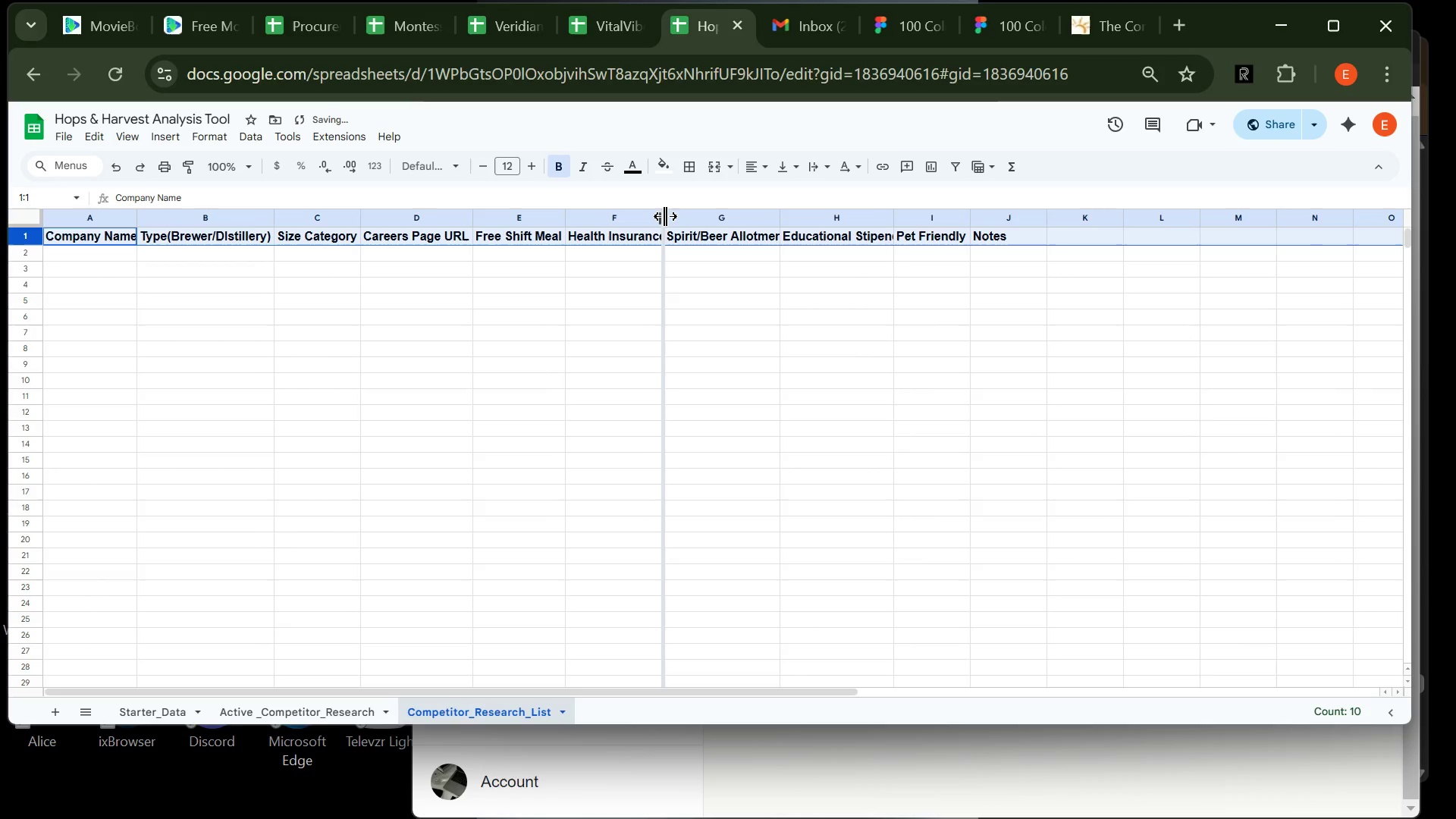 
double_click([665, 216])
 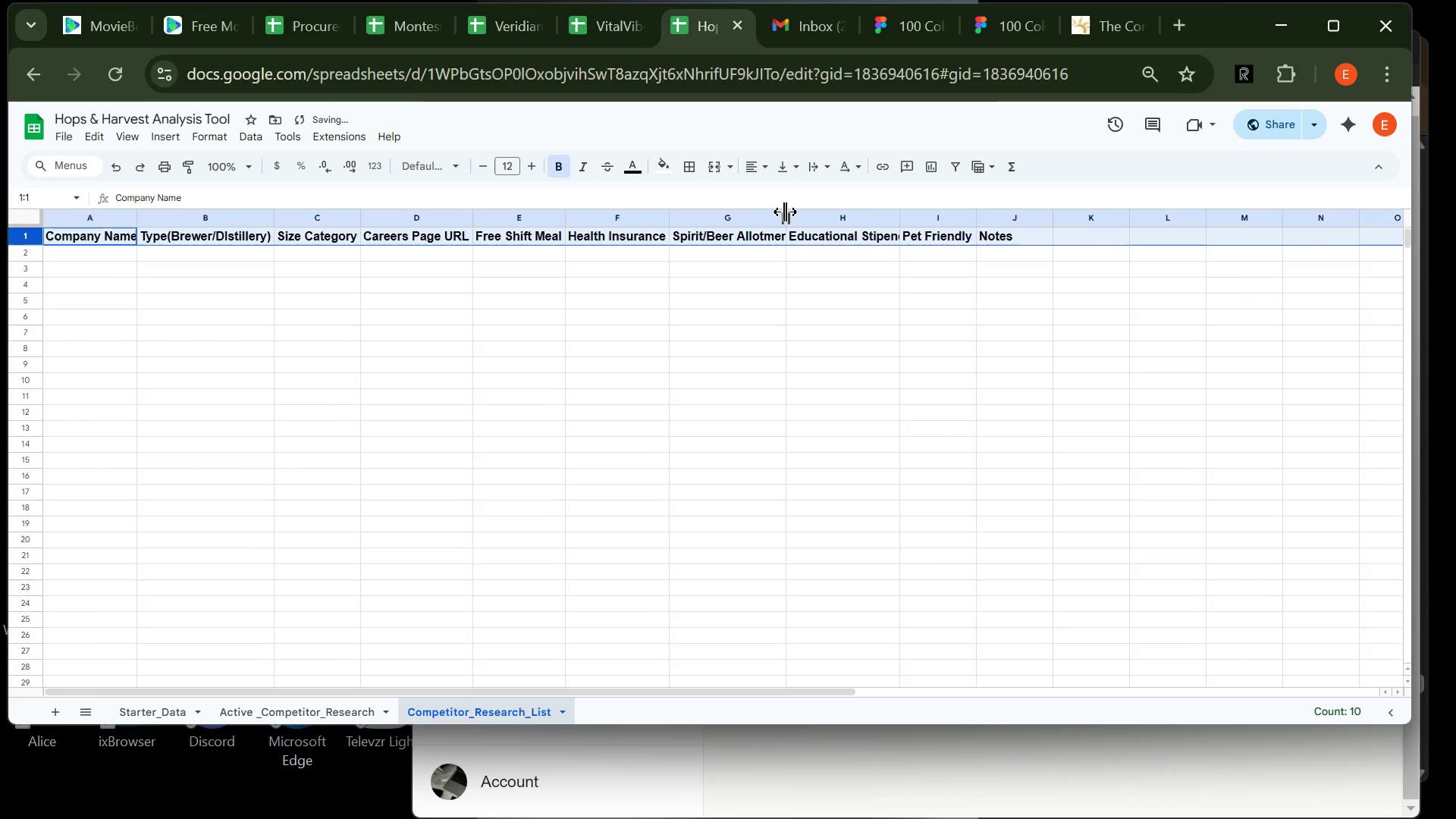 
double_click([785, 212])
 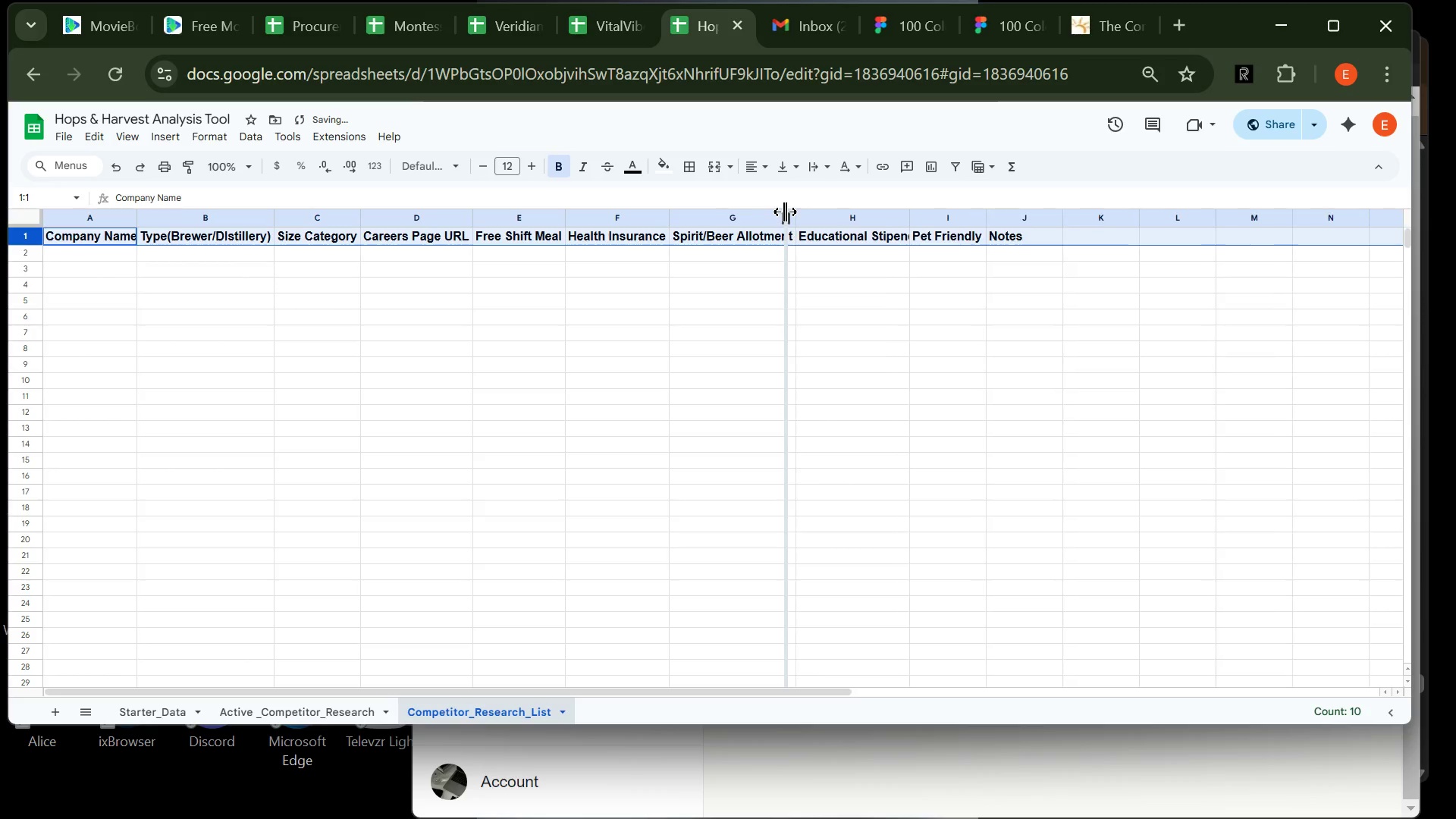 
triple_click([785, 212])
 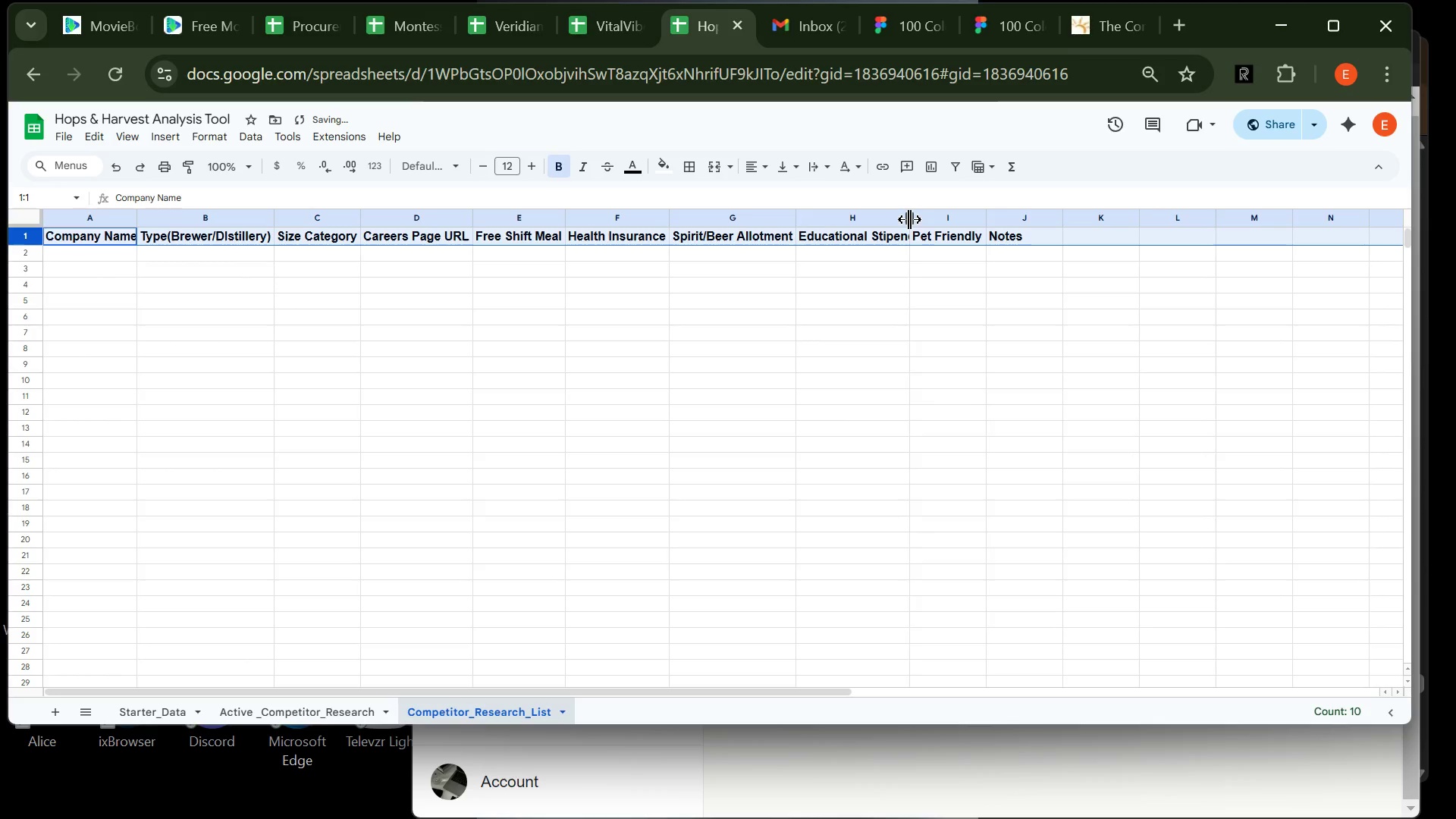 
double_click([909, 219])
 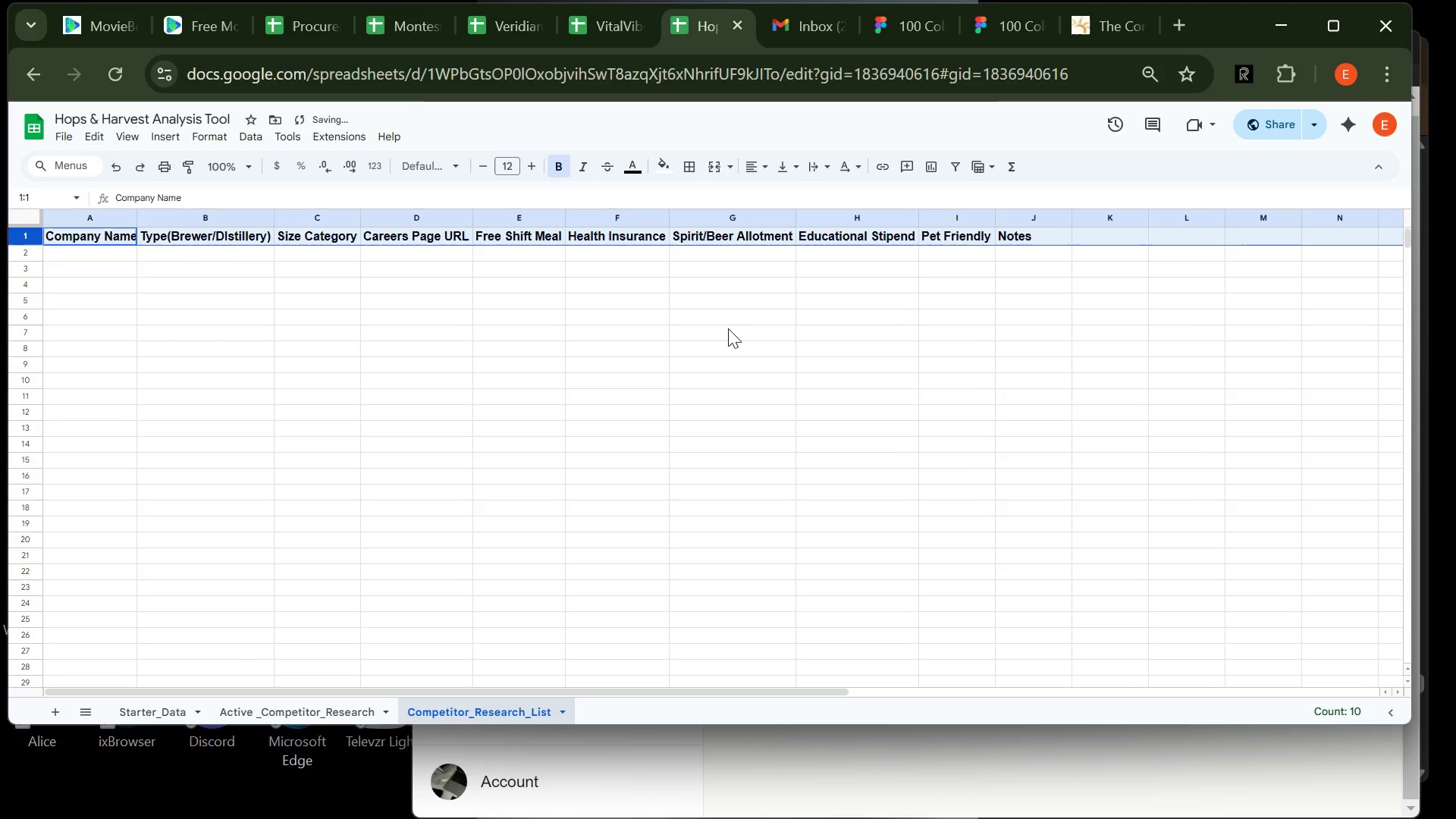 
left_click([728, 328])
 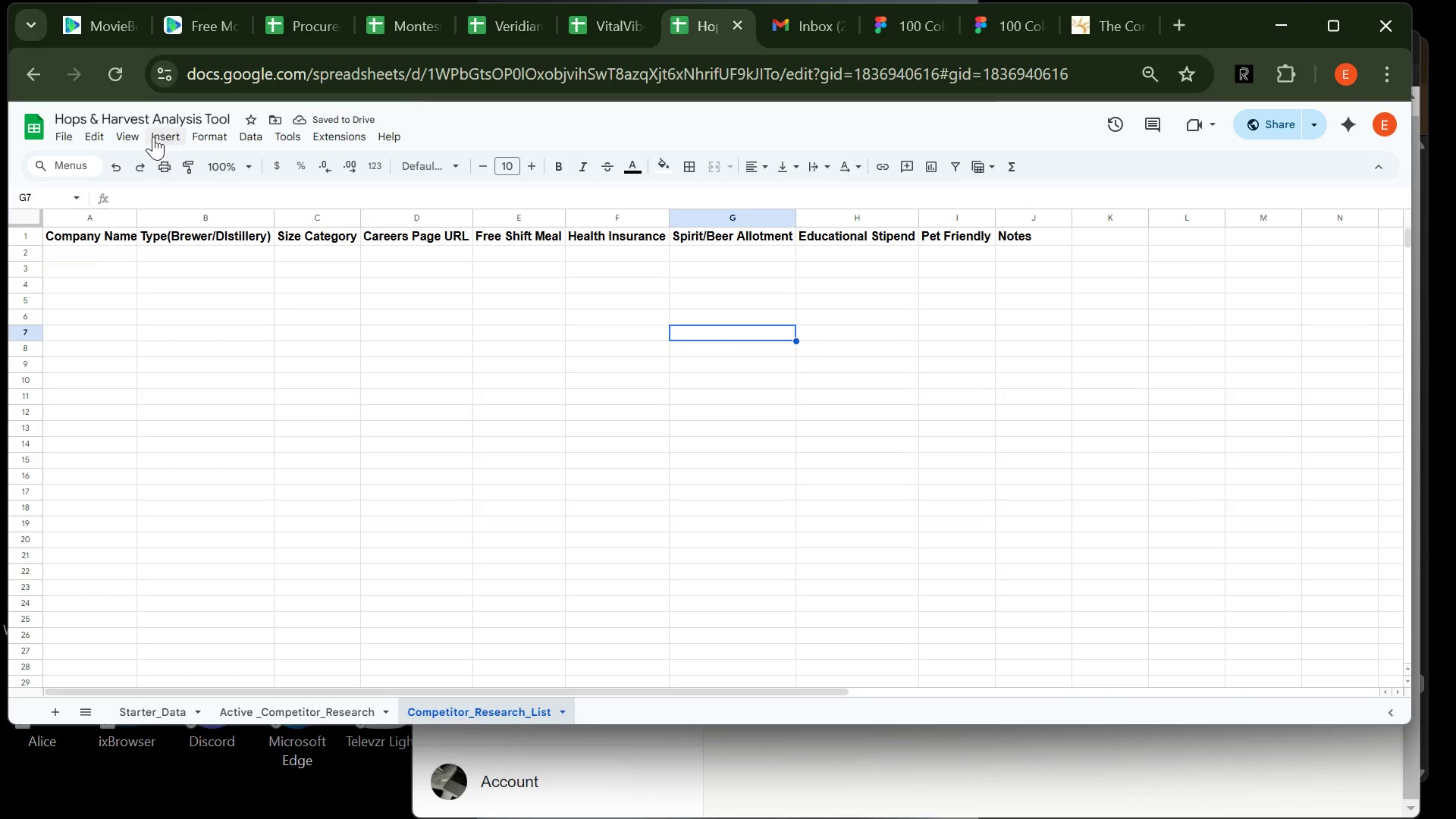 
left_click([137, 133])
 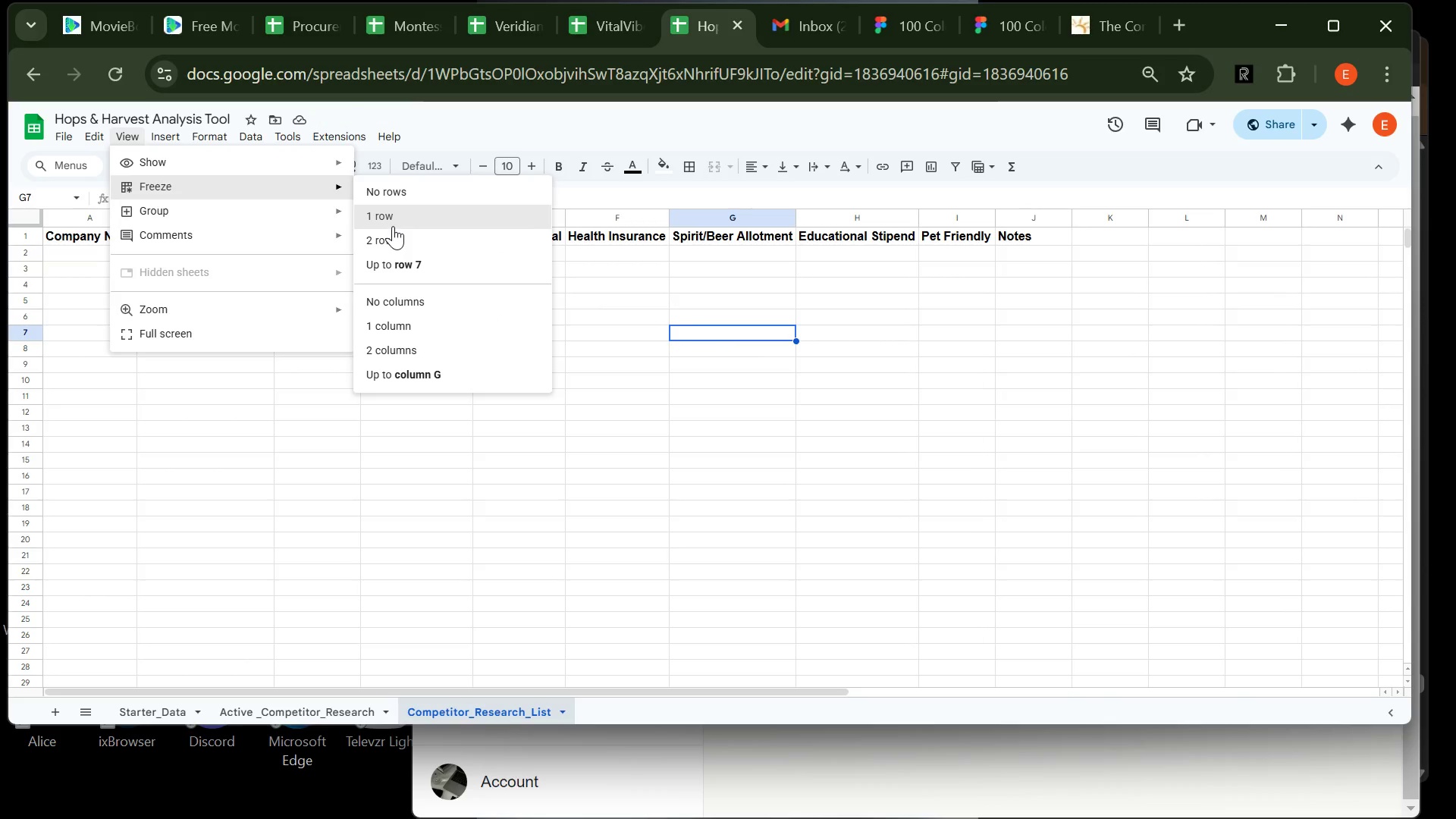 
left_click([394, 220])
 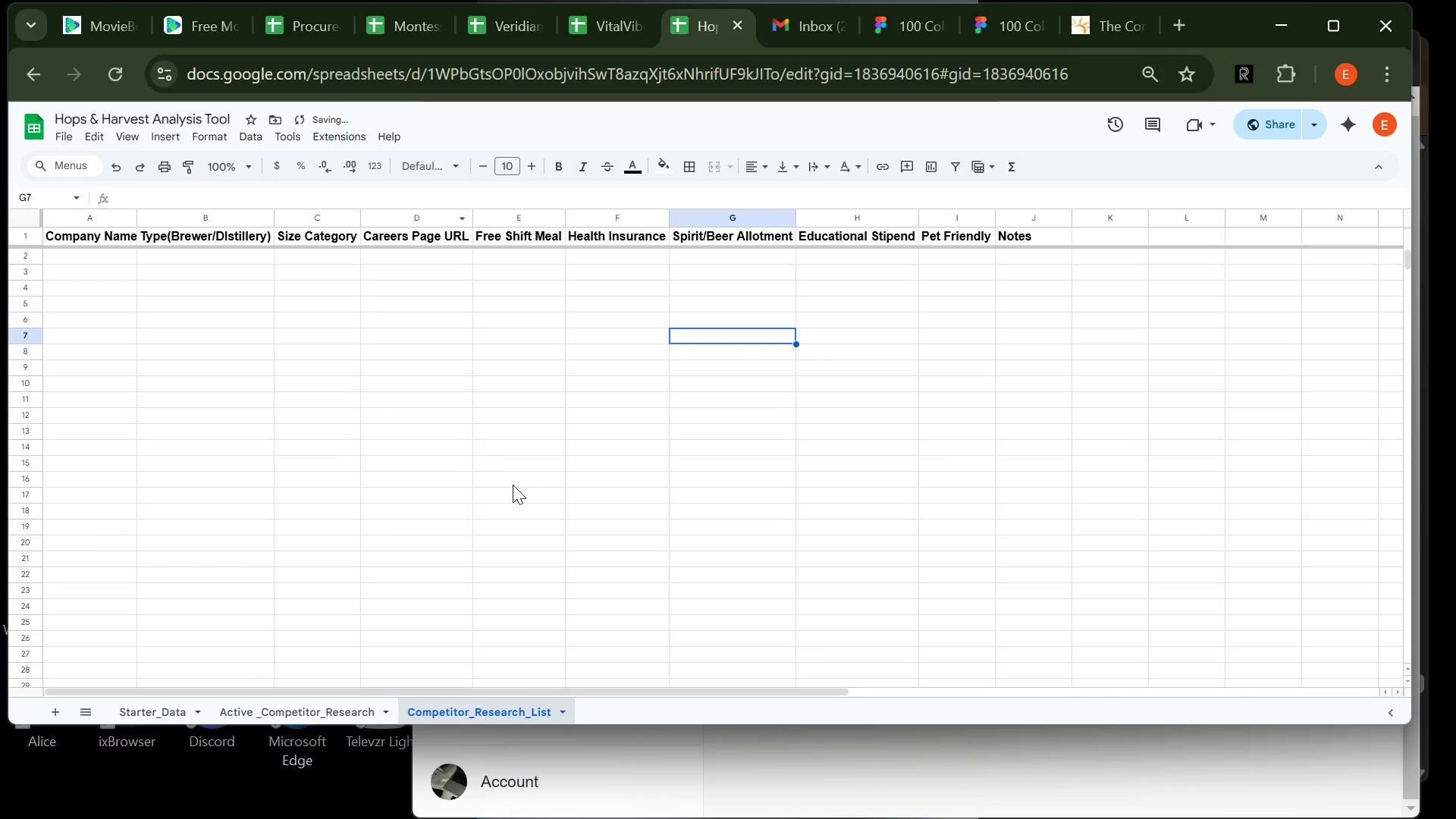 
left_click([513, 485])
 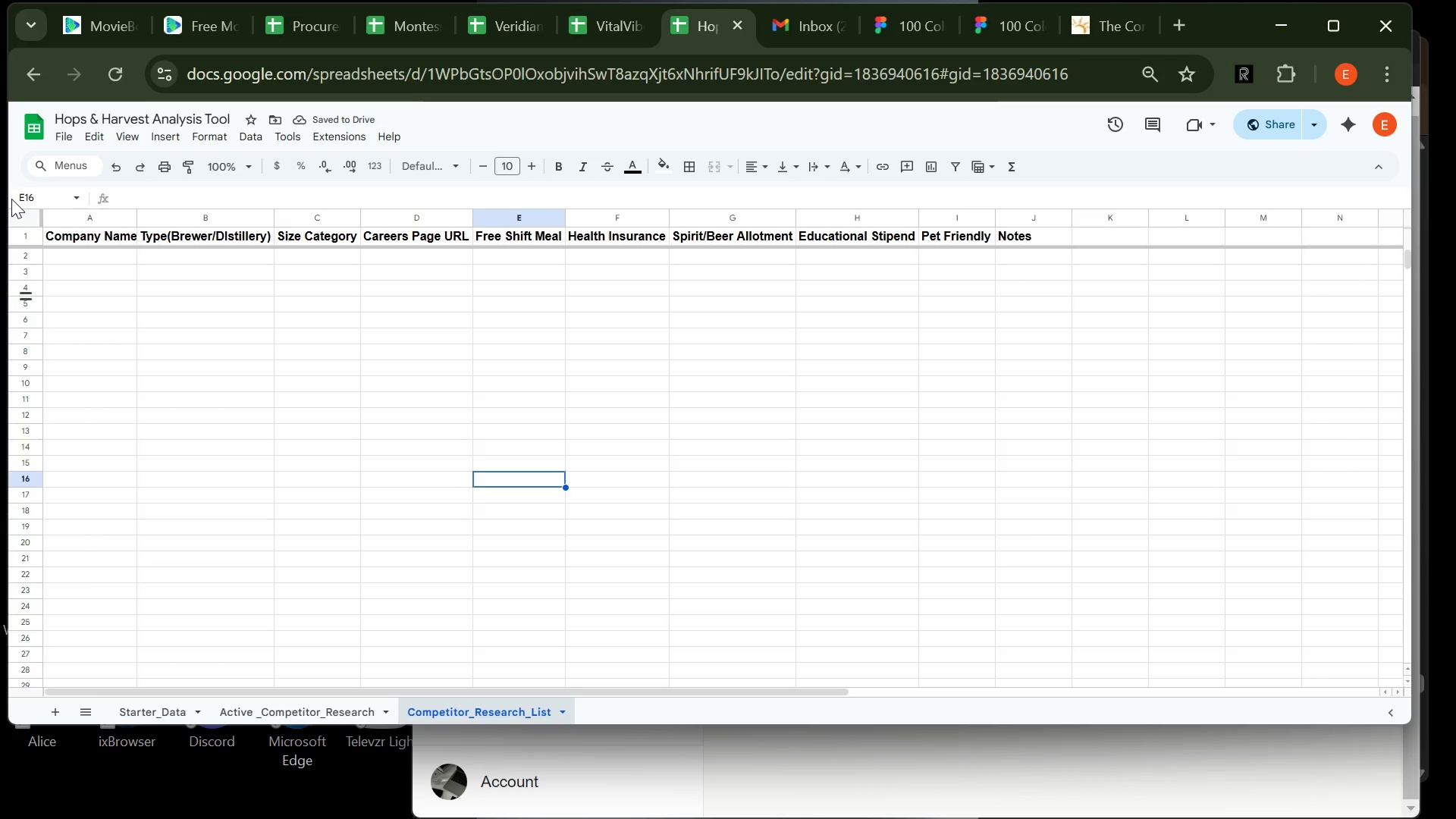 
wait(8.09)
 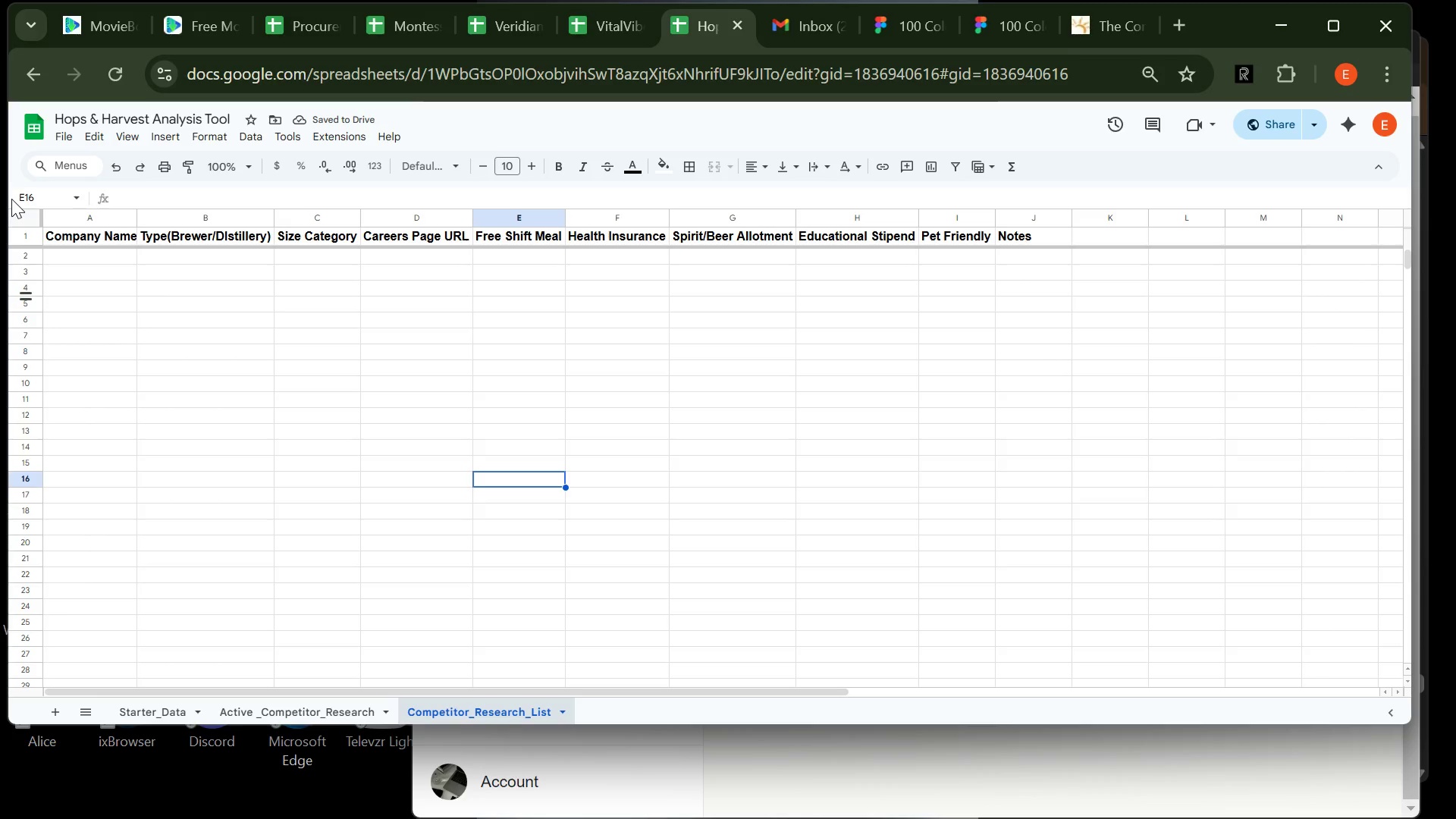 
left_click([94, 253])
 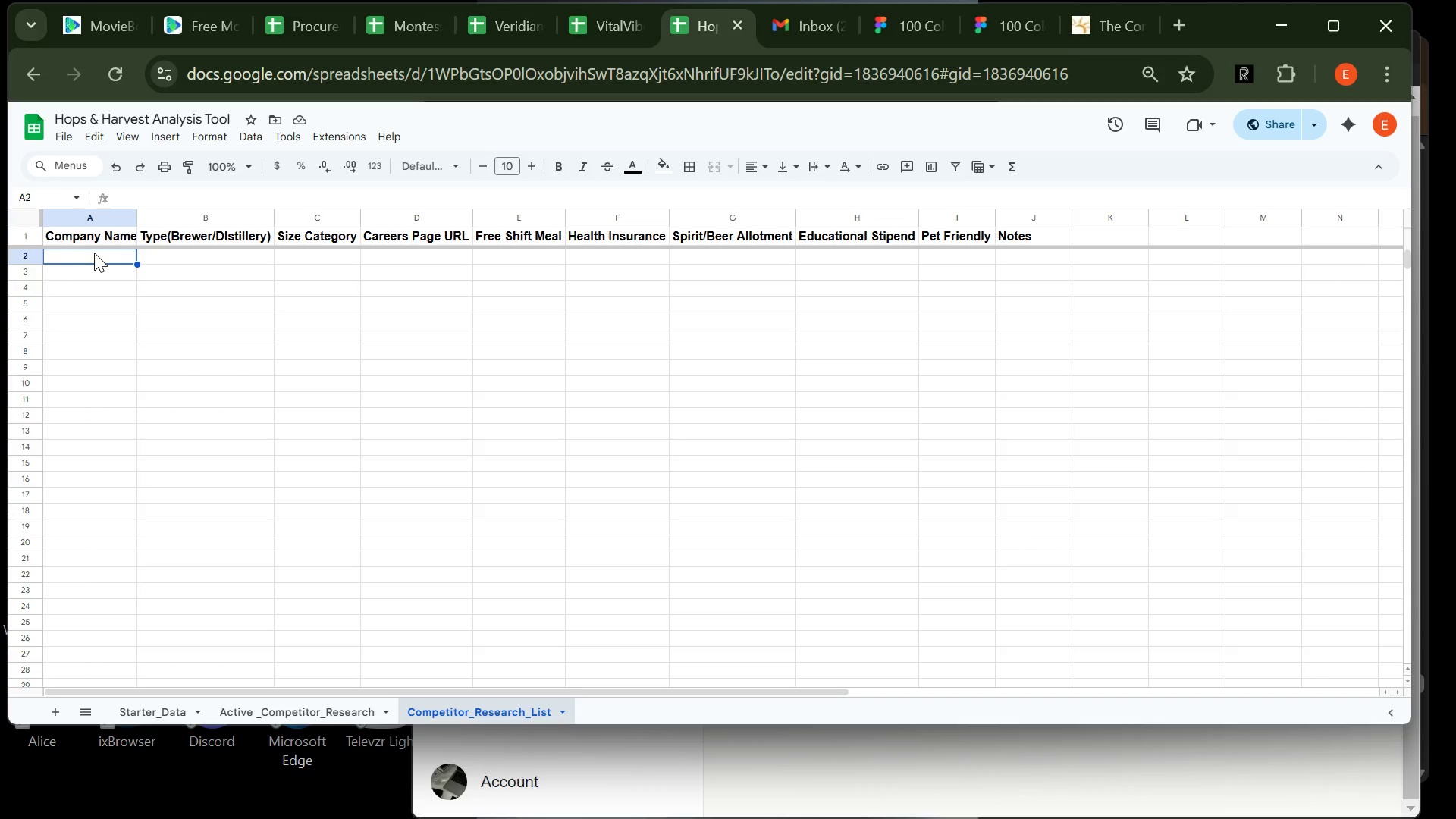 
type(Ballast Point Brewing Company)
key(Tab)
 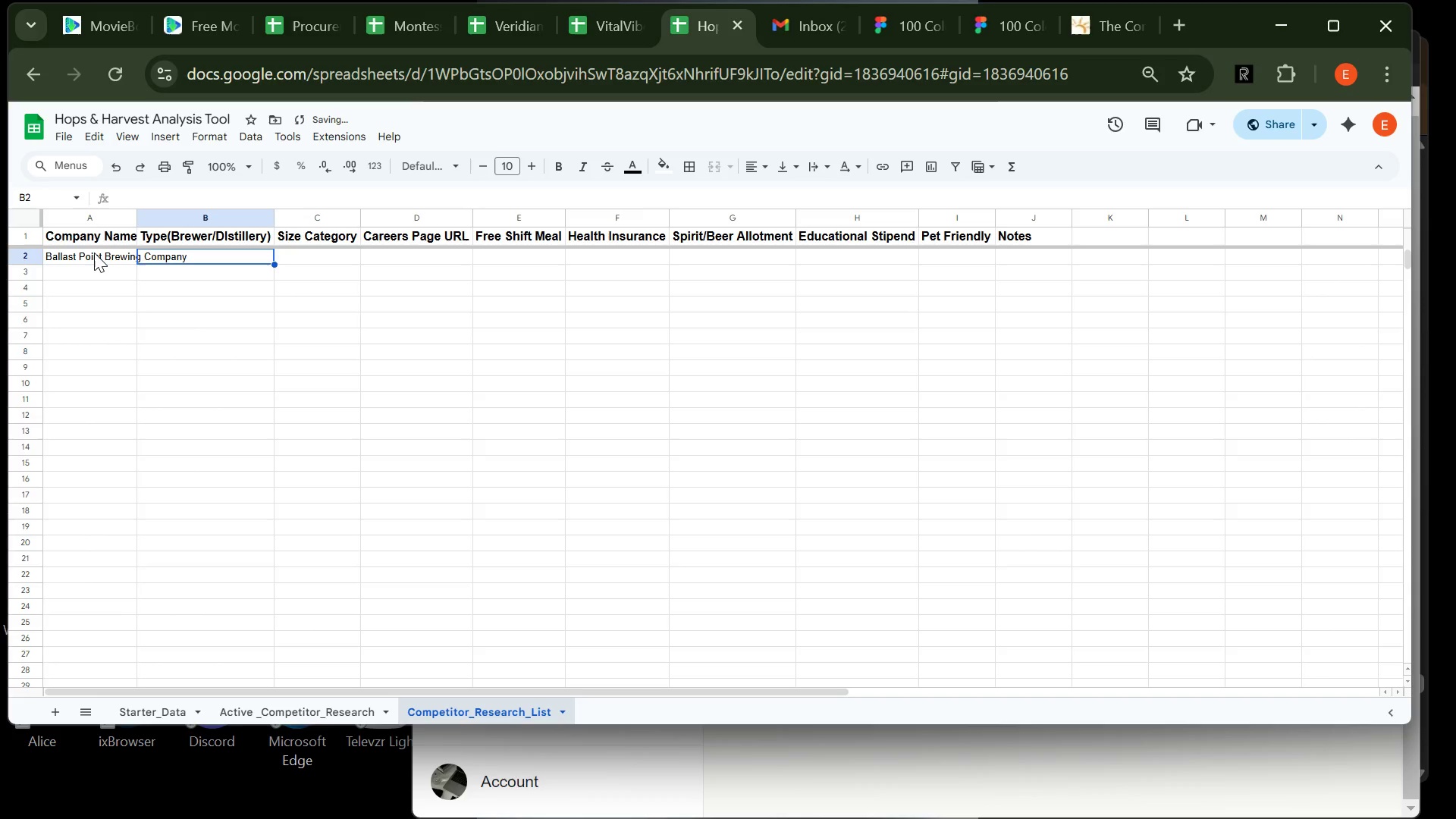 
type(Brewery)
key(Tab)
 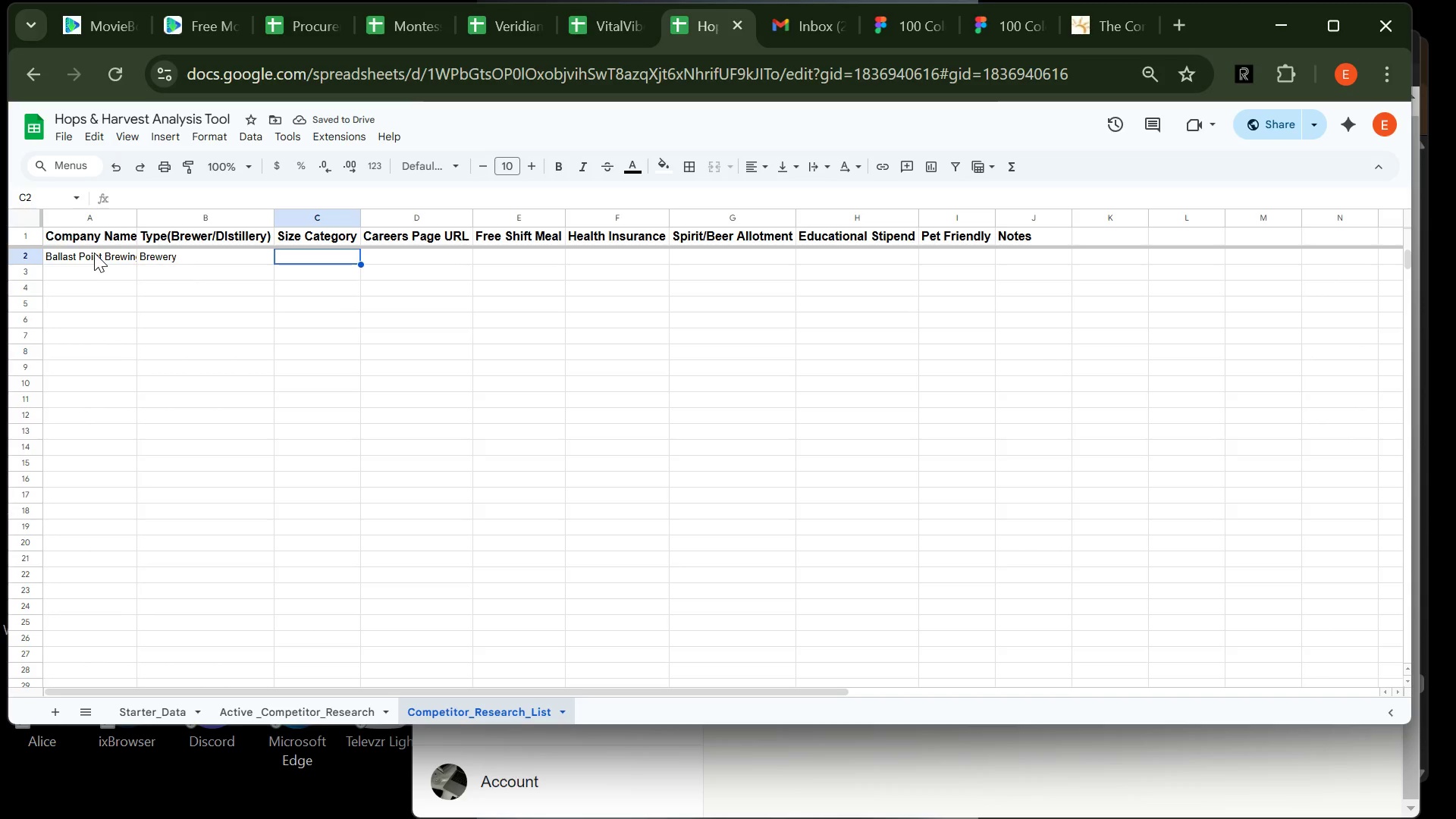 
type(Regional)
key(Tab)
type(https://basta)
key(Backspace)
key(Backspace)
key(Backspace)
type(llastpoint.com/careers)
 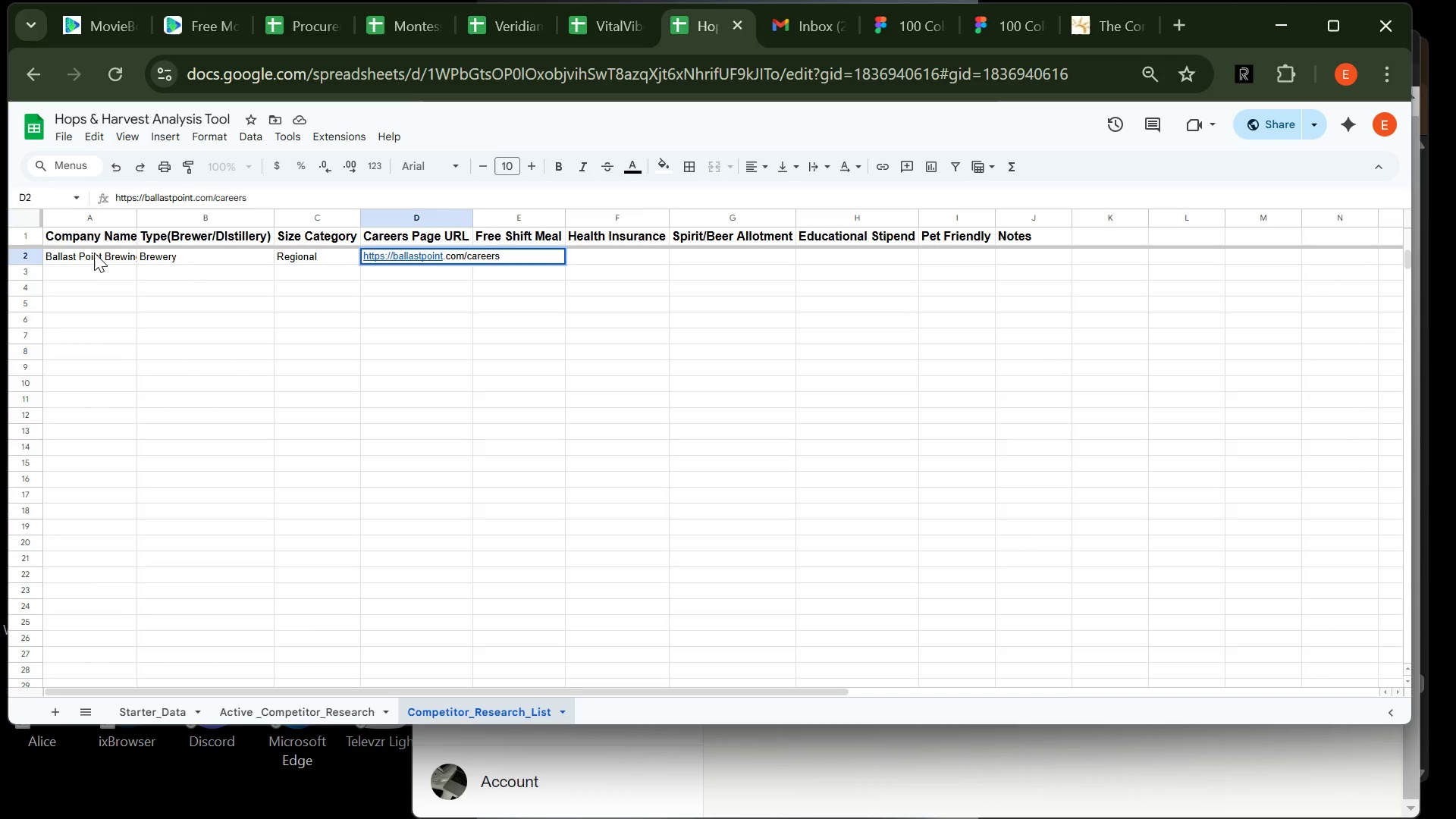 
wait(5.48)
 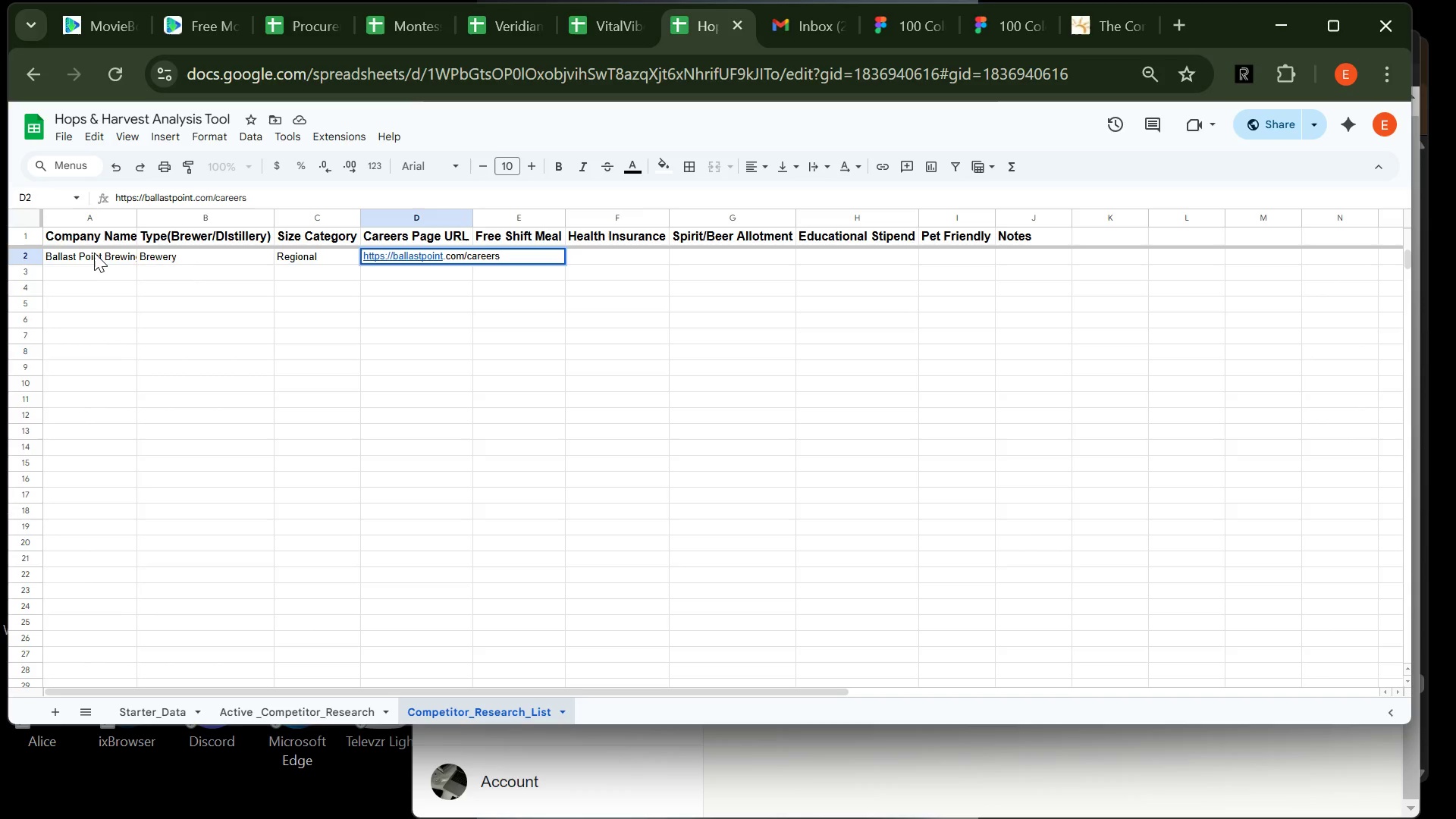 
key(Tab)
 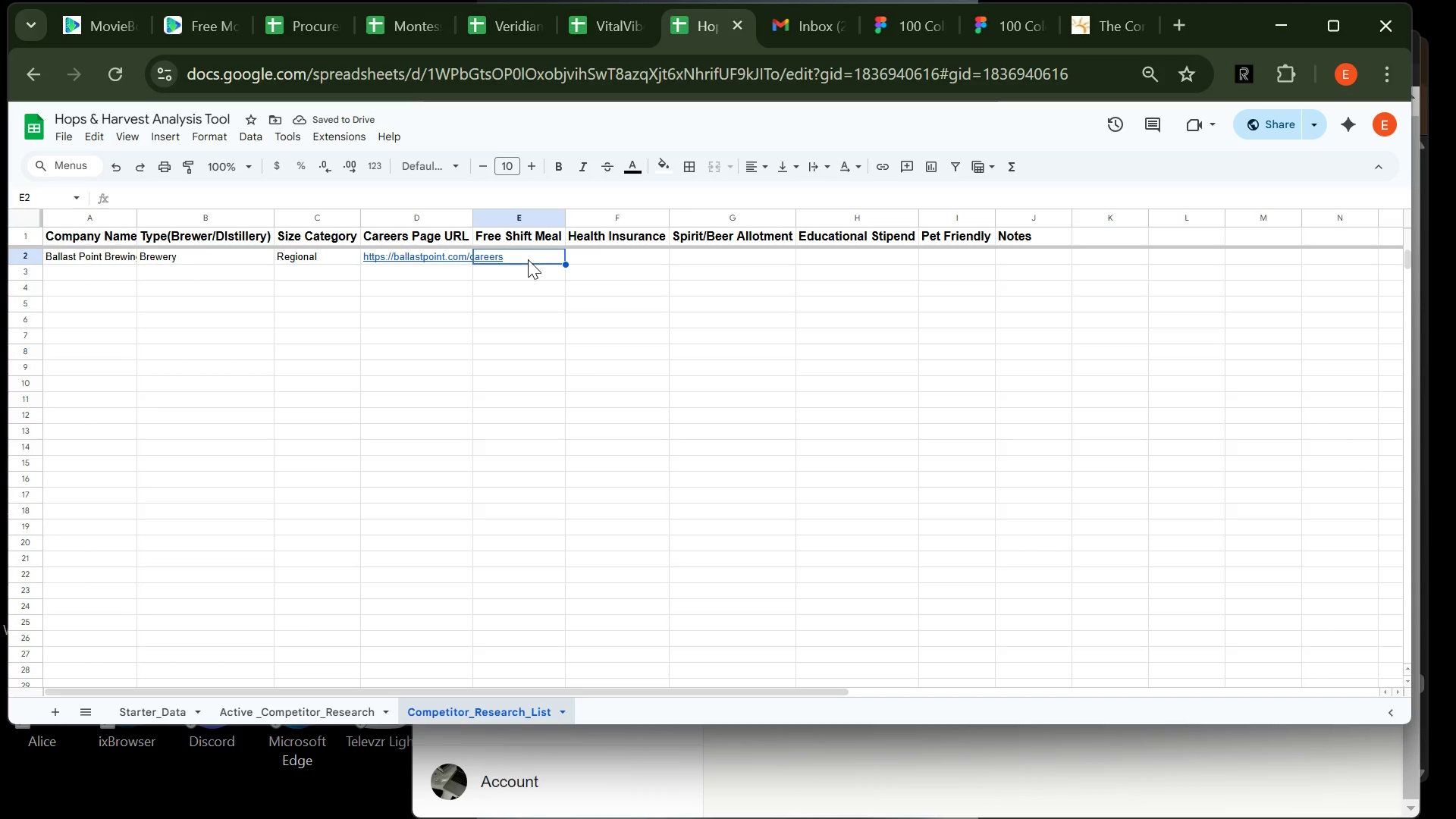 
wait(5.41)
 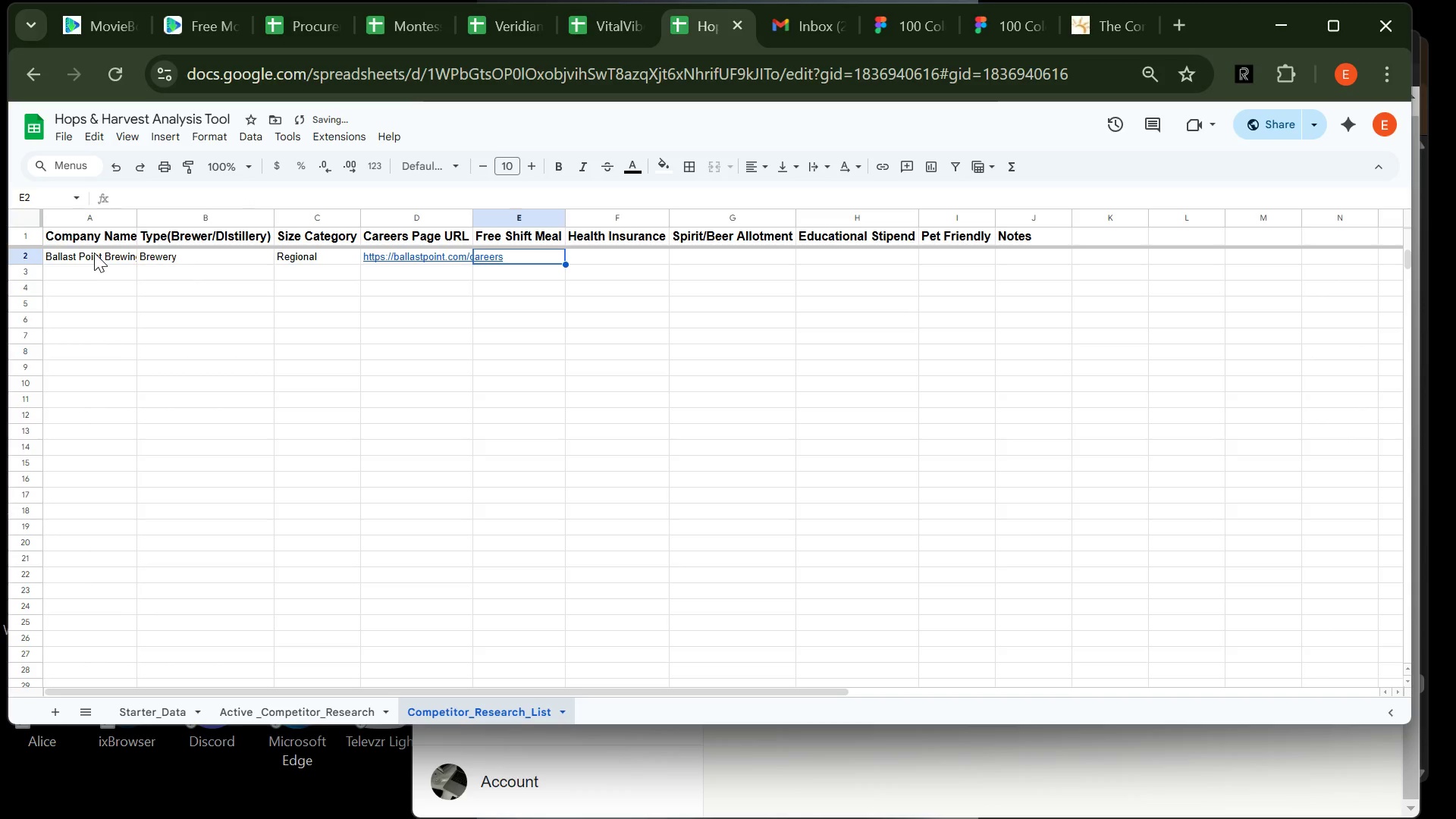 
left_click_drag(start_coordinate=[532, 259], to_coordinate=[939, 391])
 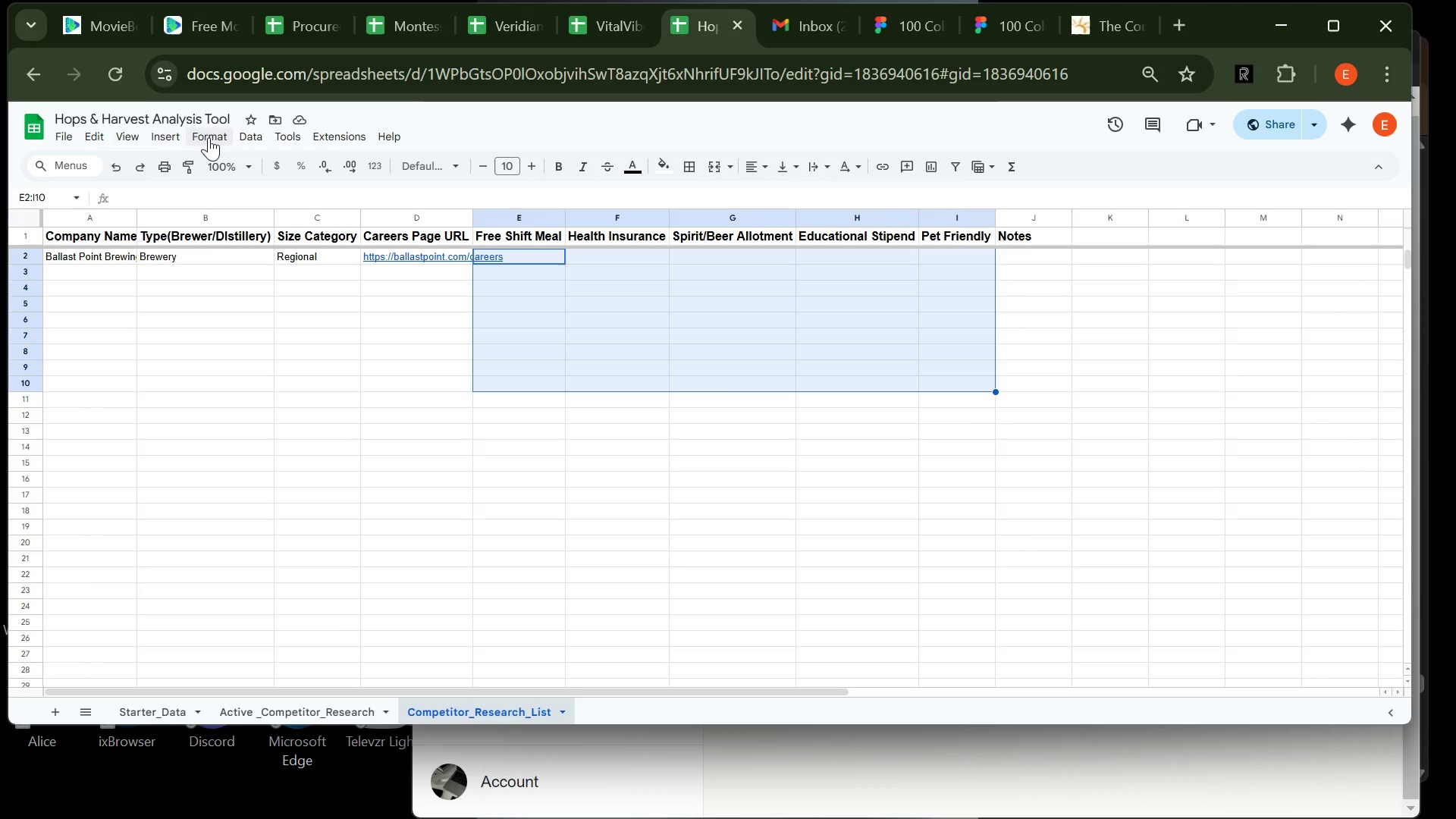 
left_click([174, 137])
 